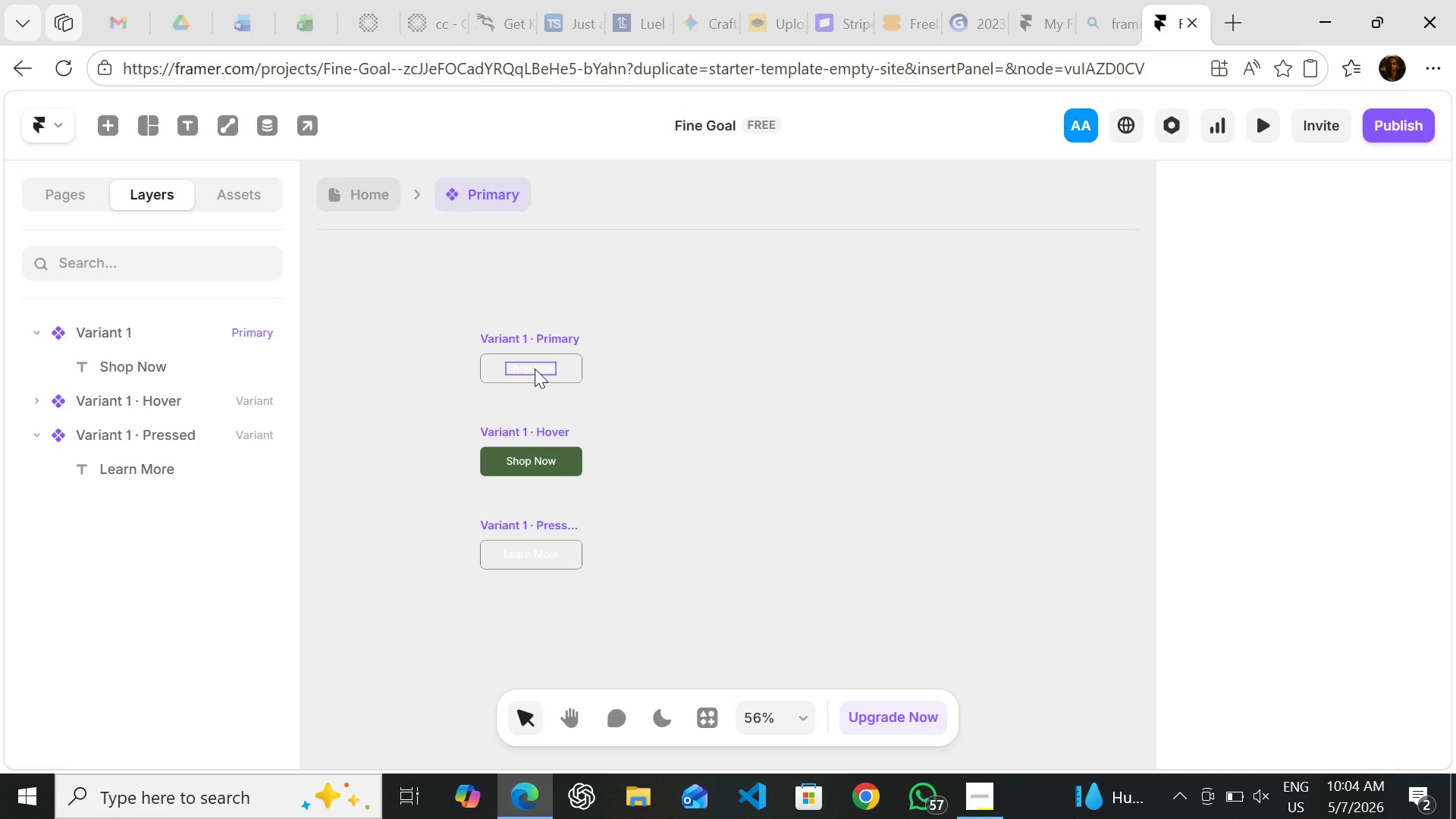 
wait(9.51)
 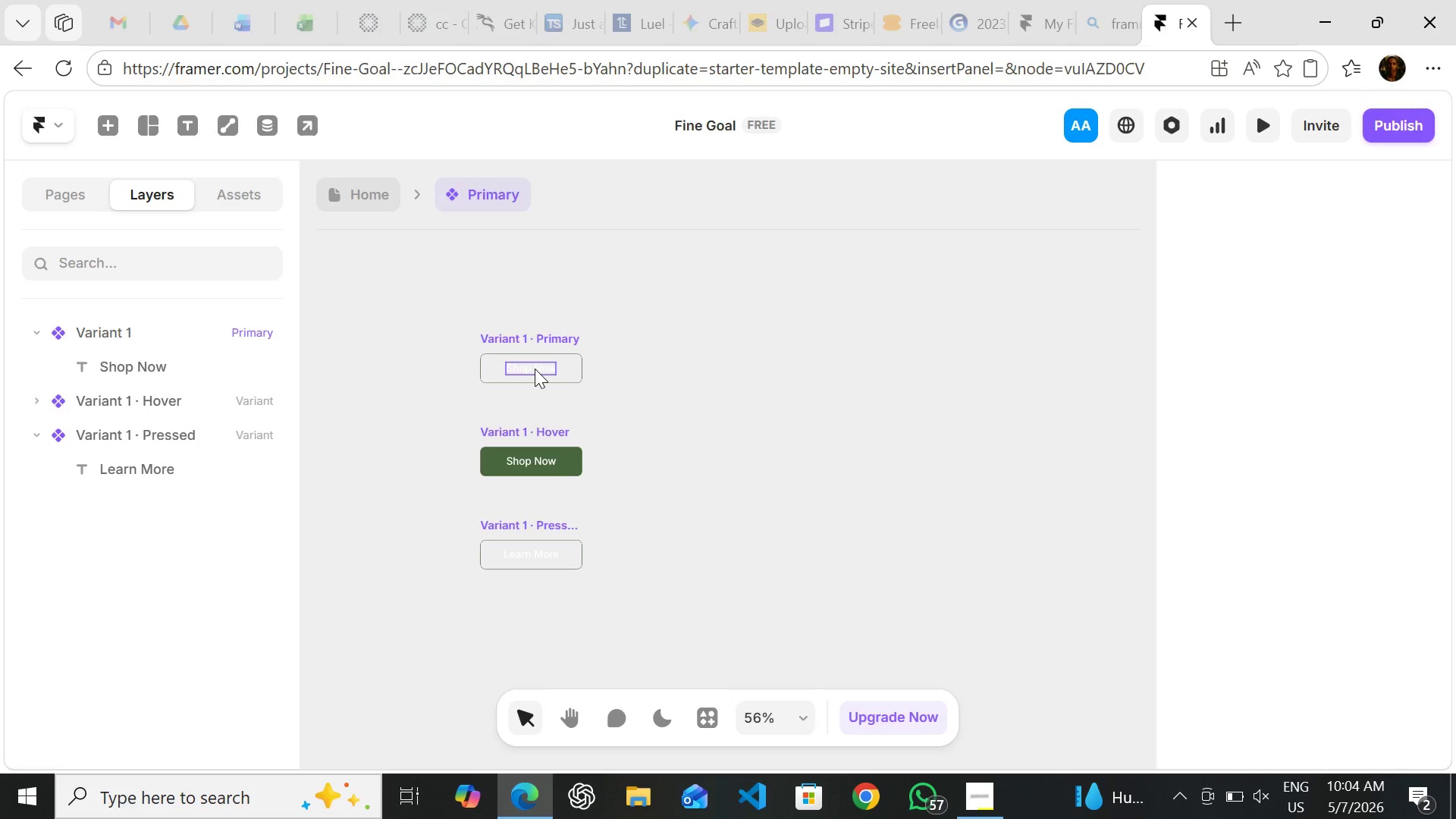 
left_click([350, 203])
 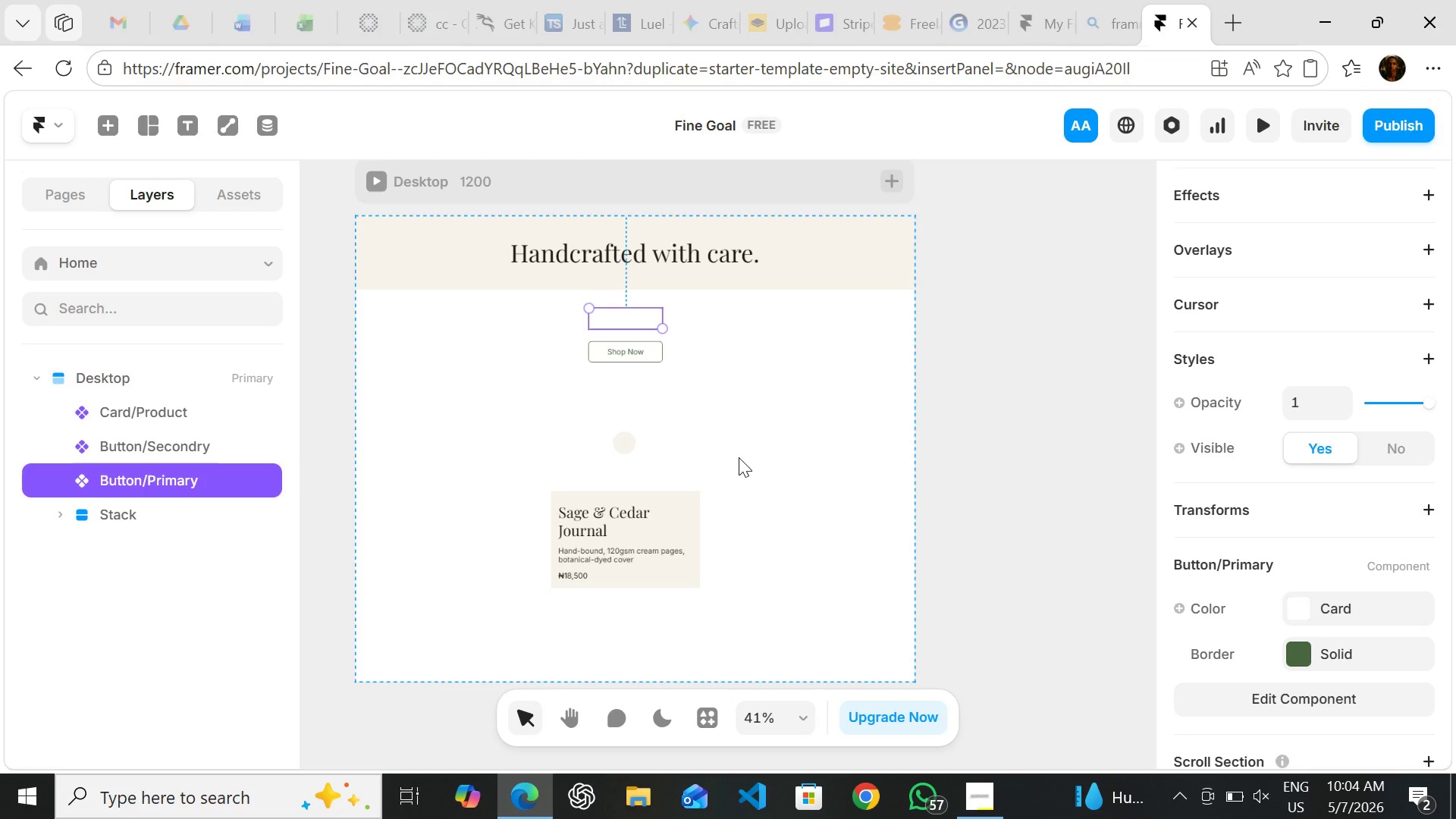 
left_click([739, 457])
 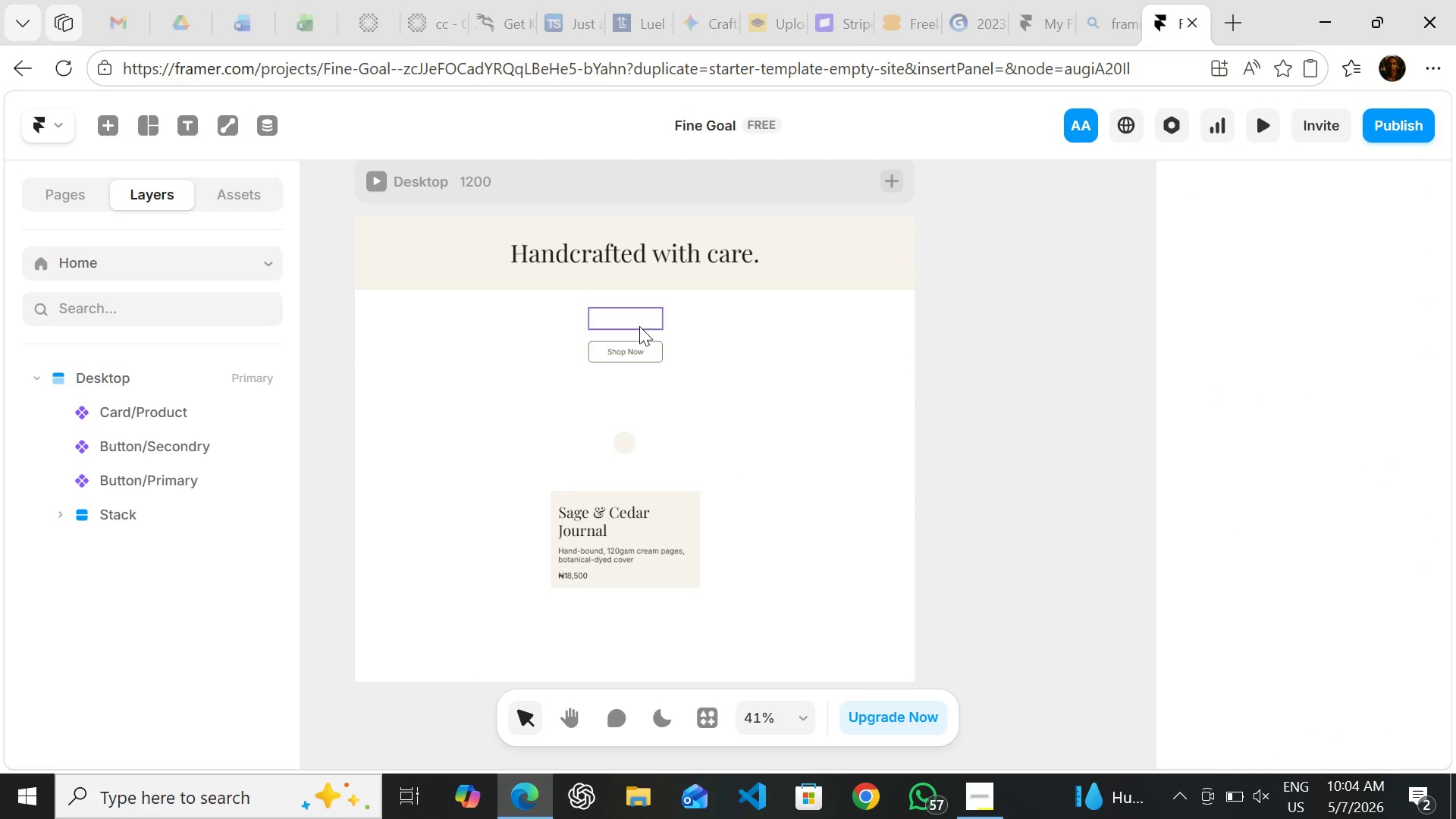 
wait(6.41)
 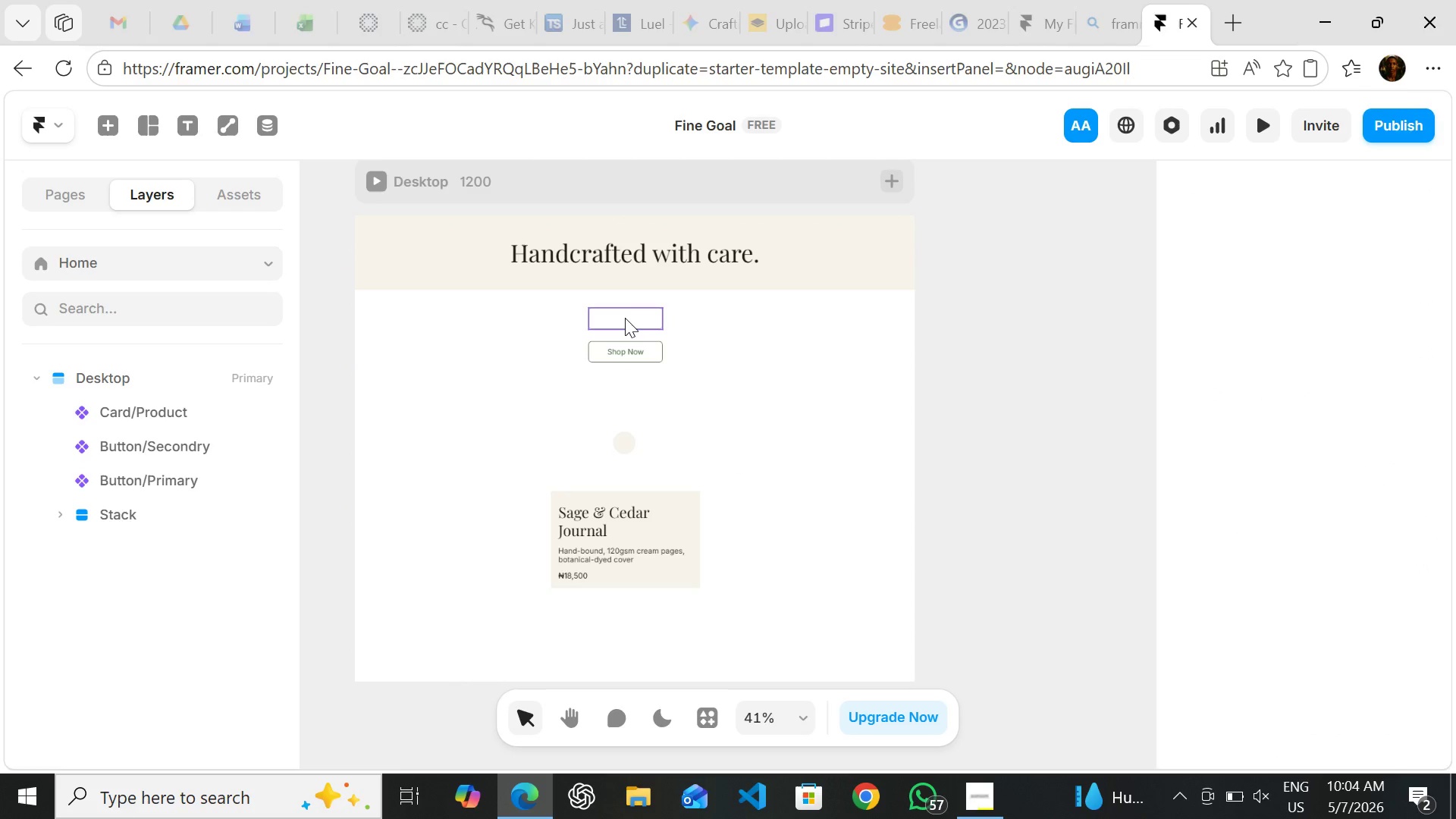 
left_click([639, 318])
 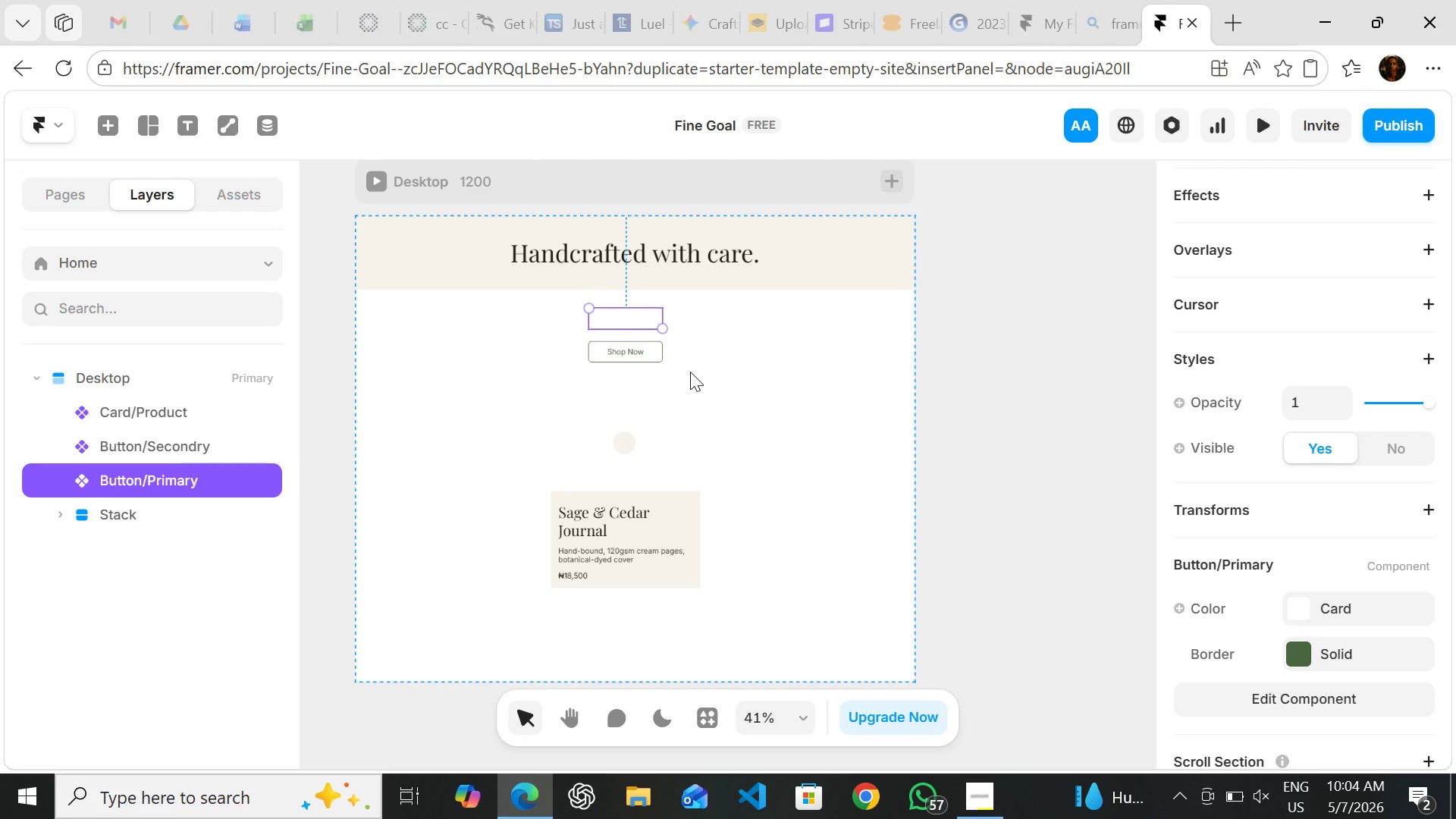 
left_click([690, 372])
 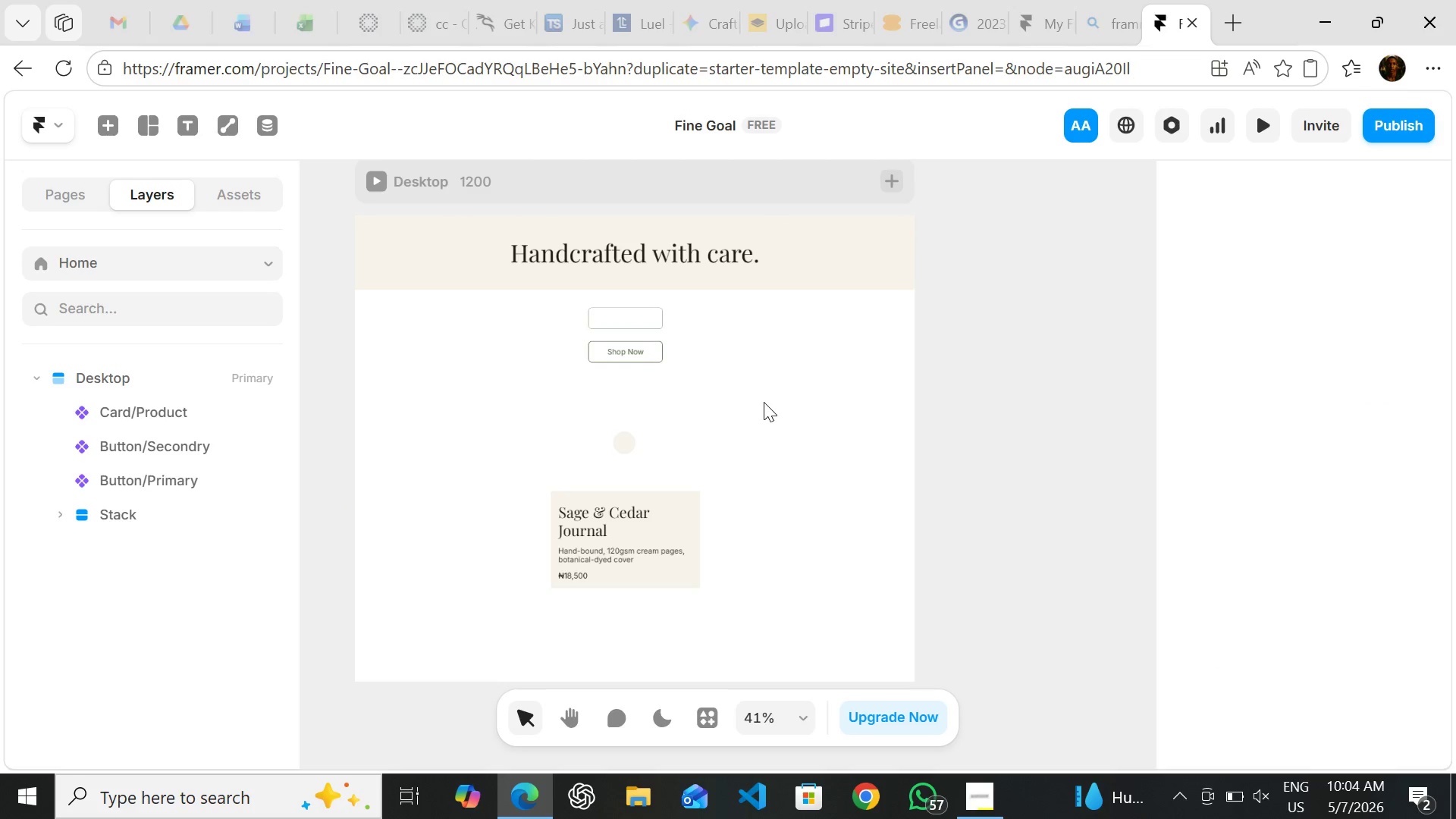 
left_click([764, 402])
 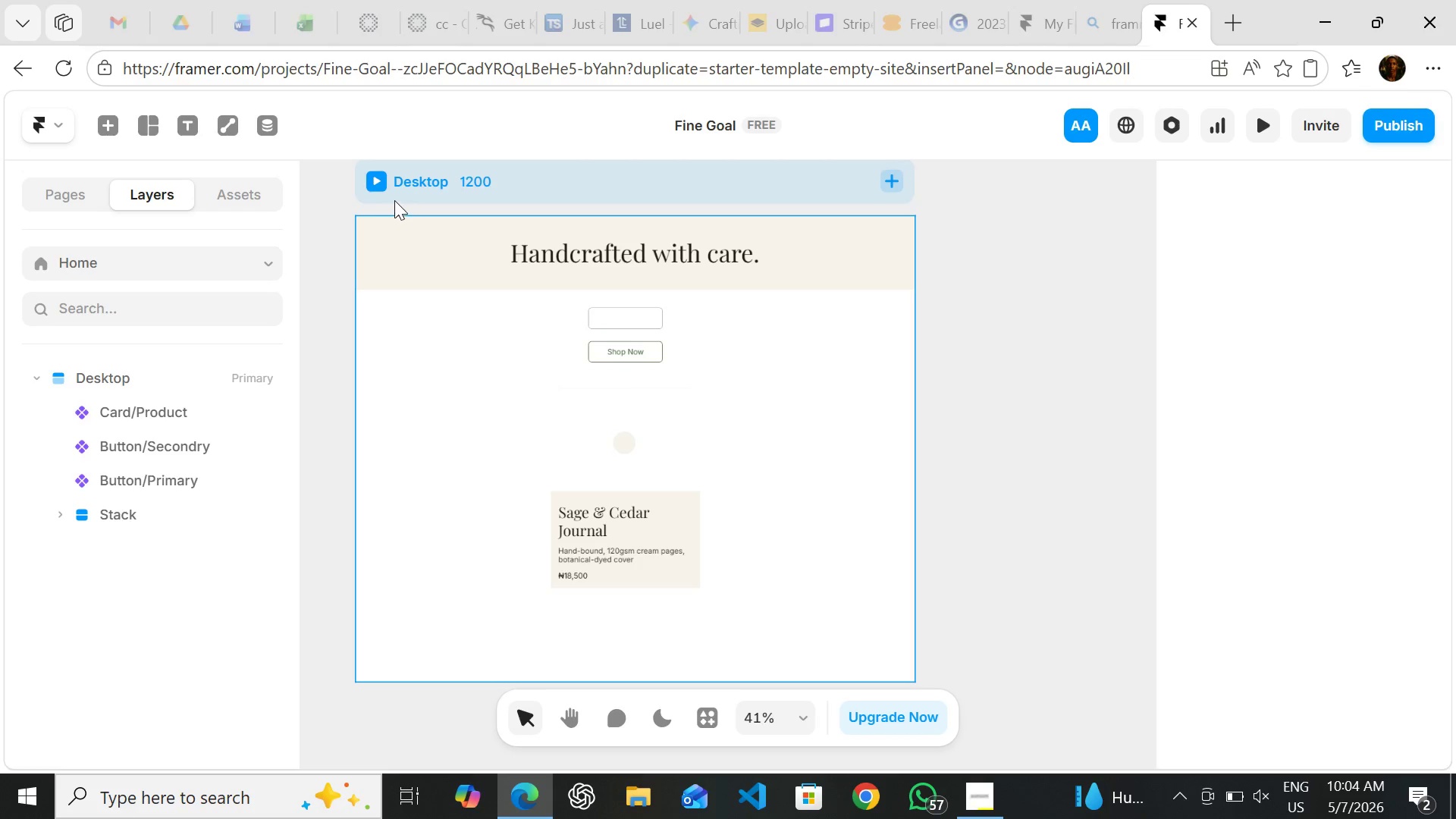 
left_click([400, 180])
 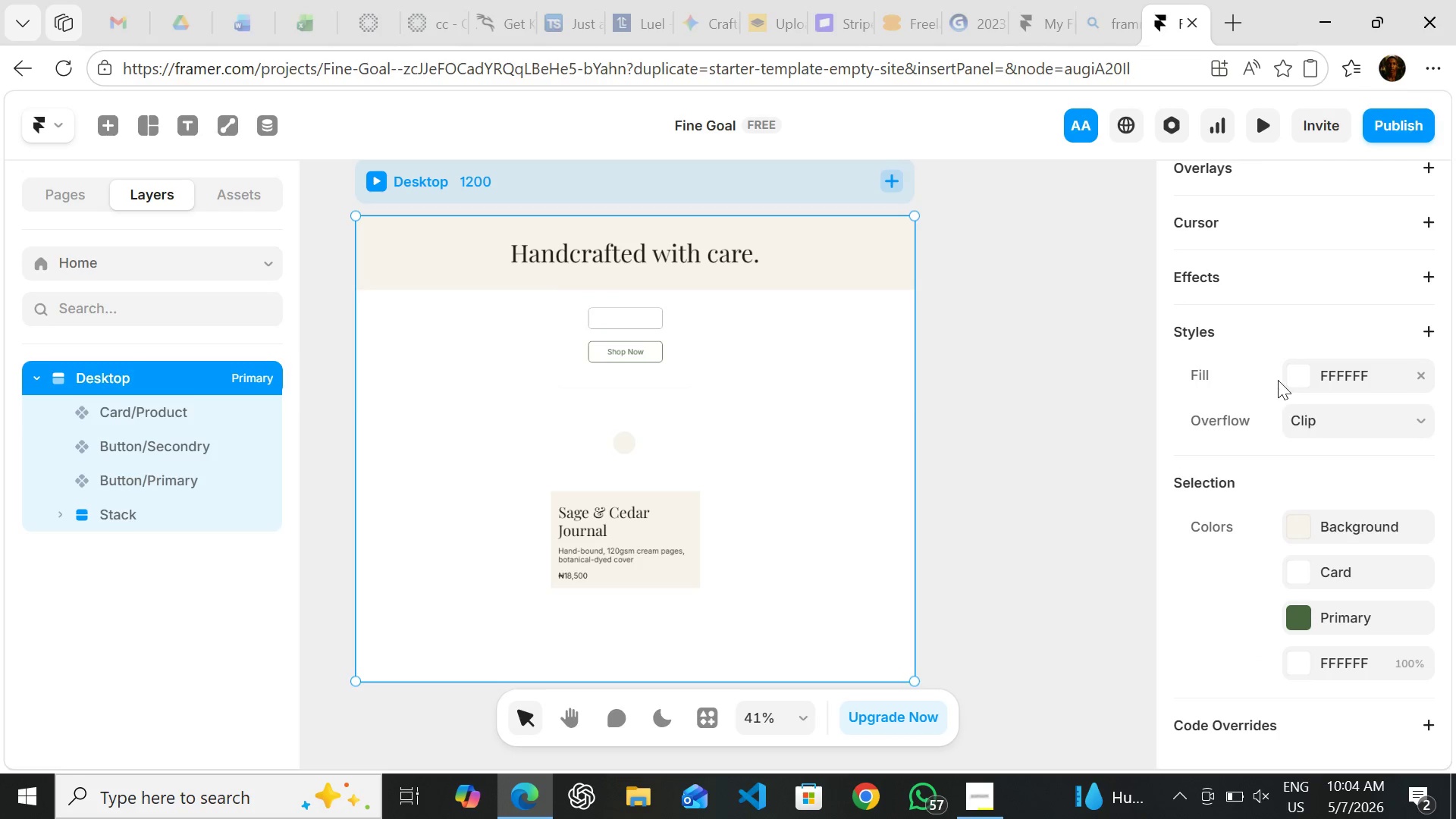 
wait(5.77)
 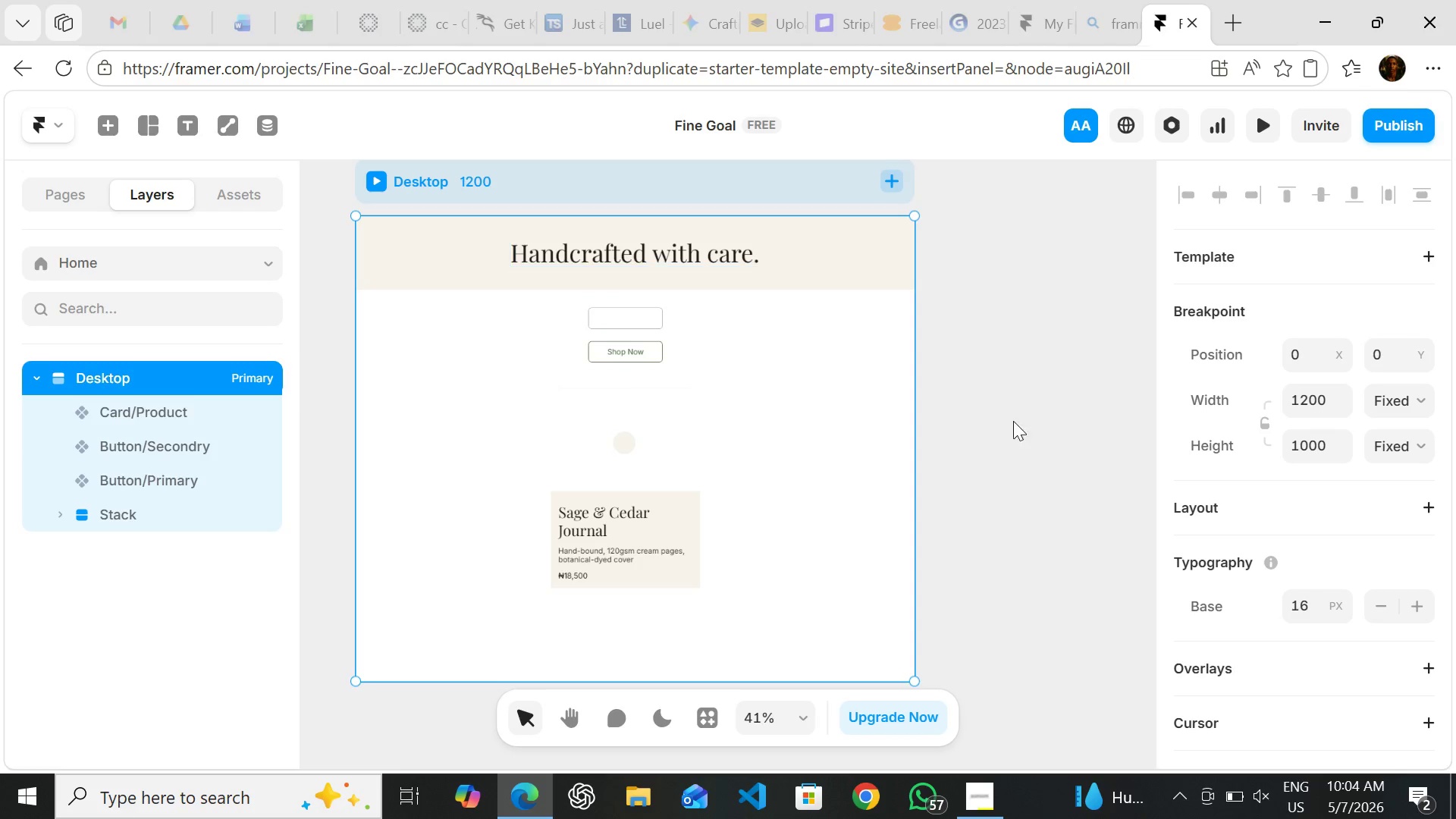 
left_click([1320, 381])
 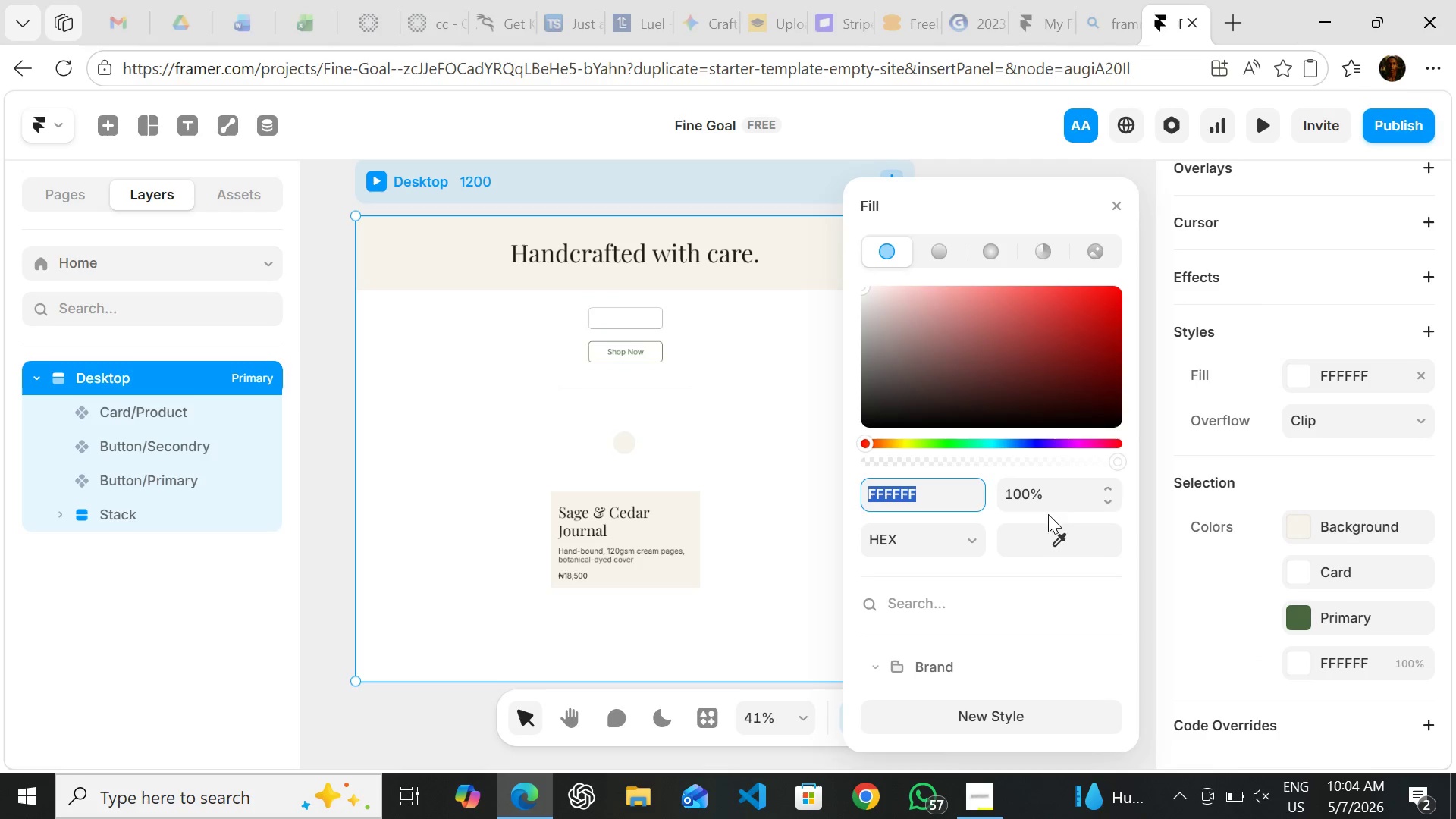 
mouse_move([952, 621])
 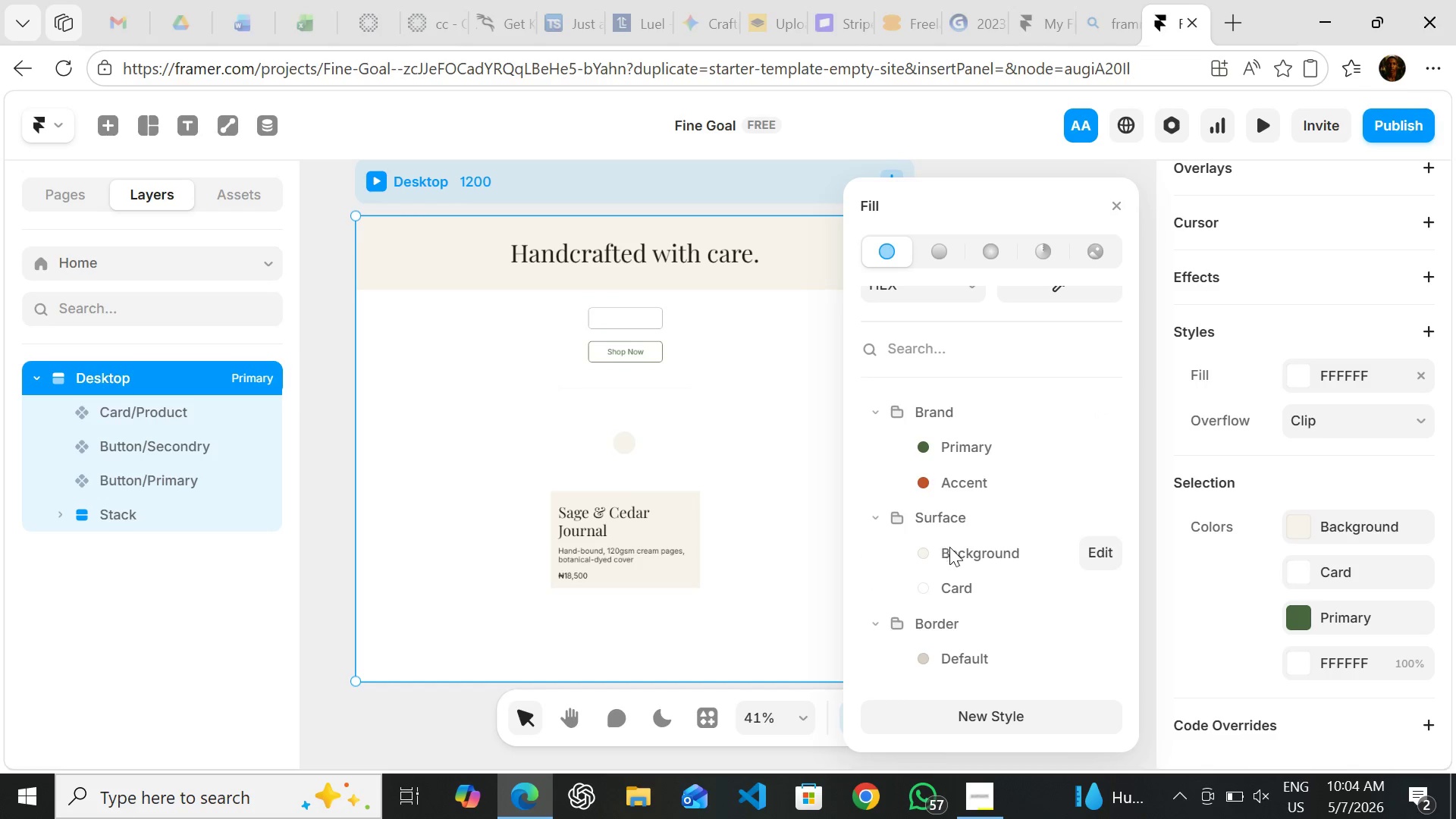 
left_click([952, 550])
 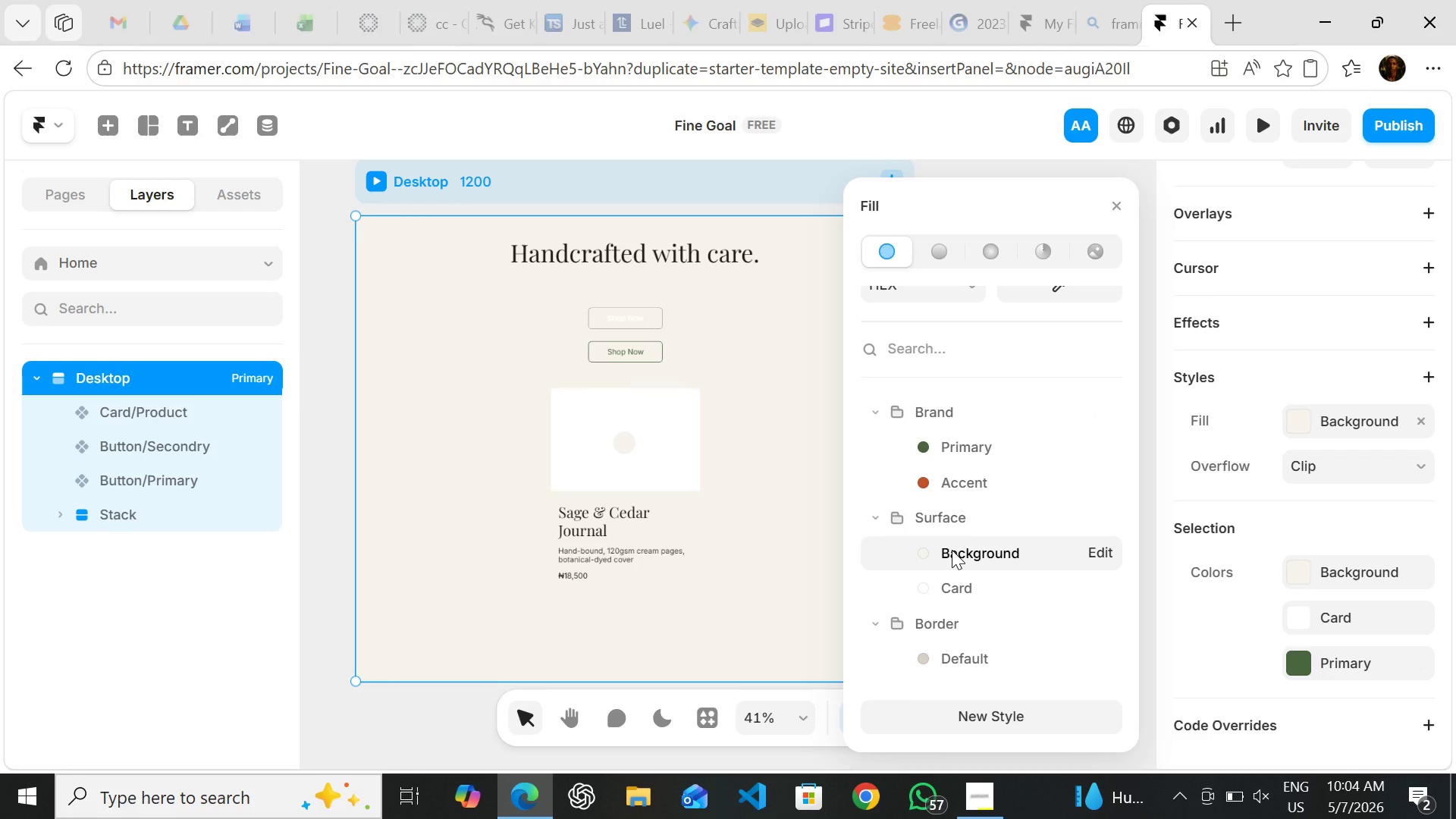 
left_click([949, 590])
 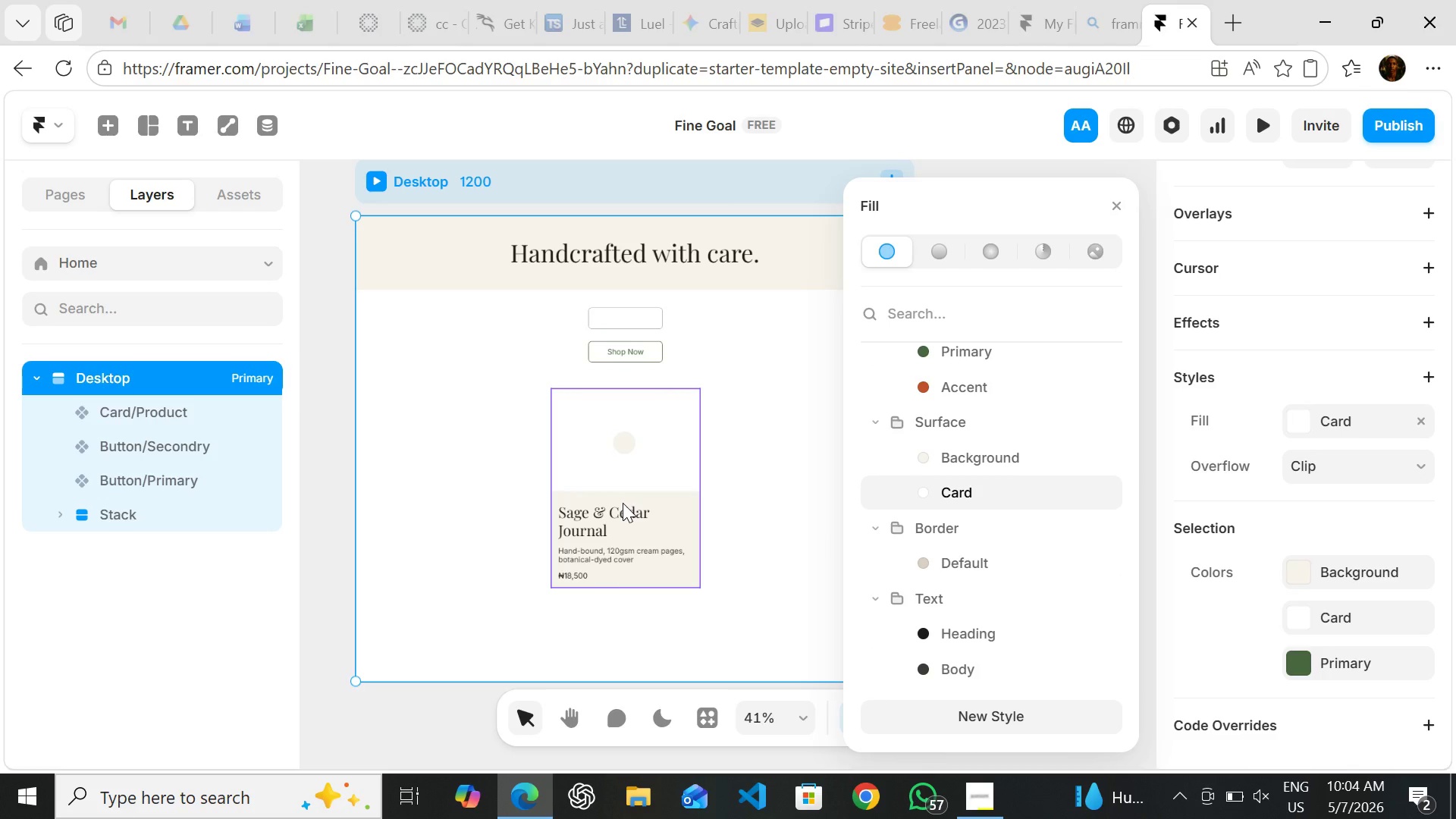 
wait(6.67)
 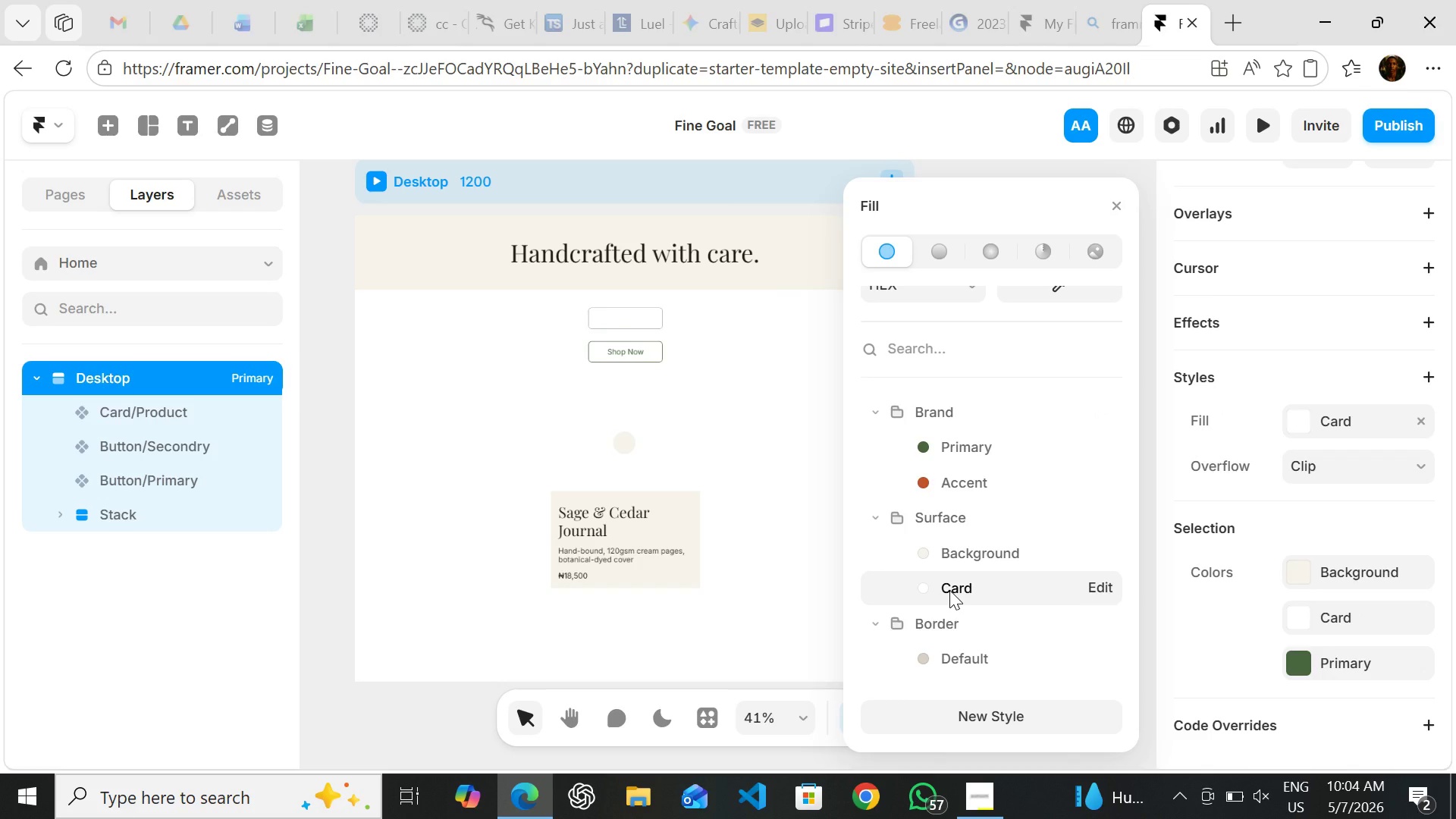 
left_click([623, 503])
 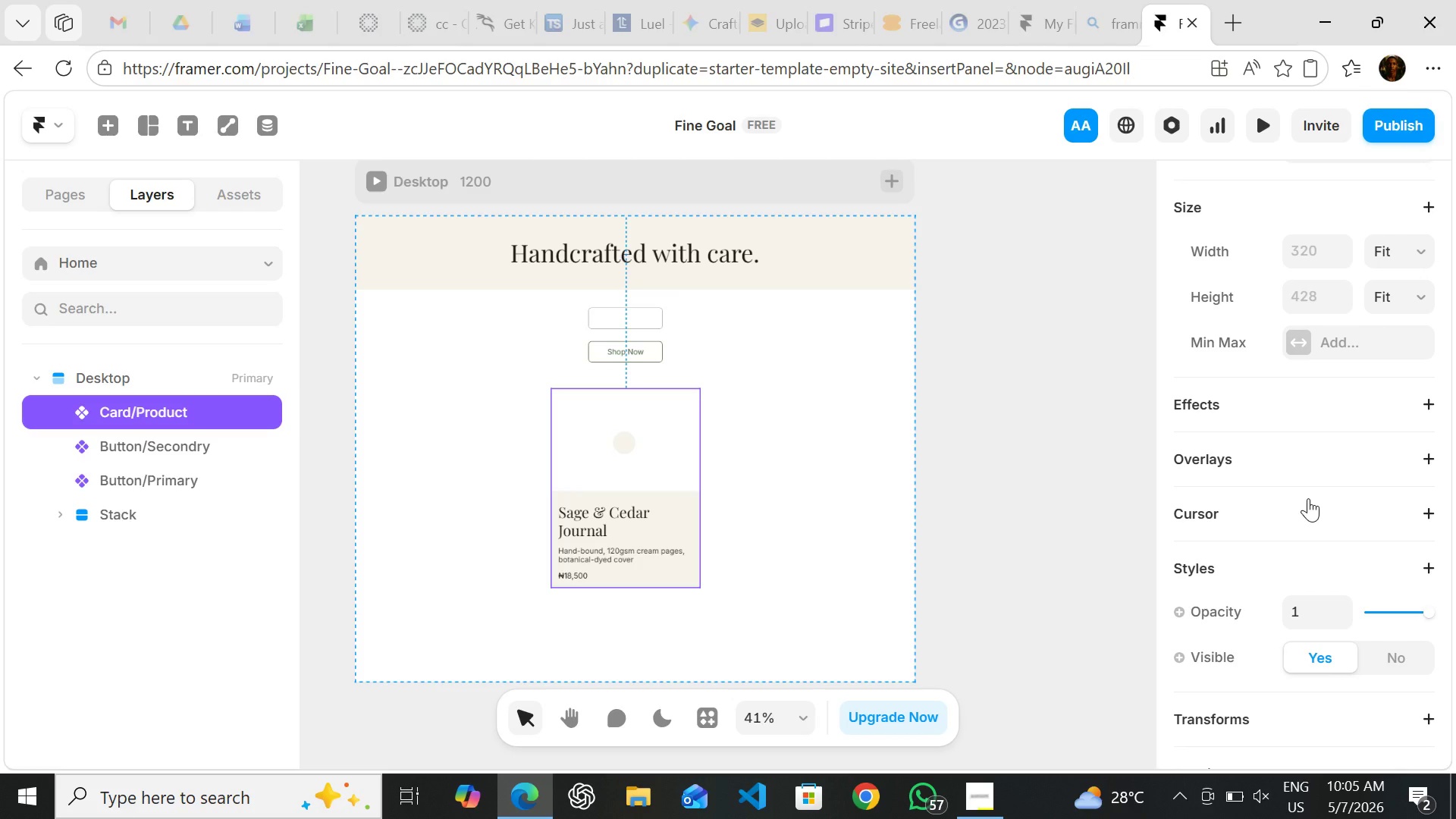 
wait(32.62)
 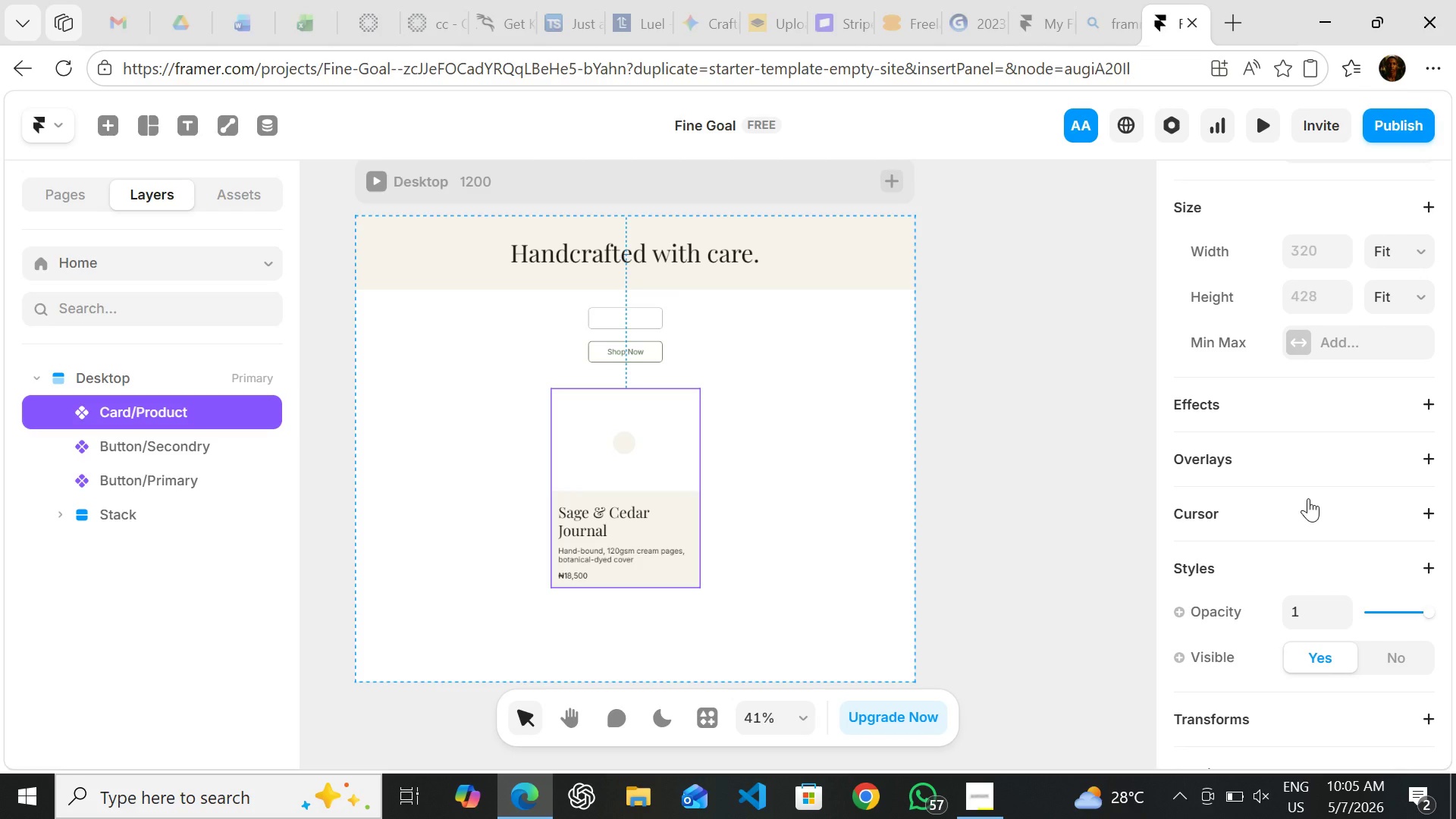 
left_click([1355, 526])
 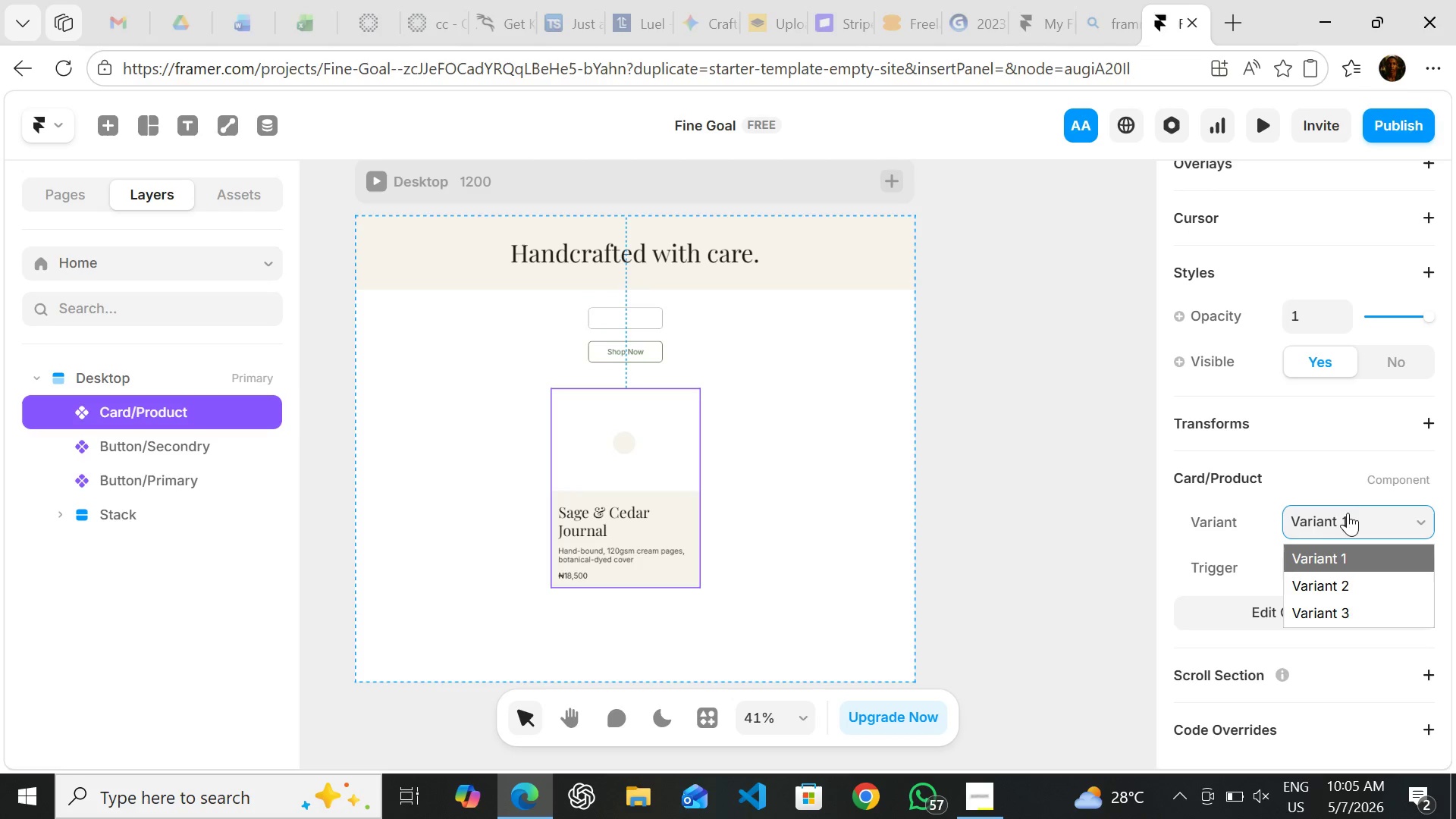 
left_click([1336, 504])
 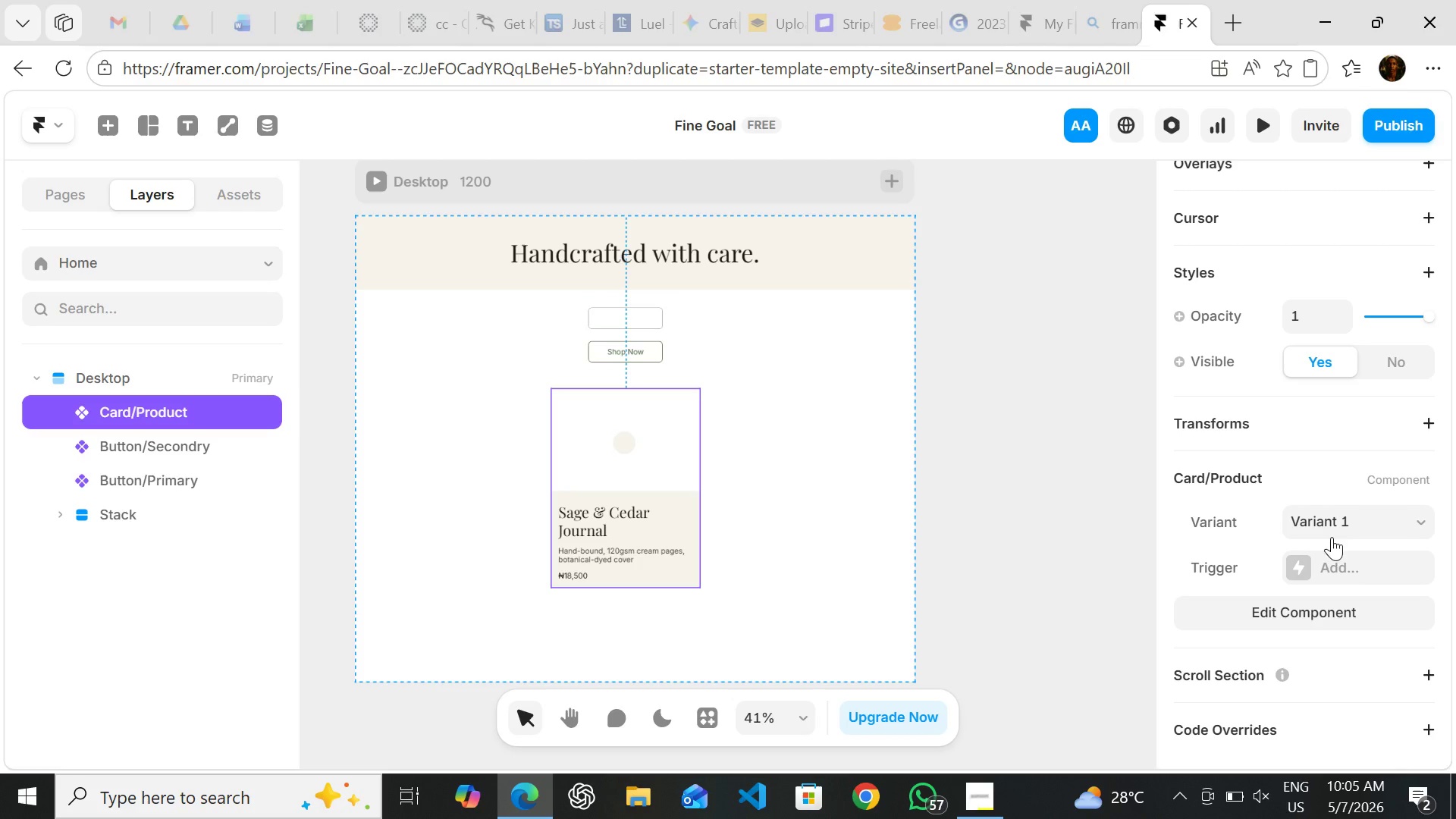 
mouse_move([1348, 544])
 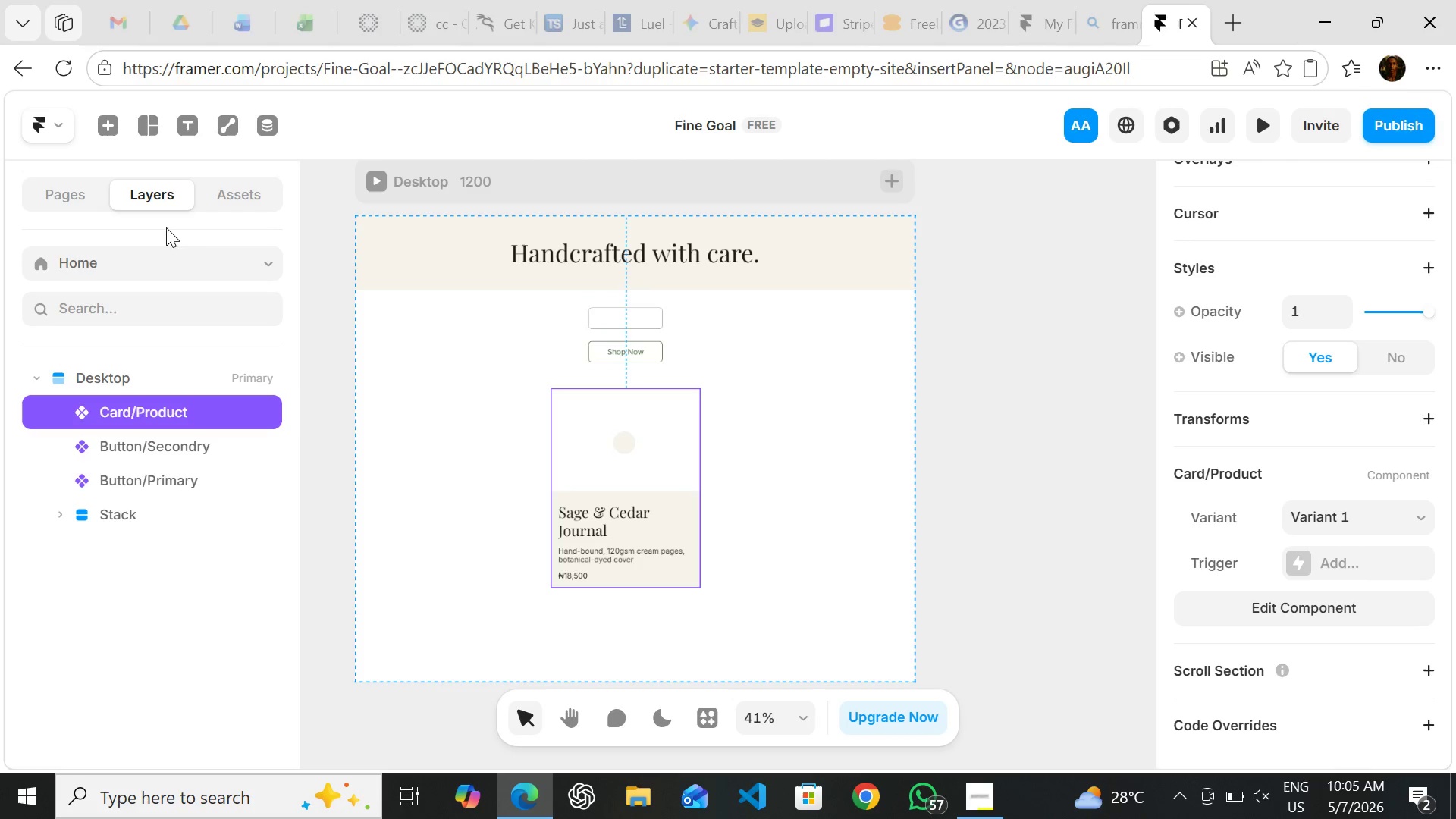 
left_click([45, 130])
 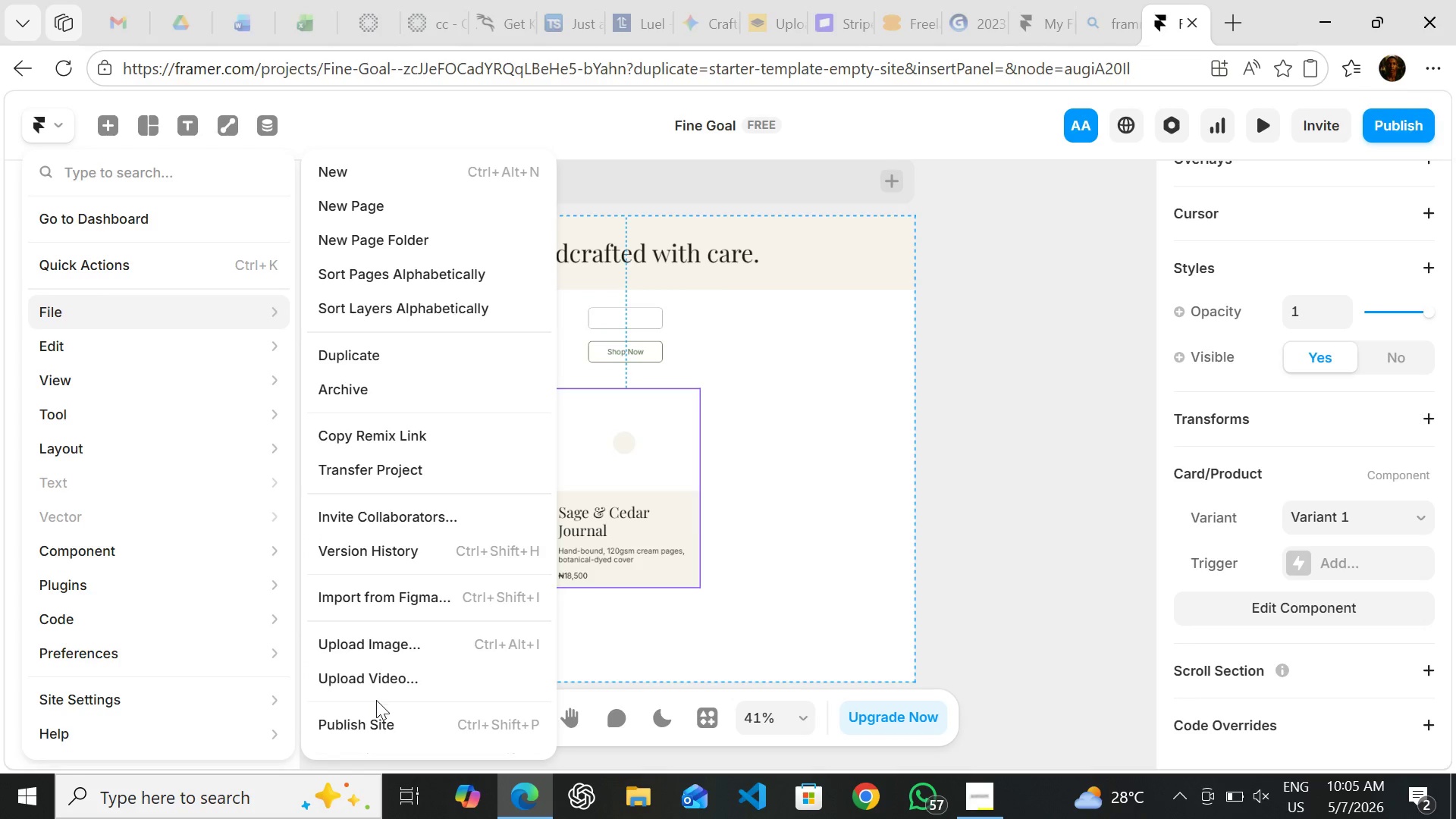 
wait(24.1)
 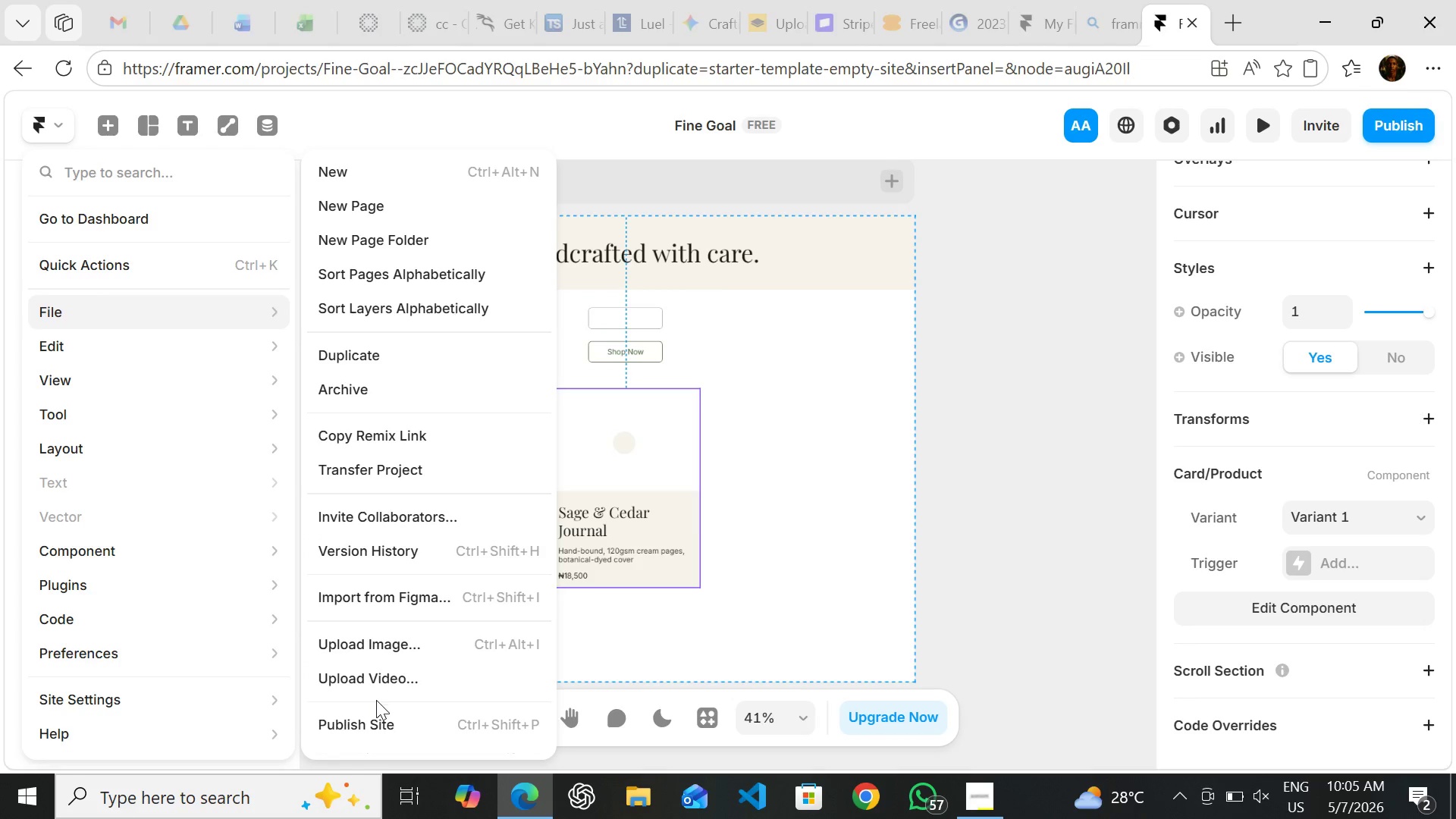 
mouse_move([264, 380])
 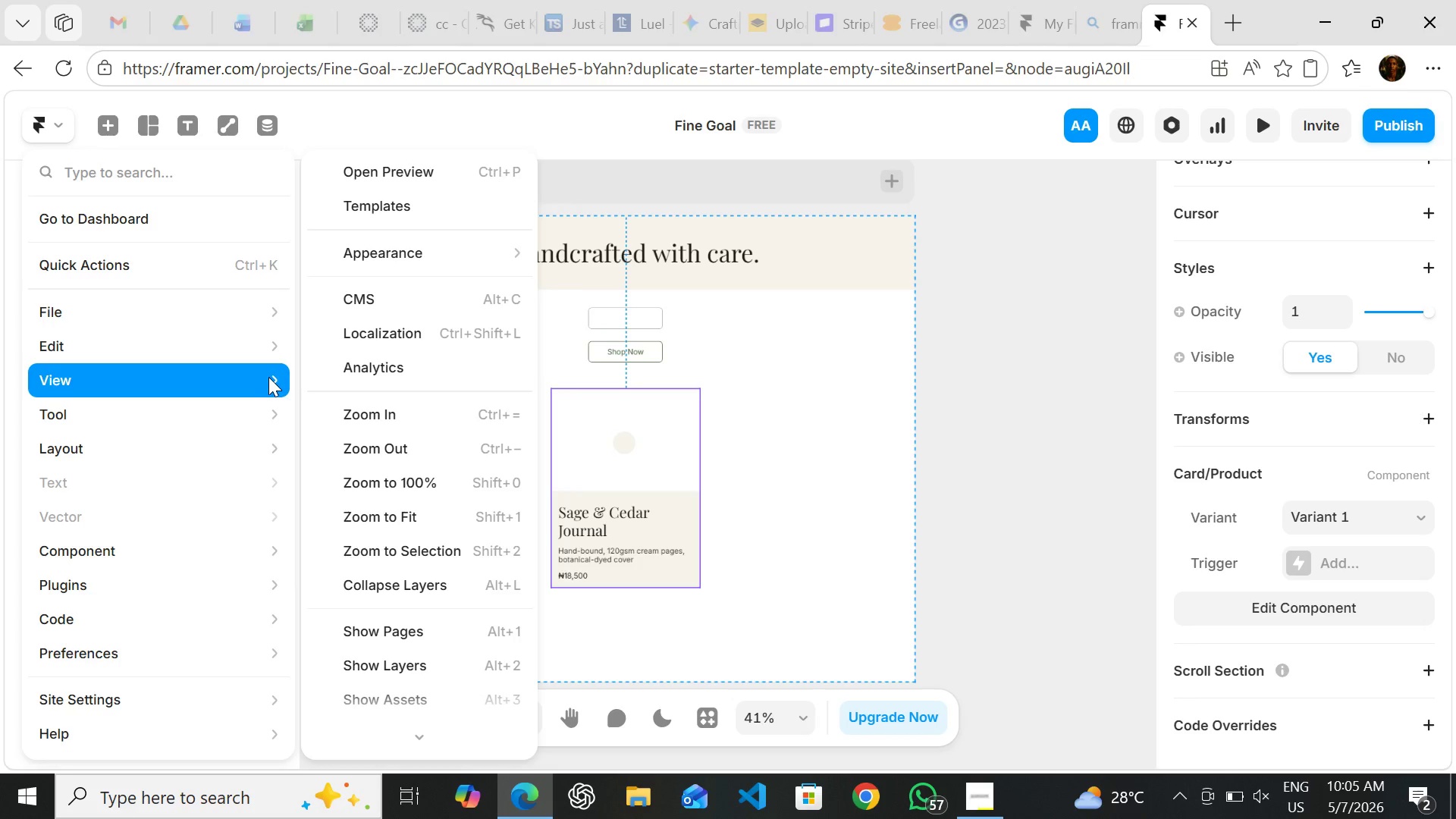 
mouse_move([195, 442])
 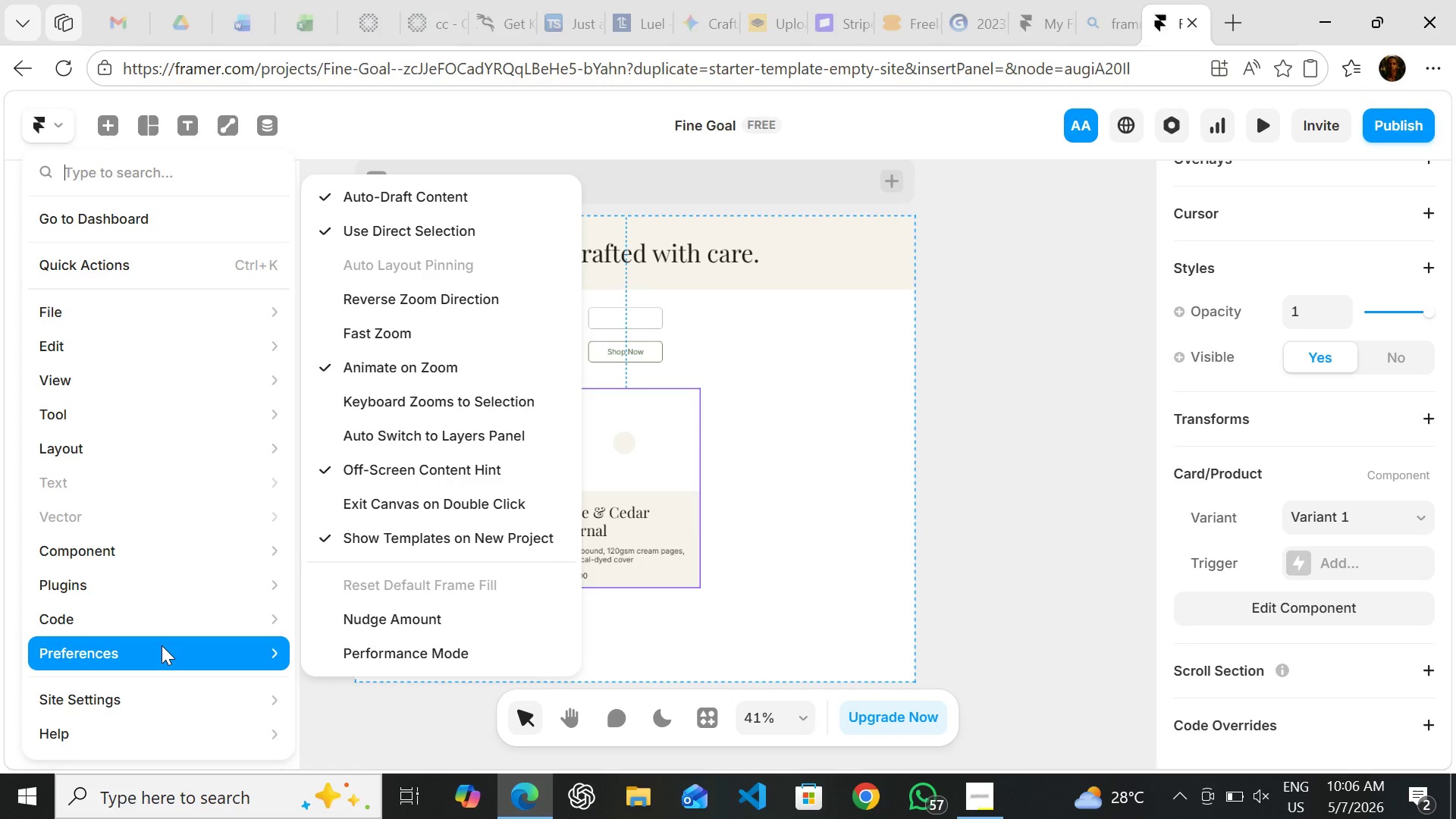 
wait(20.54)
 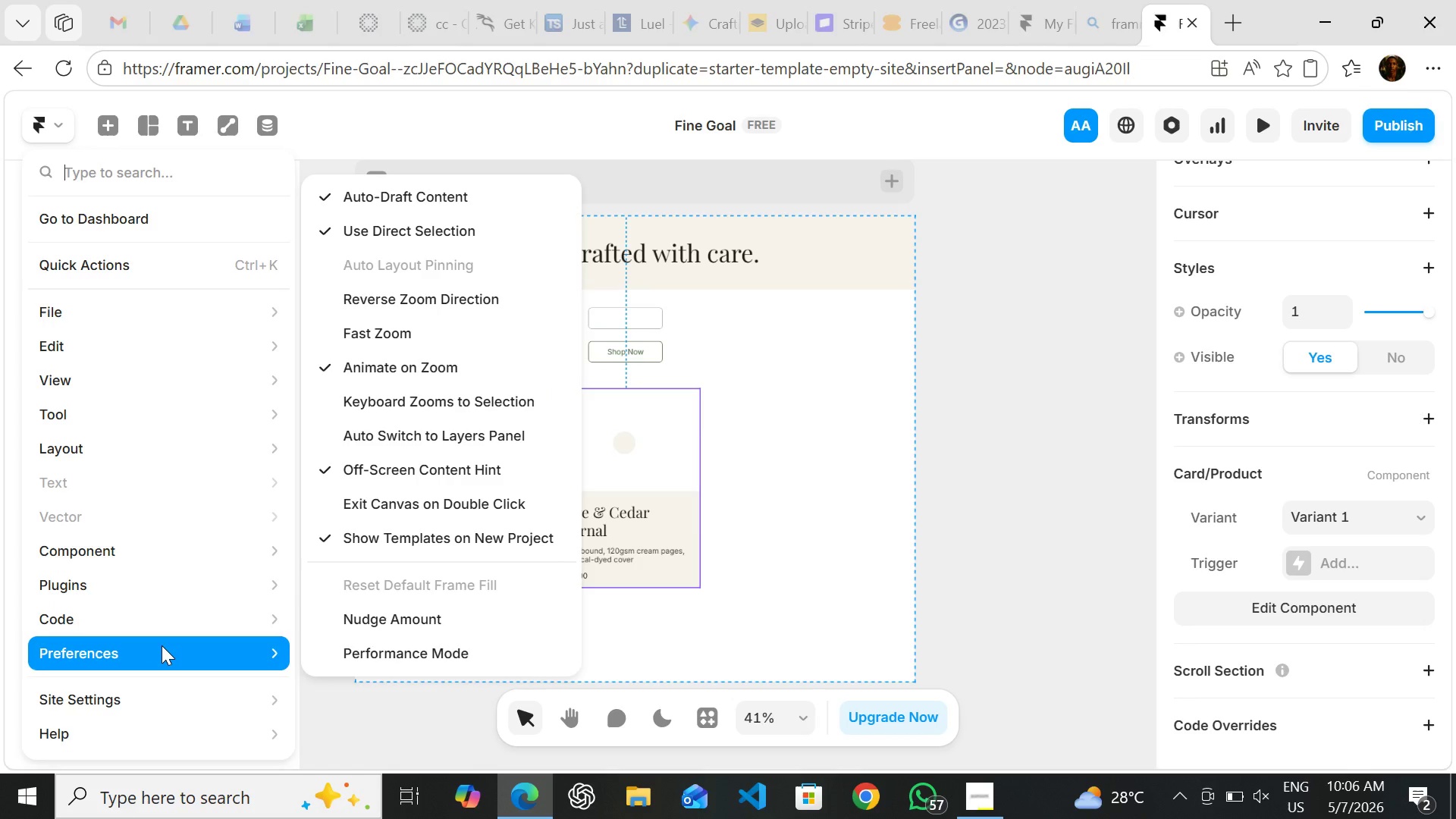 
mouse_move([193, 389])
 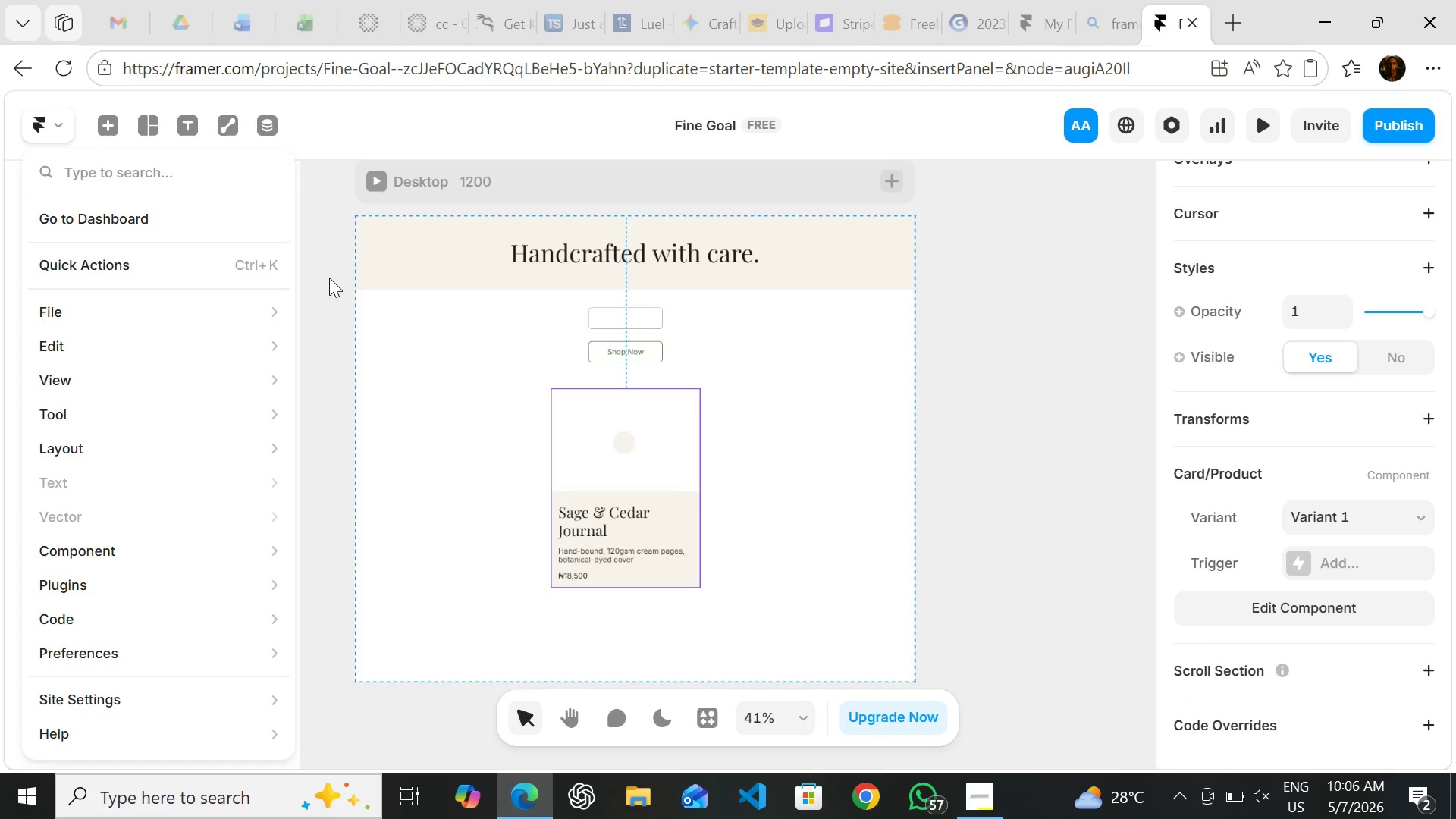 
left_click([329, 278])
 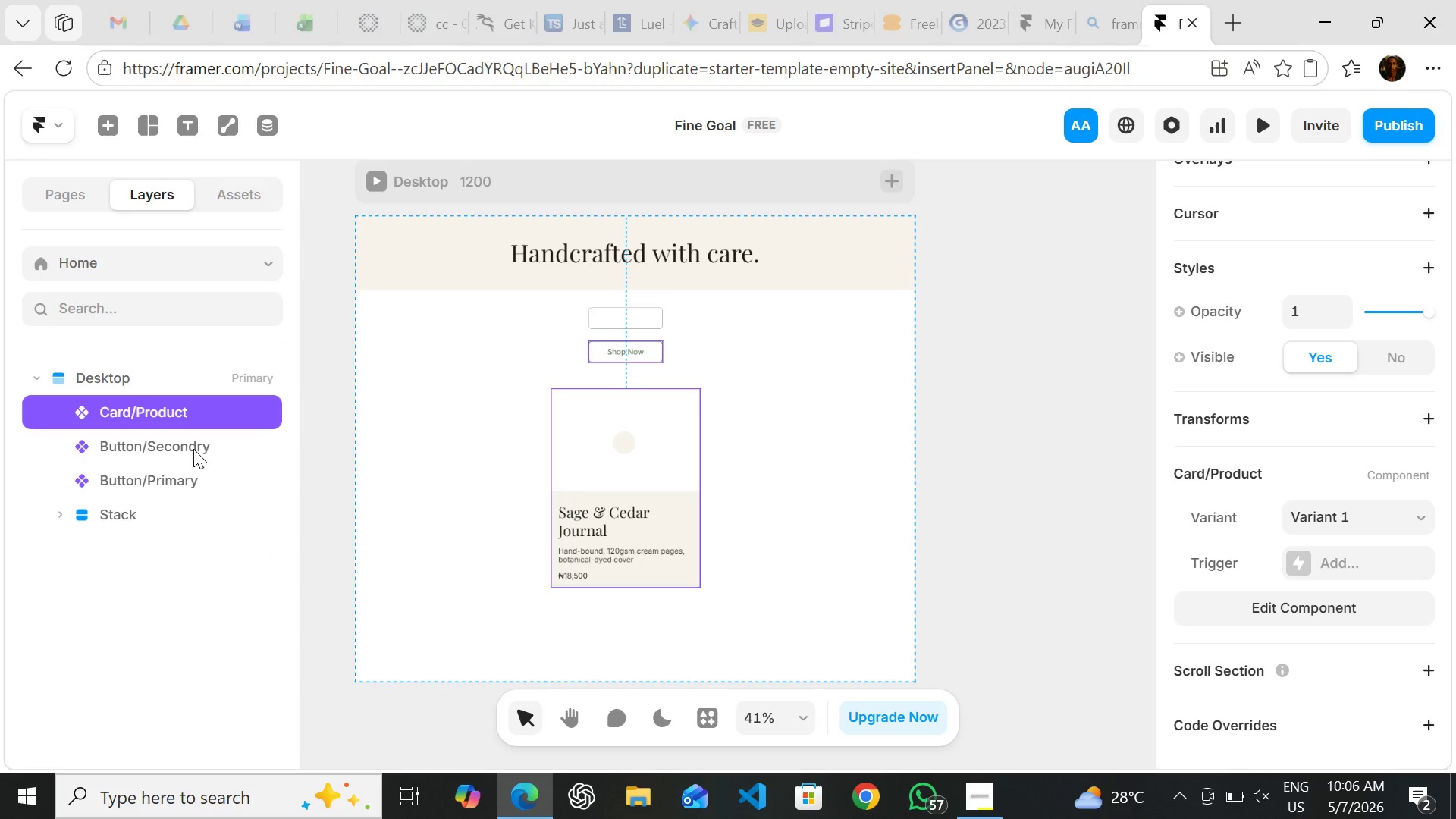 
wait(8.52)
 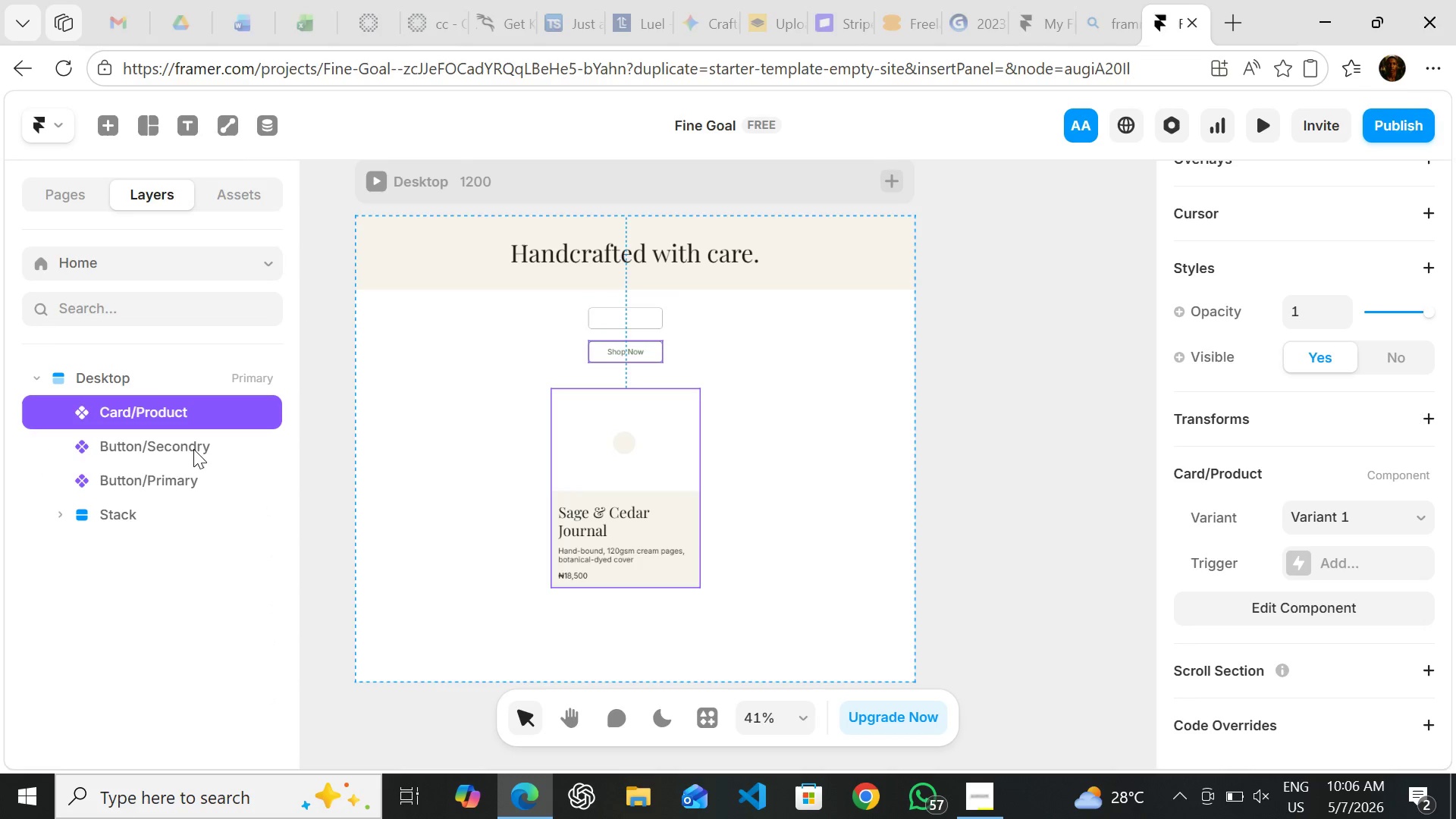 
left_click([343, 447])
 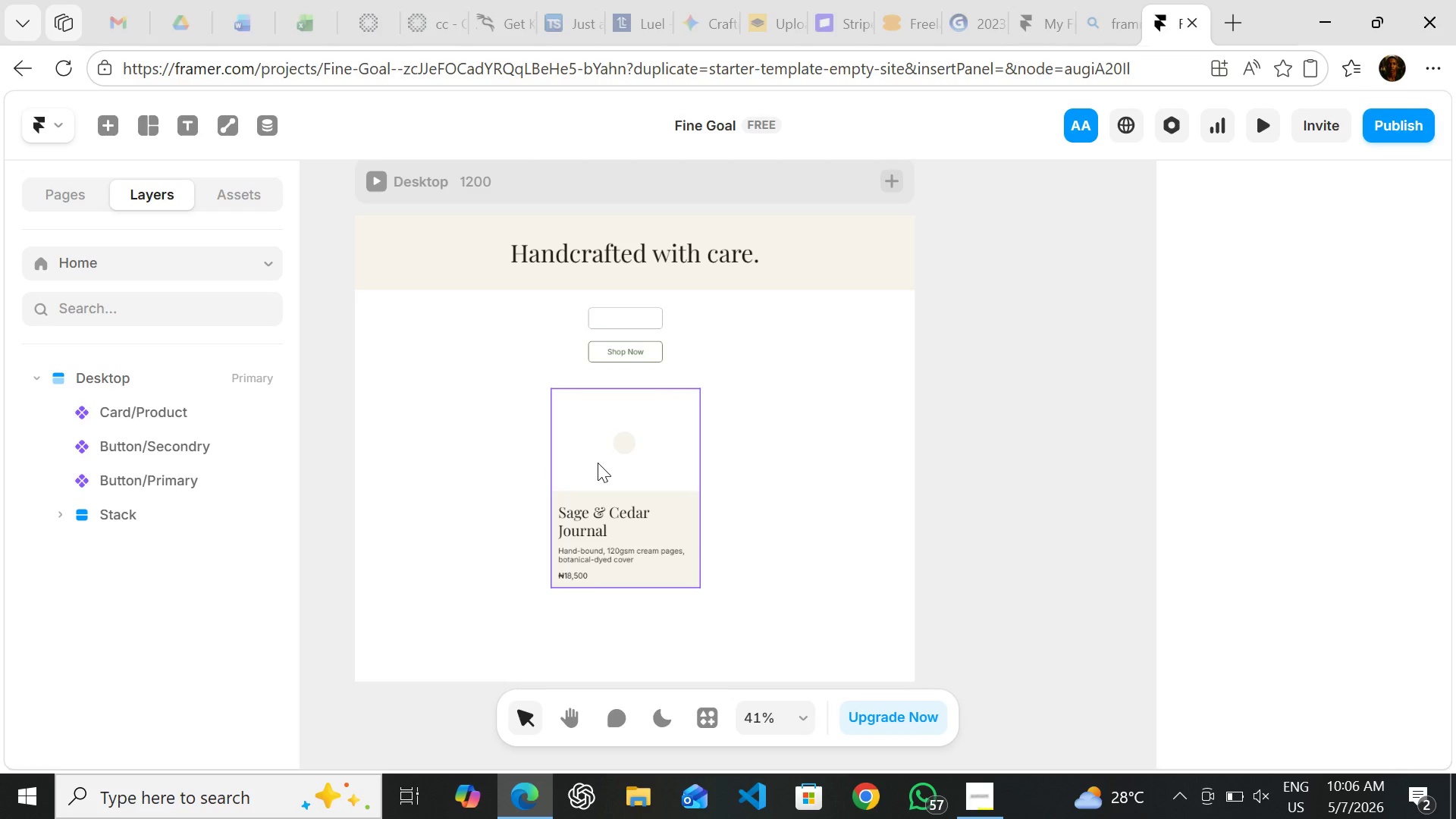 
left_click([598, 463])
 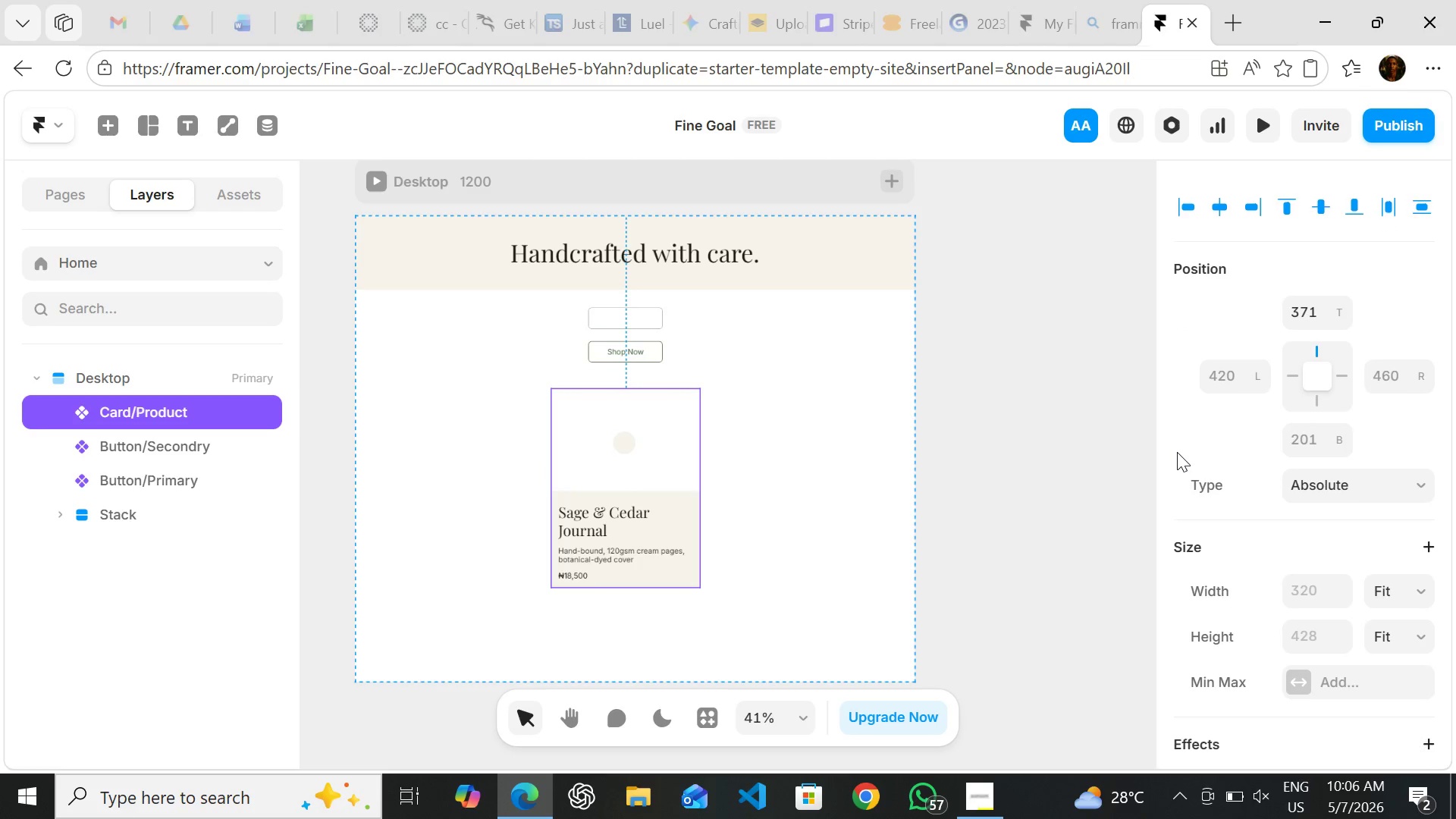 
wait(9.03)
 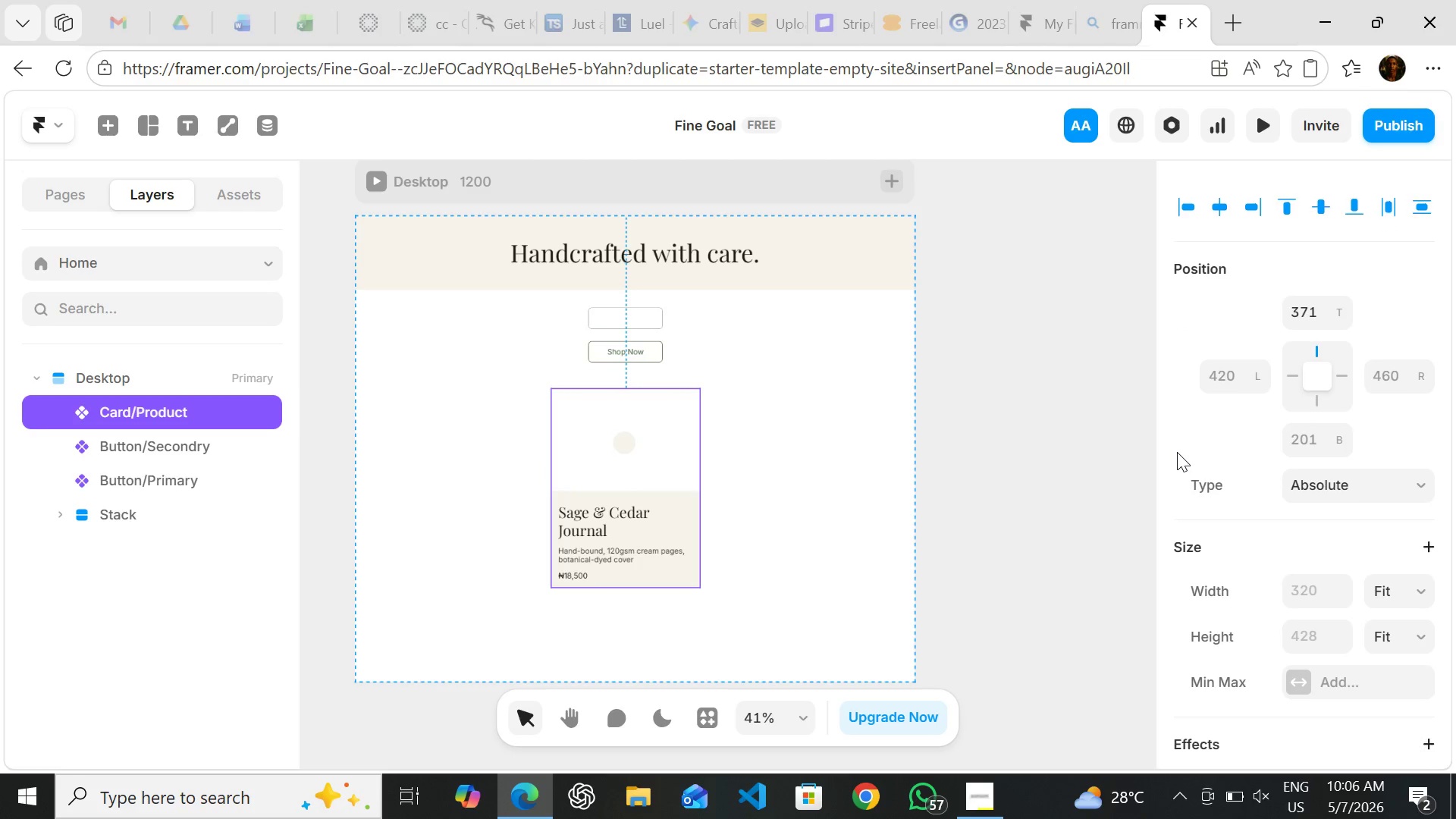 
left_click([1313, 635])
 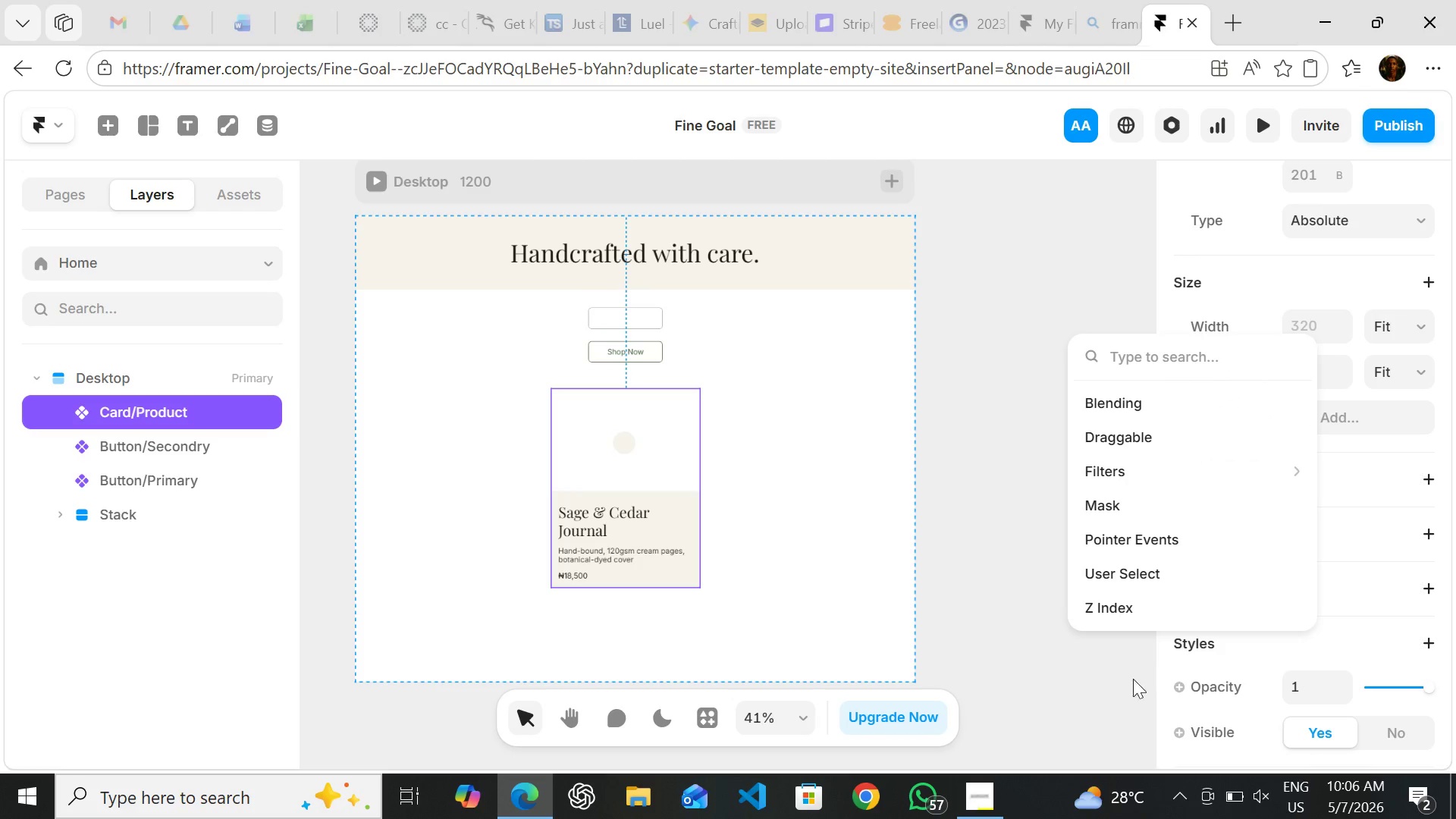 
left_click([1068, 700])
 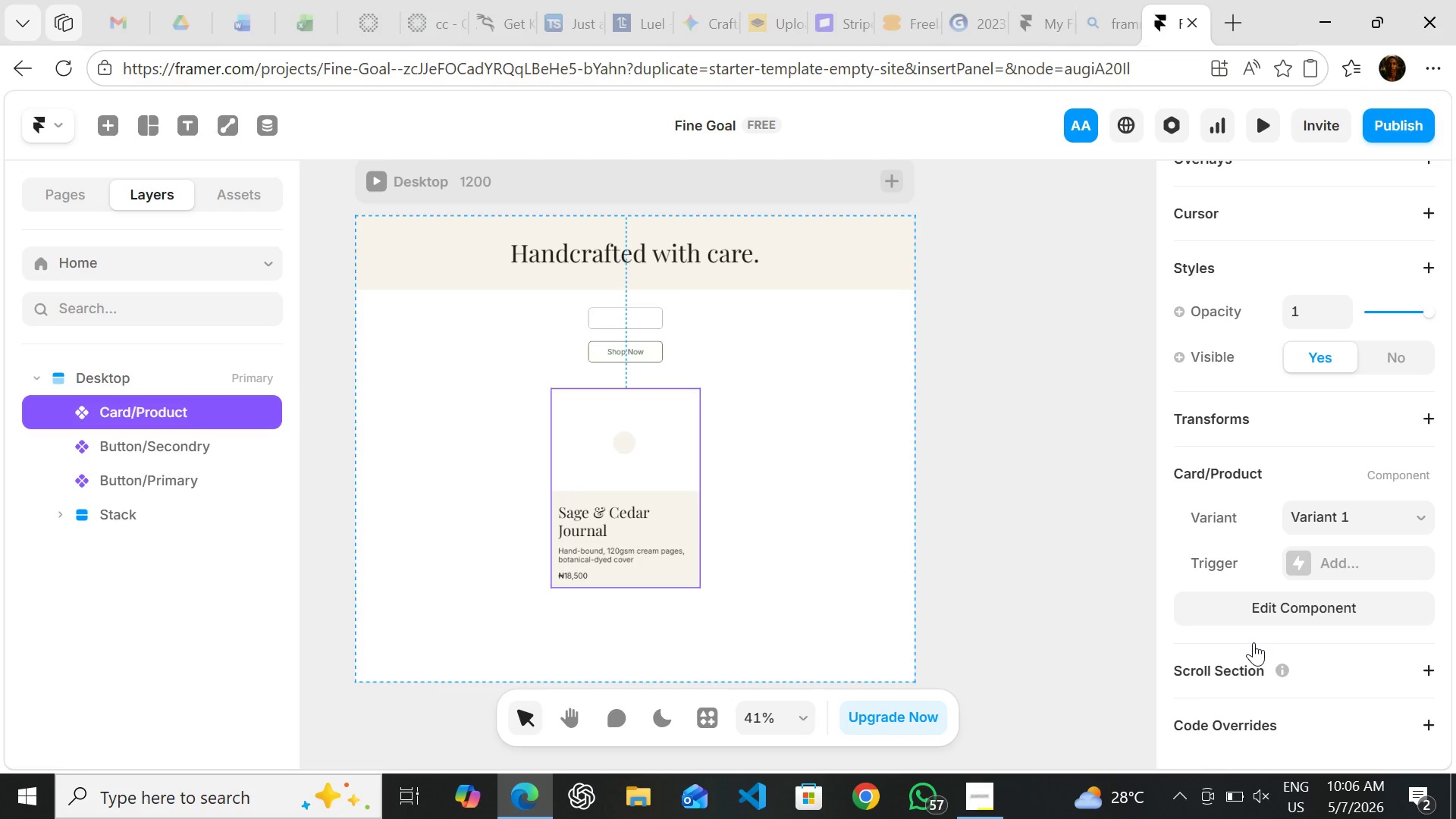 
wait(14.08)
 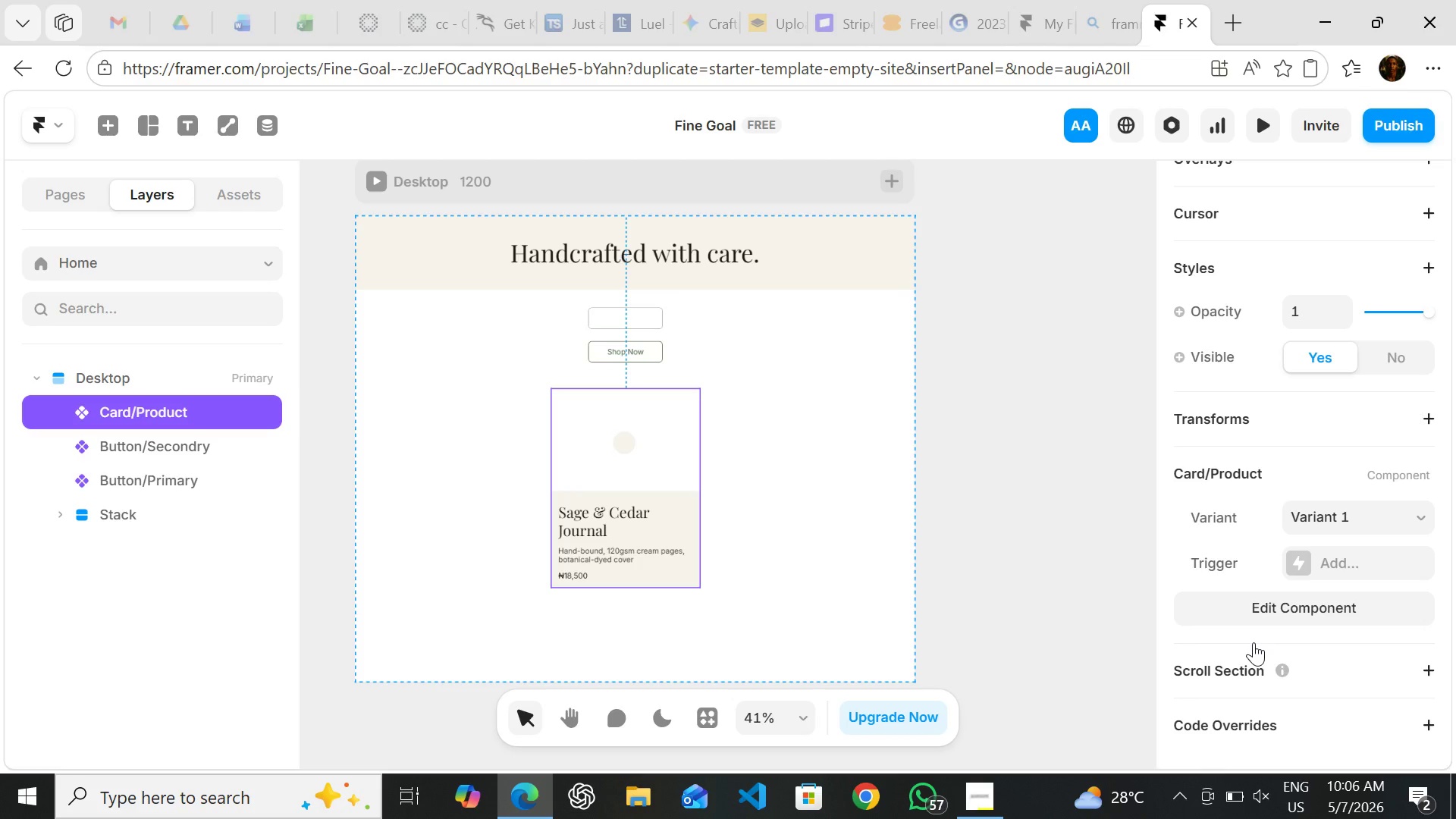 
left_click([377, 173])
 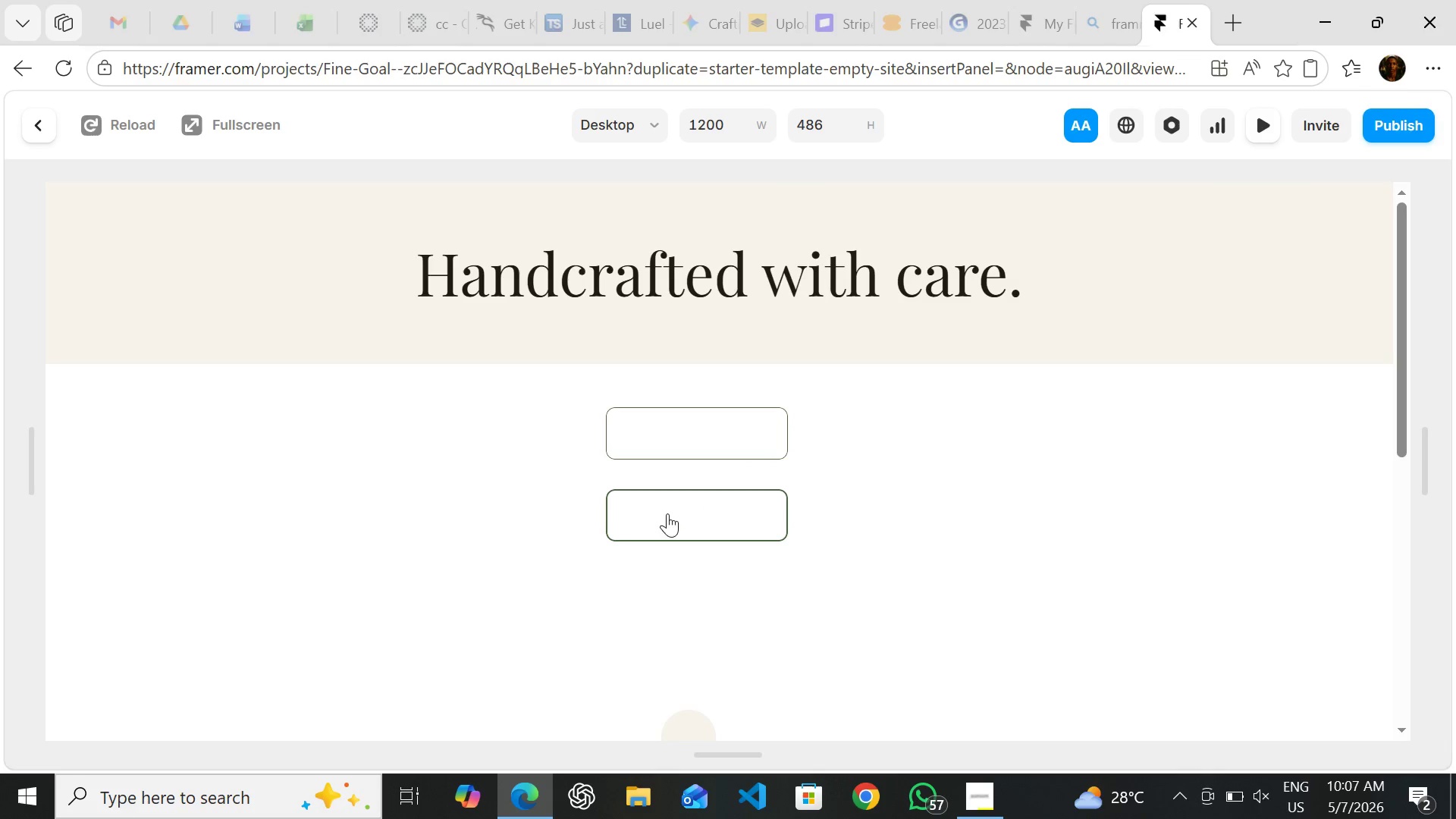 
wait(7.06)
 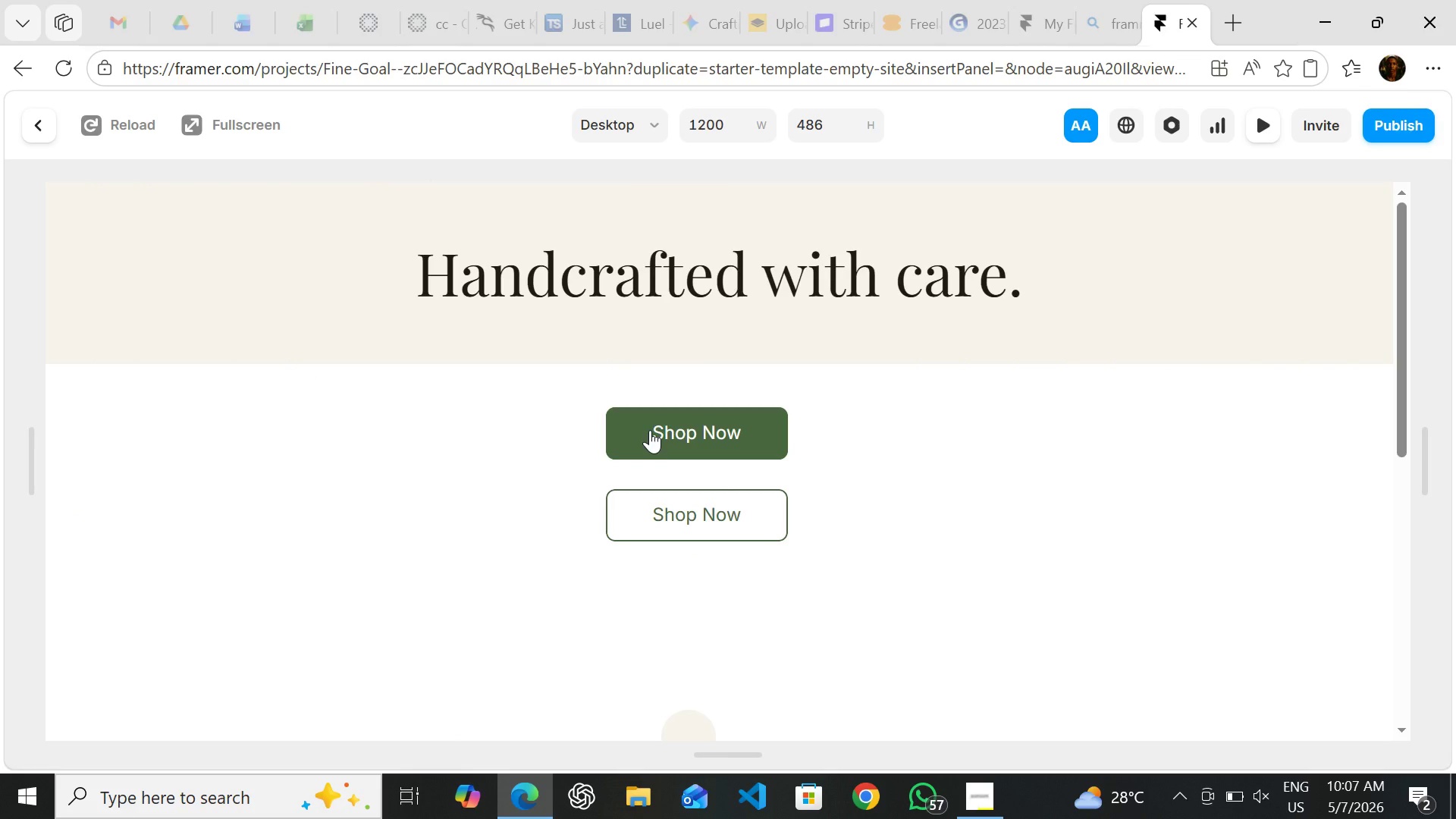 
left_click([658, 444])
 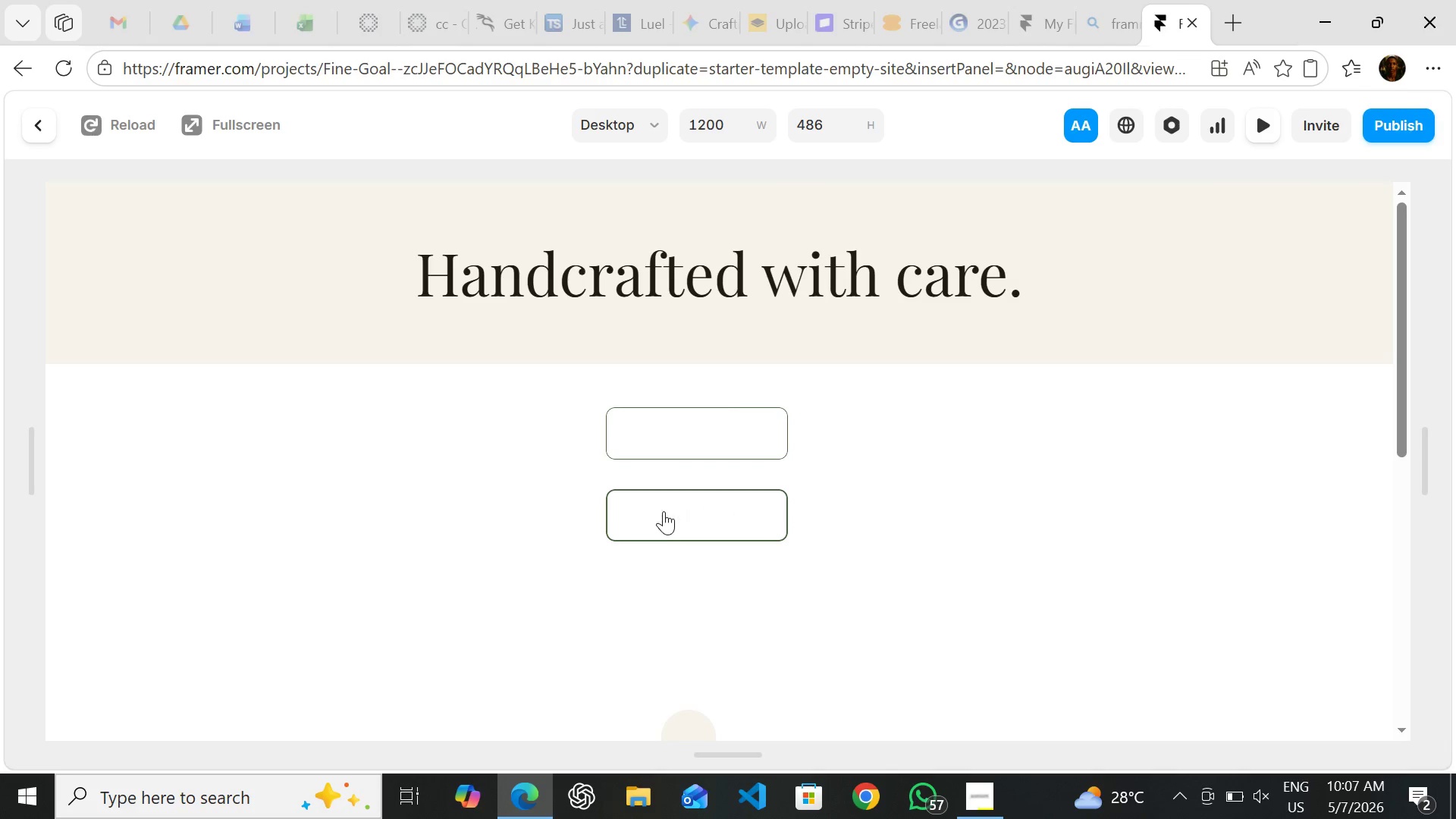 
left_click([664, 513])
 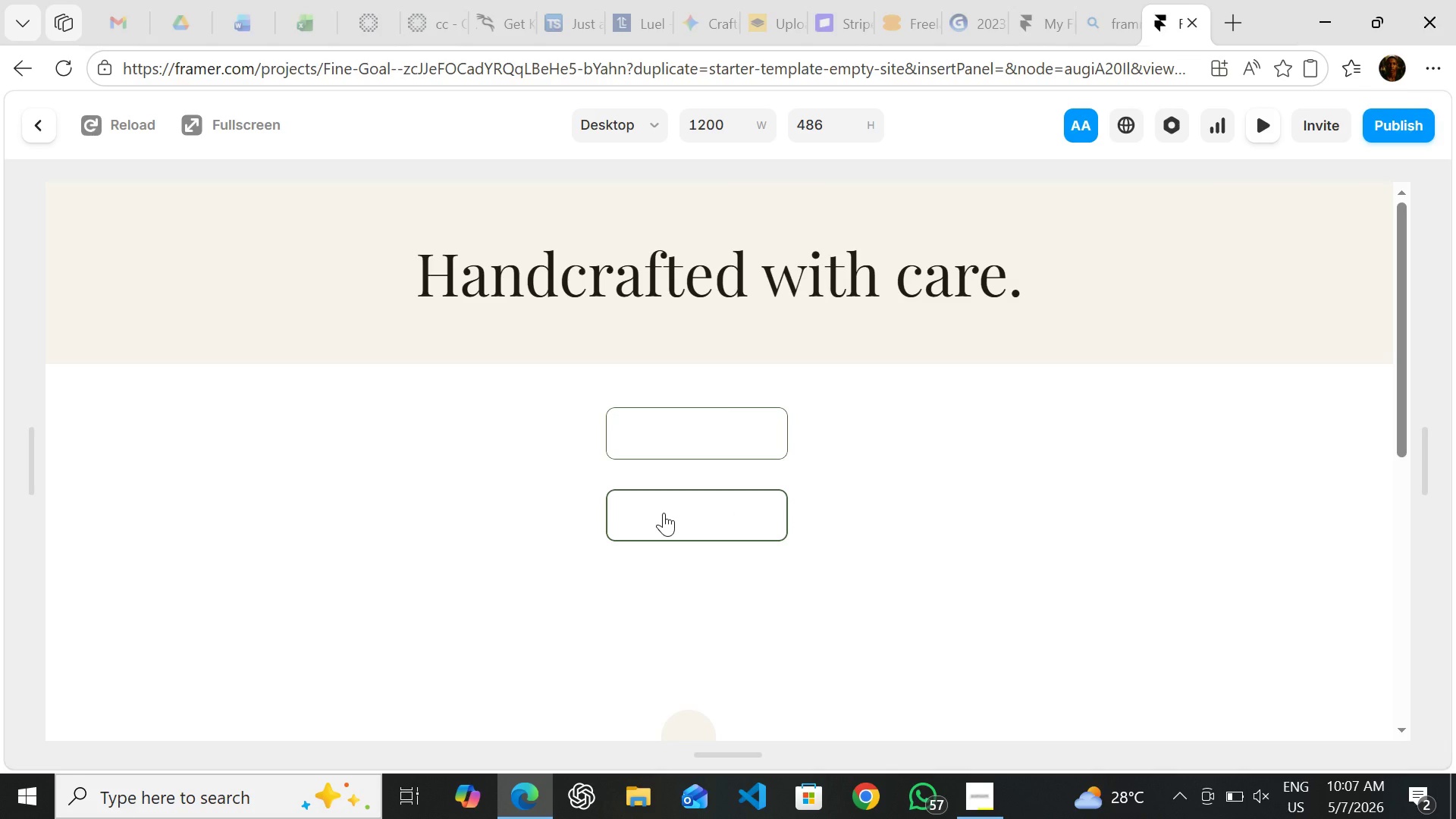 
left_click([664, 513])
 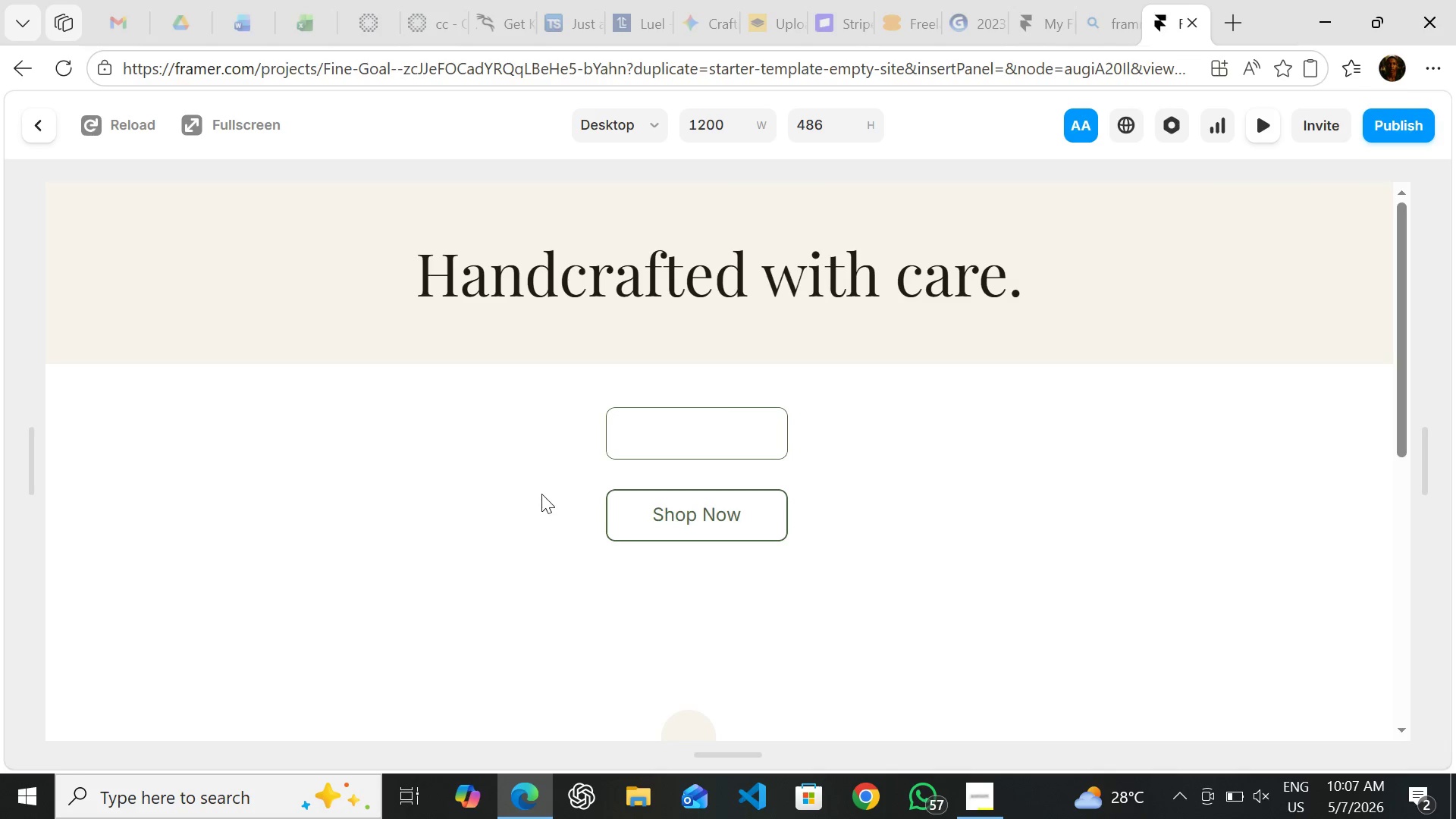 
left_click([541, 494])
 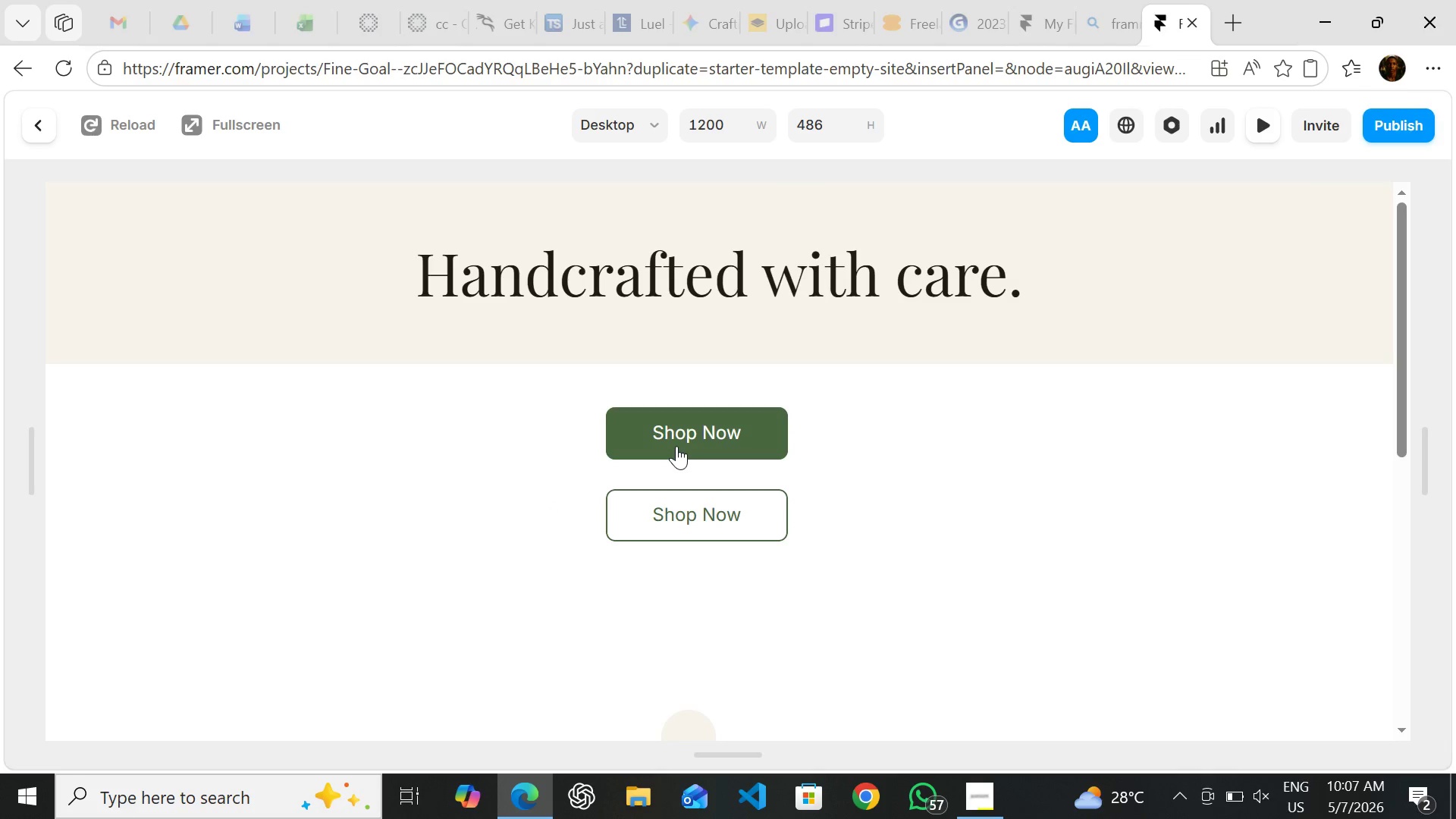 
left_click([676, 446])
 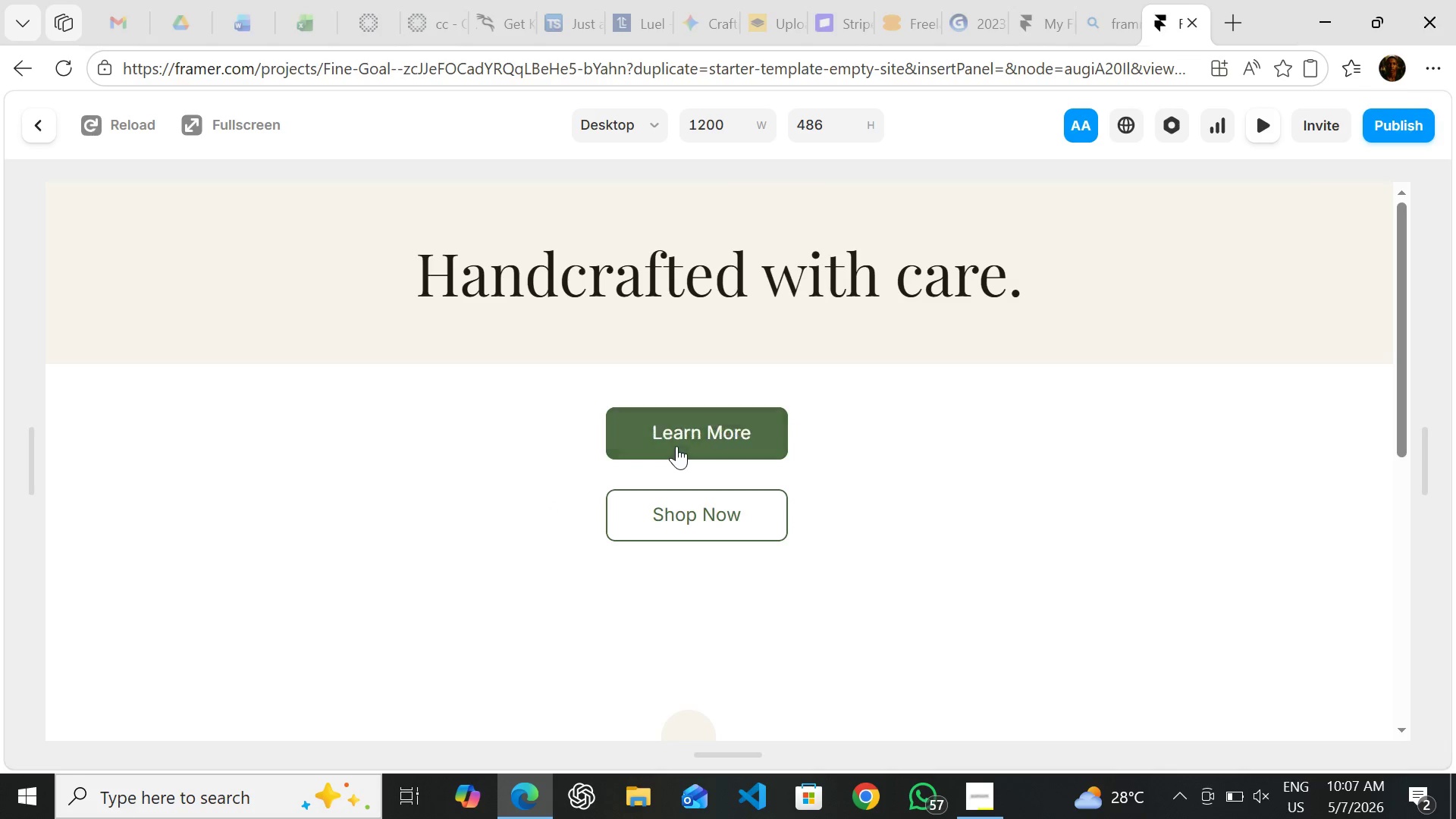 
left_click([676, 446])
 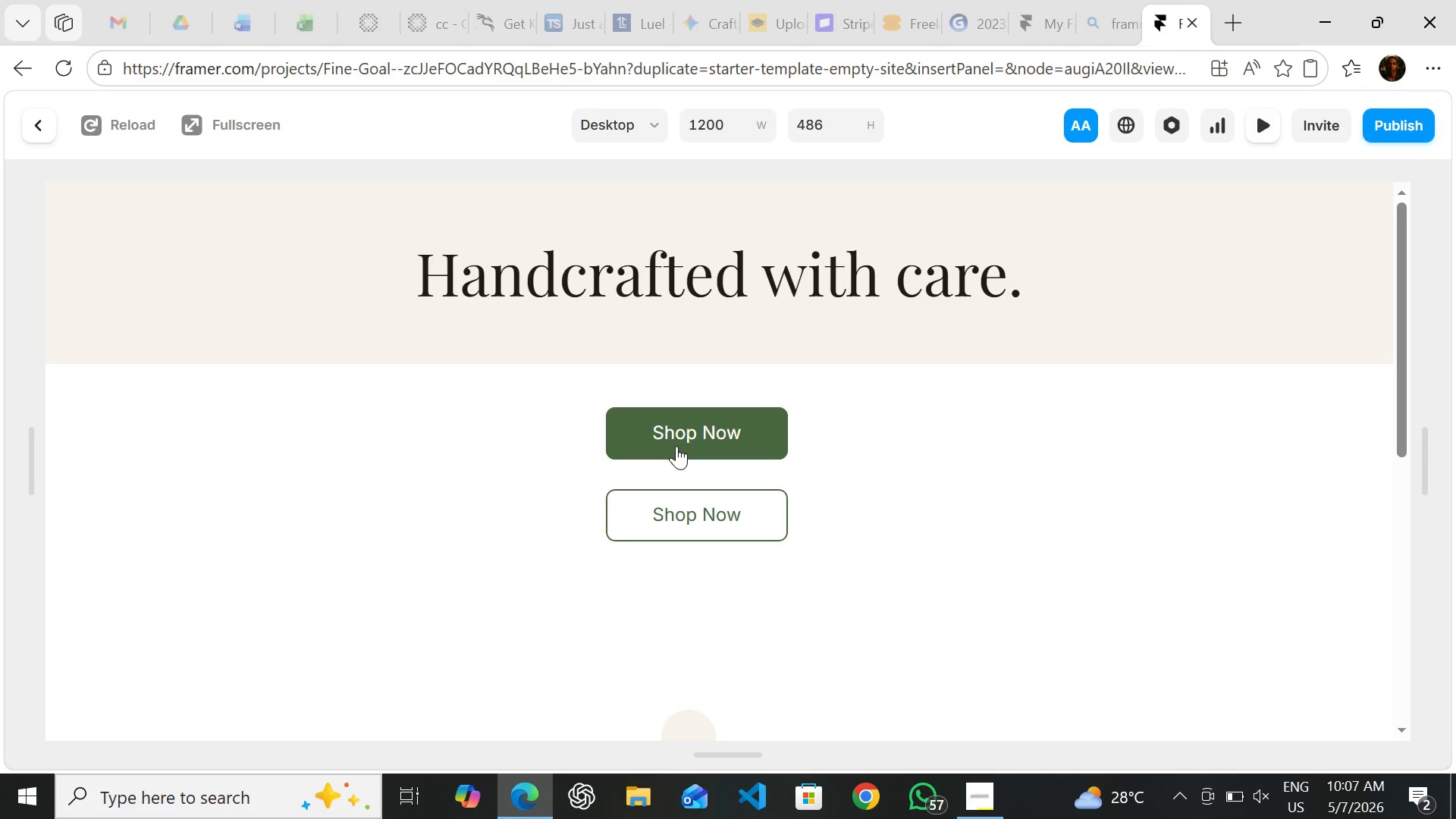 
left_click([676, 446])
 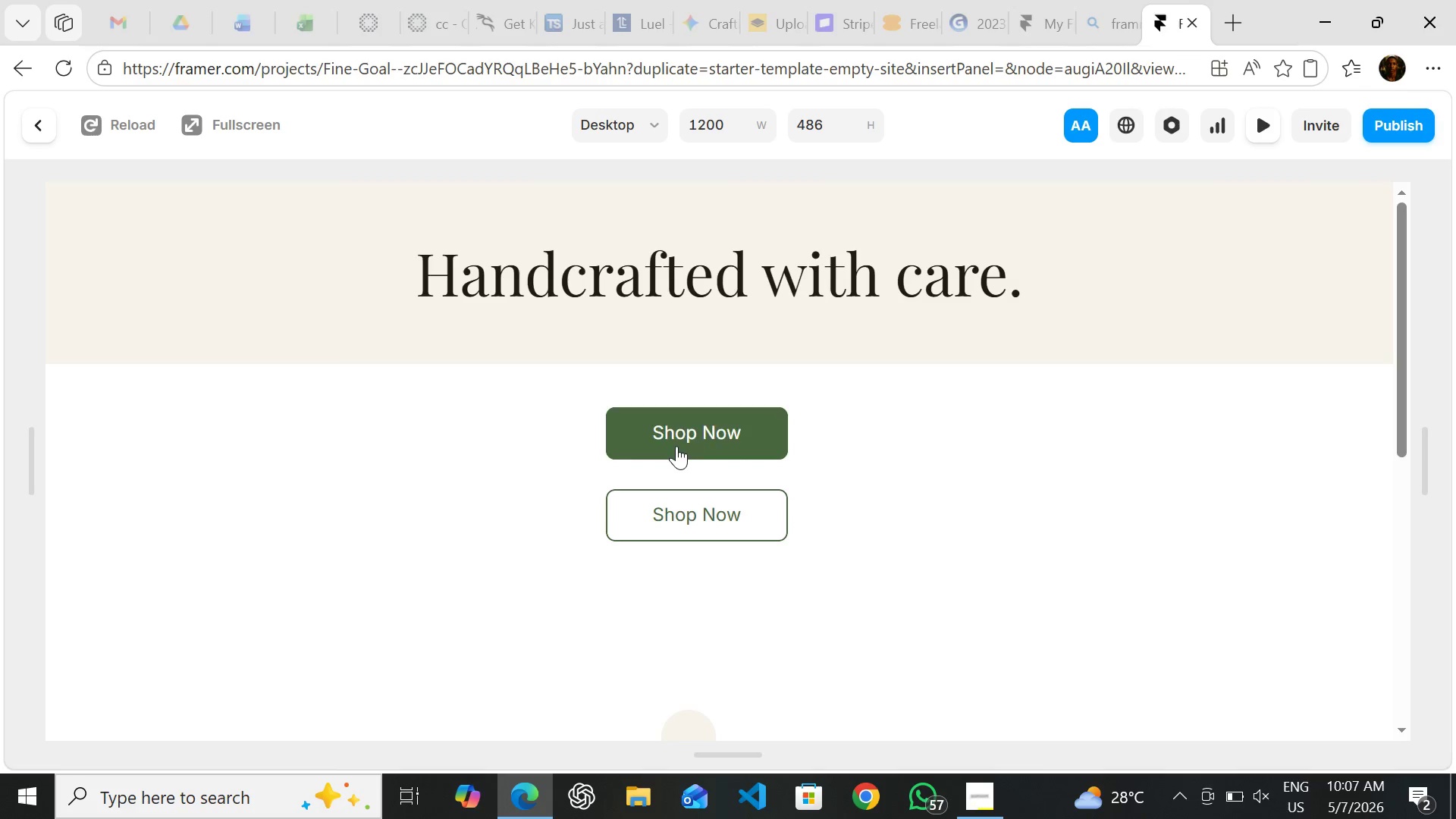 
left_click([676, 446])
 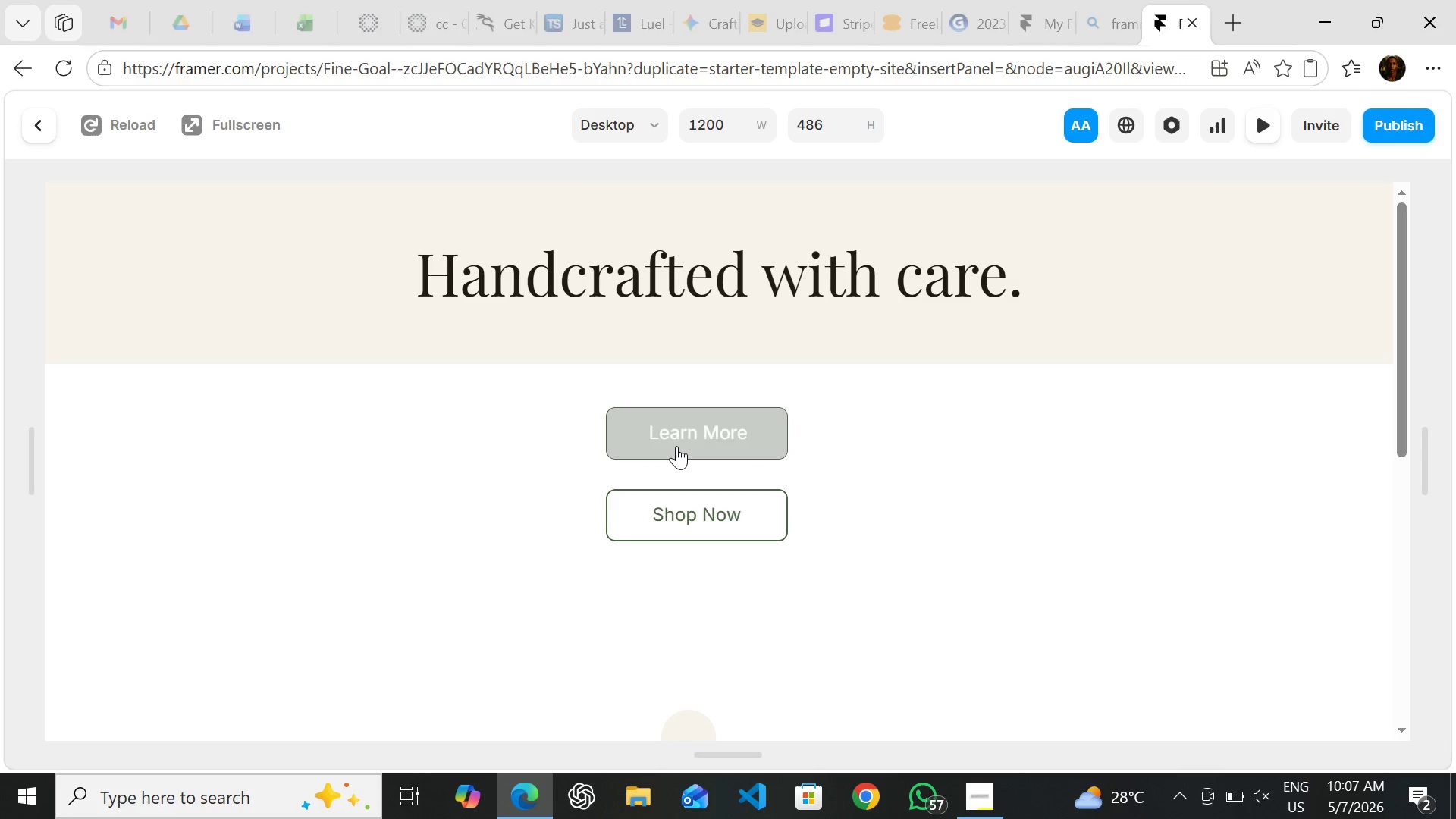 
double_click([676, 446])
 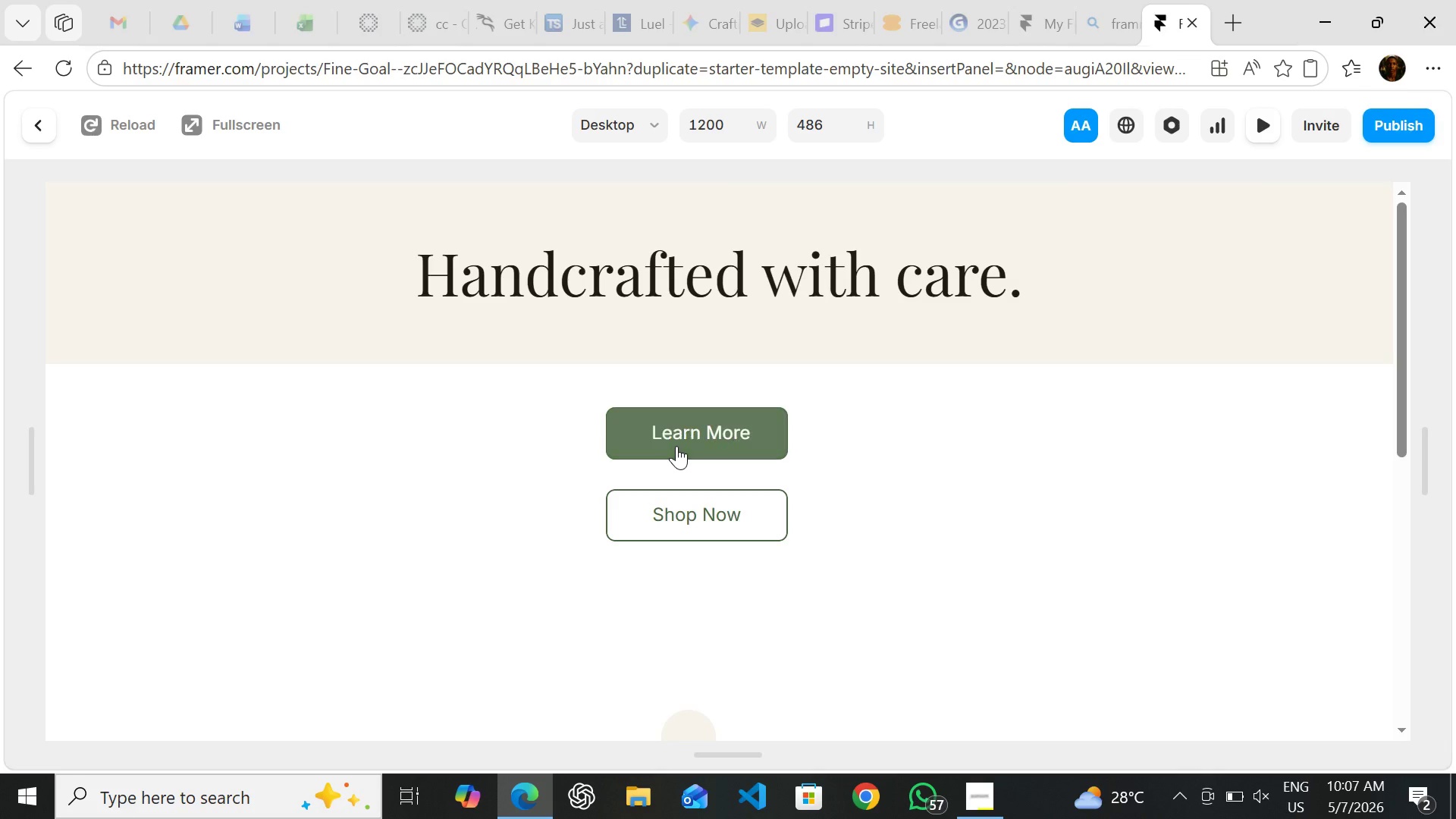 
left_click([676, 446])
 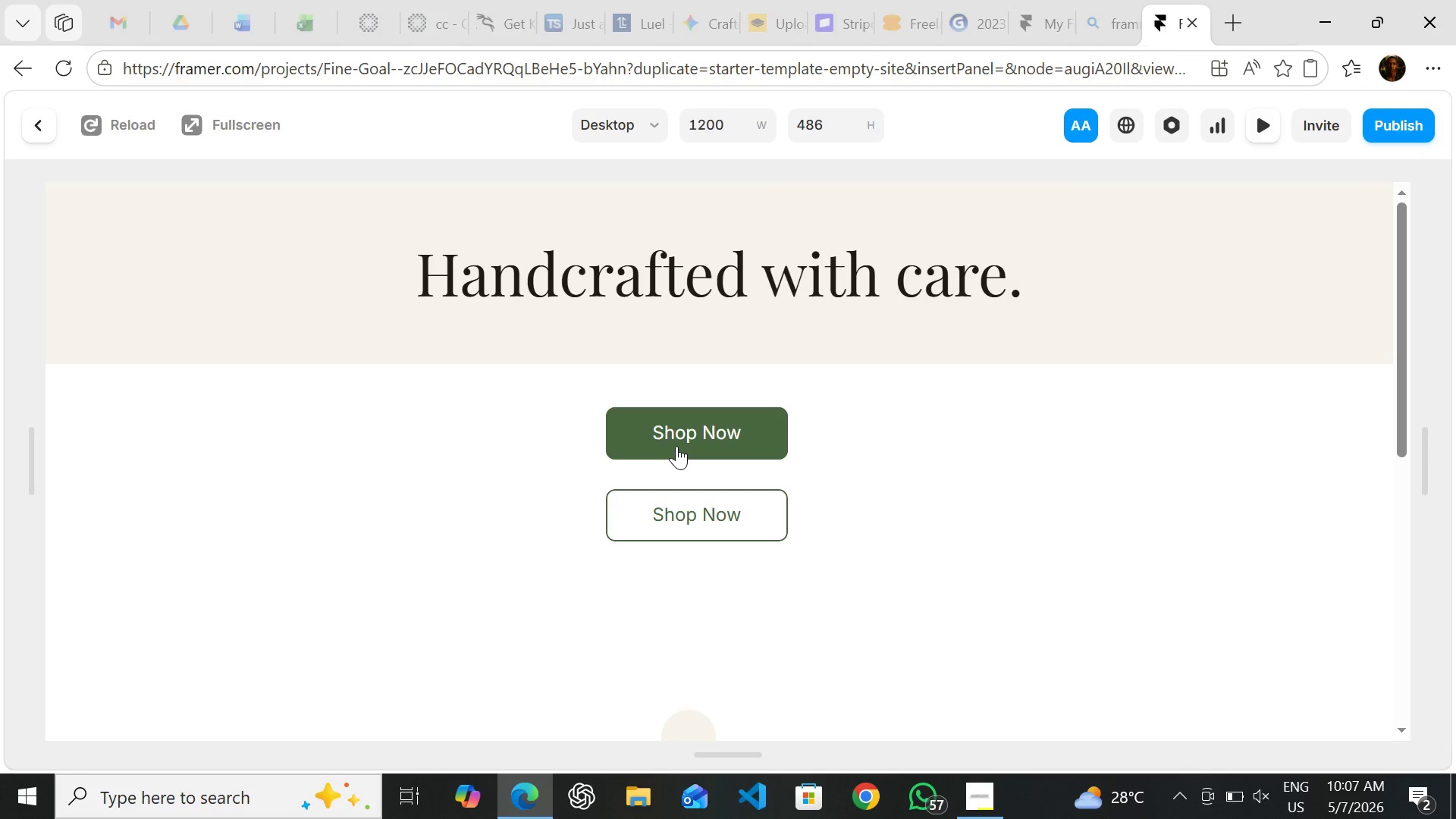 
left_click([676, 446])
 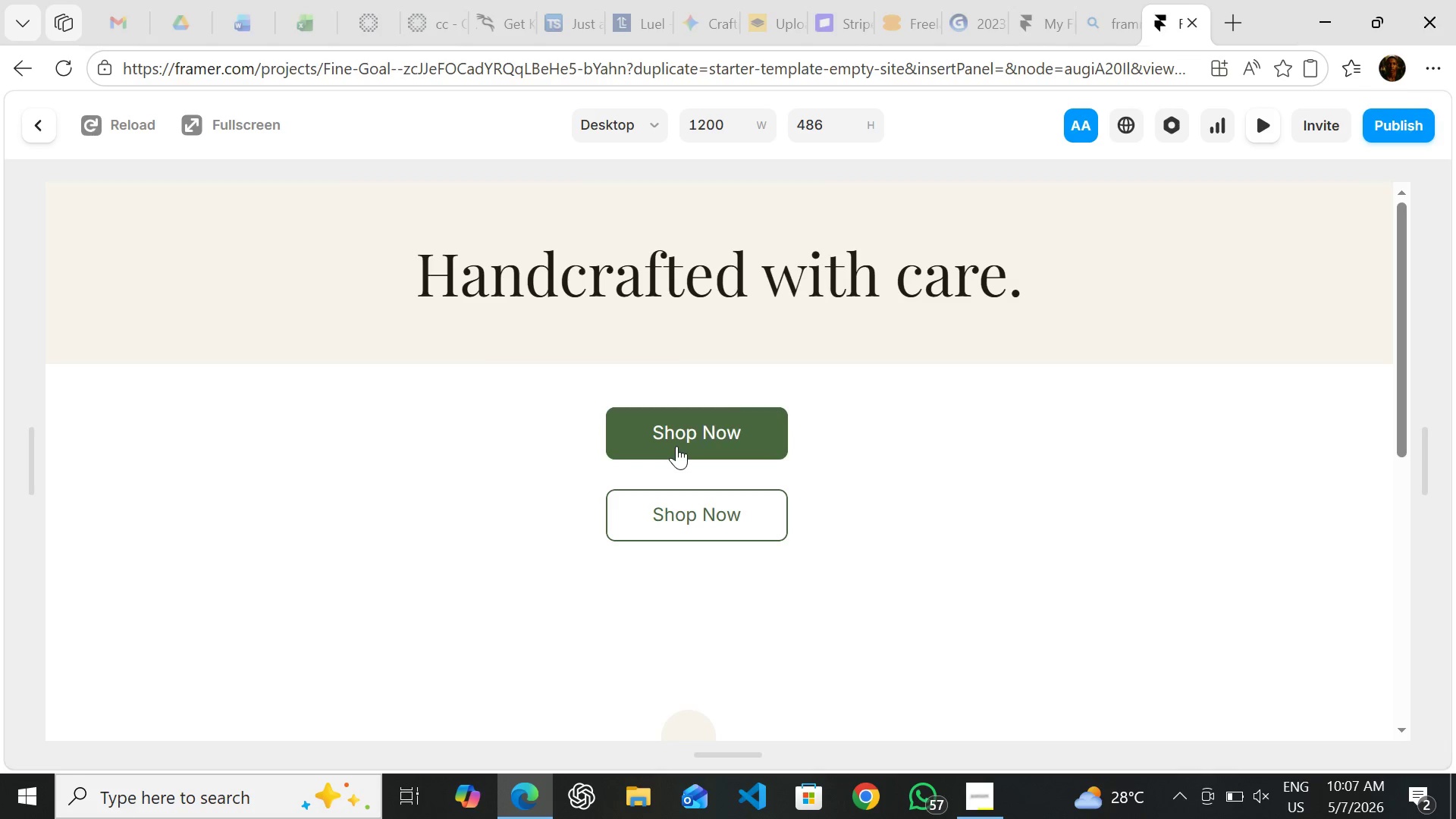 
left_click([676, 446])
 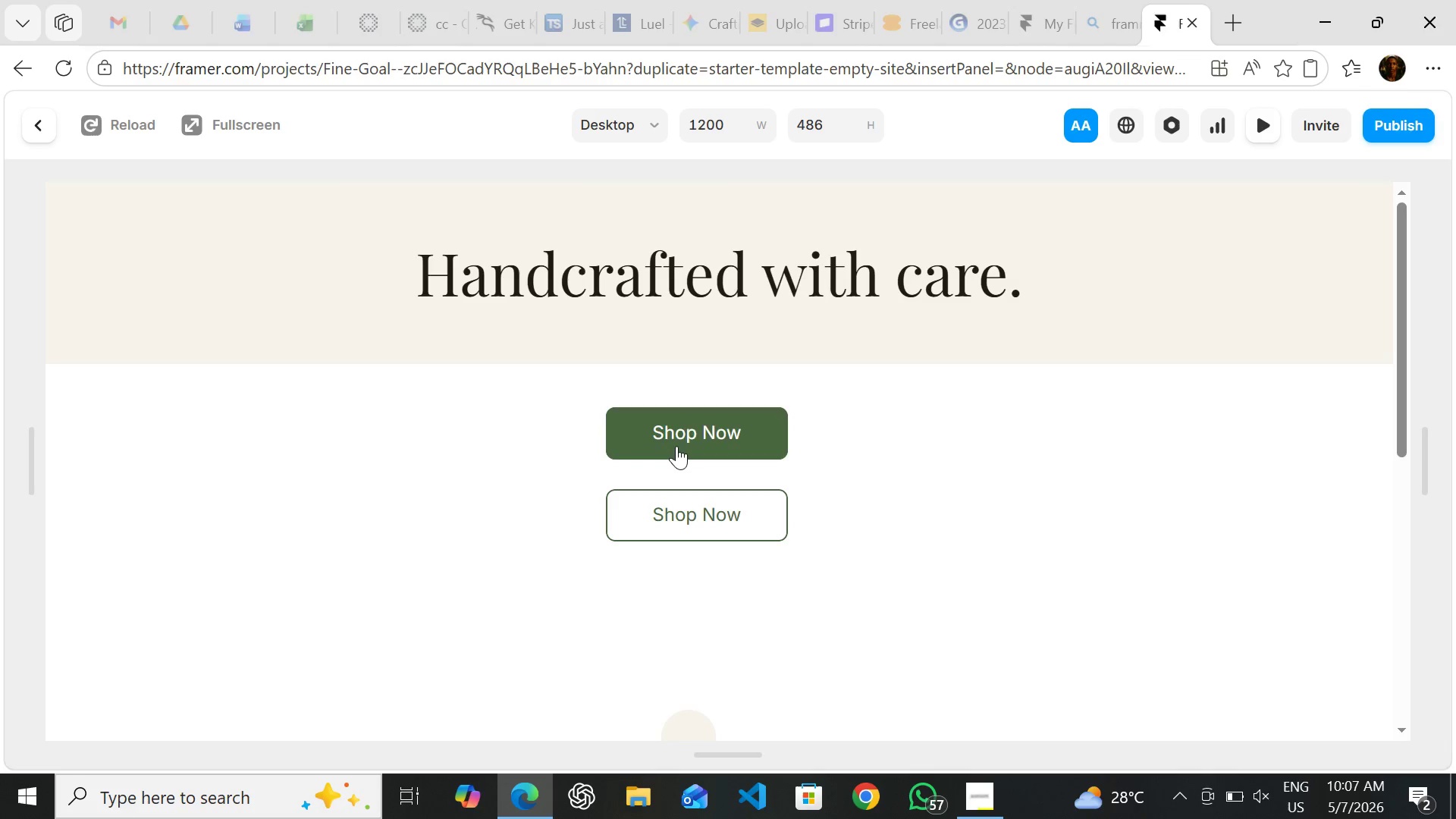 
left_click([676, 446])
 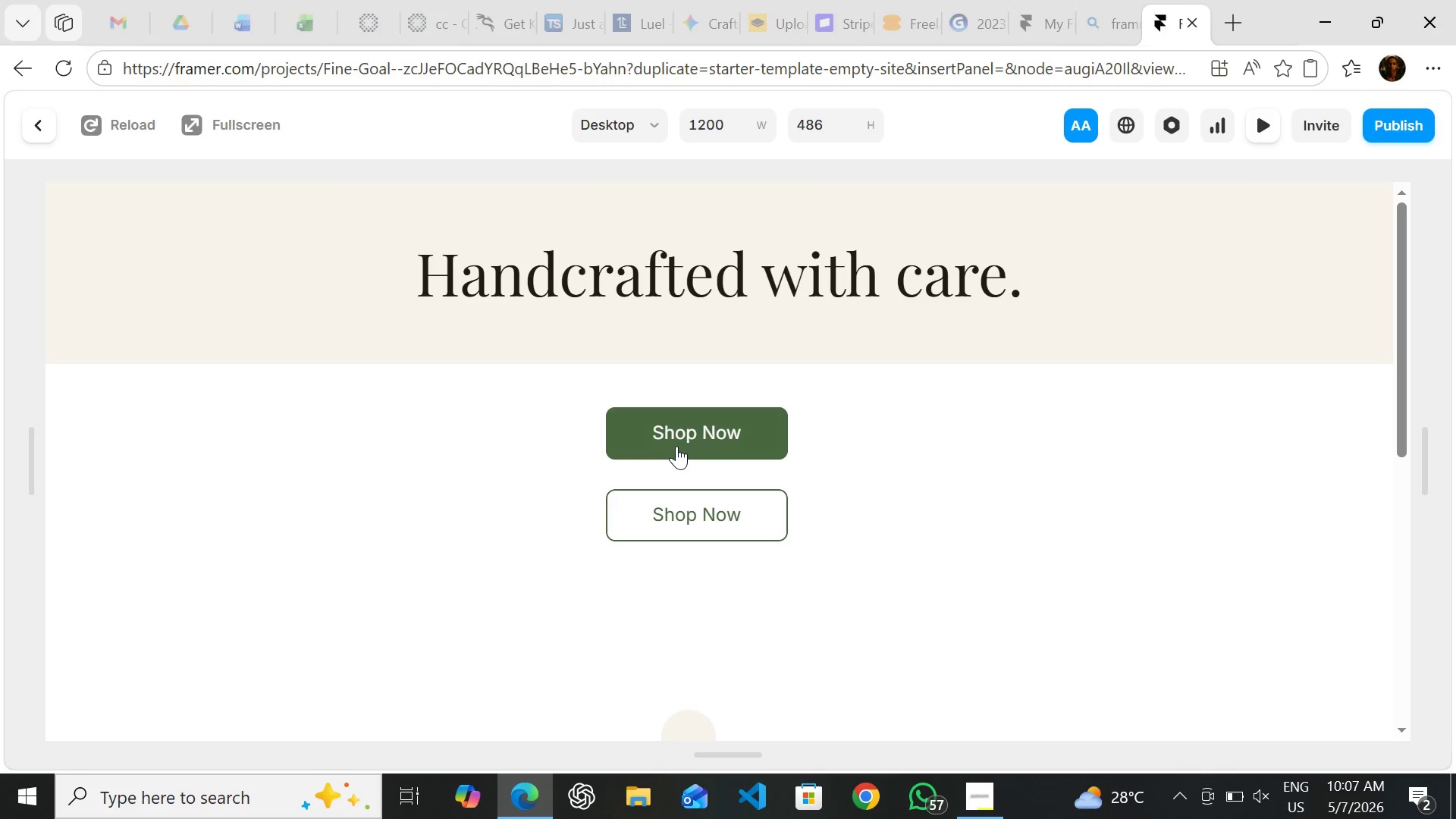 
left_click([676, 446])
 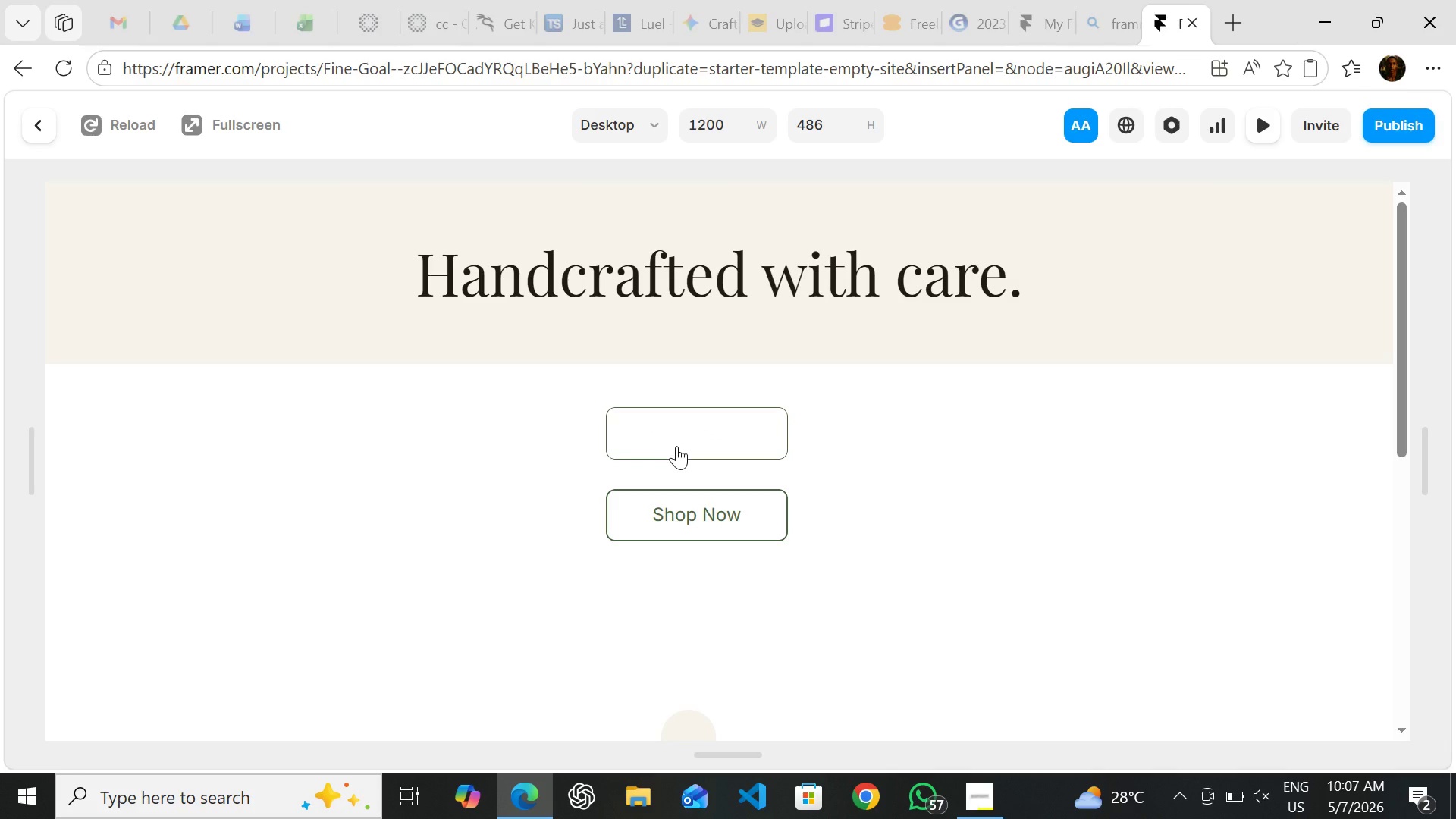 
left_click([676, 446])
 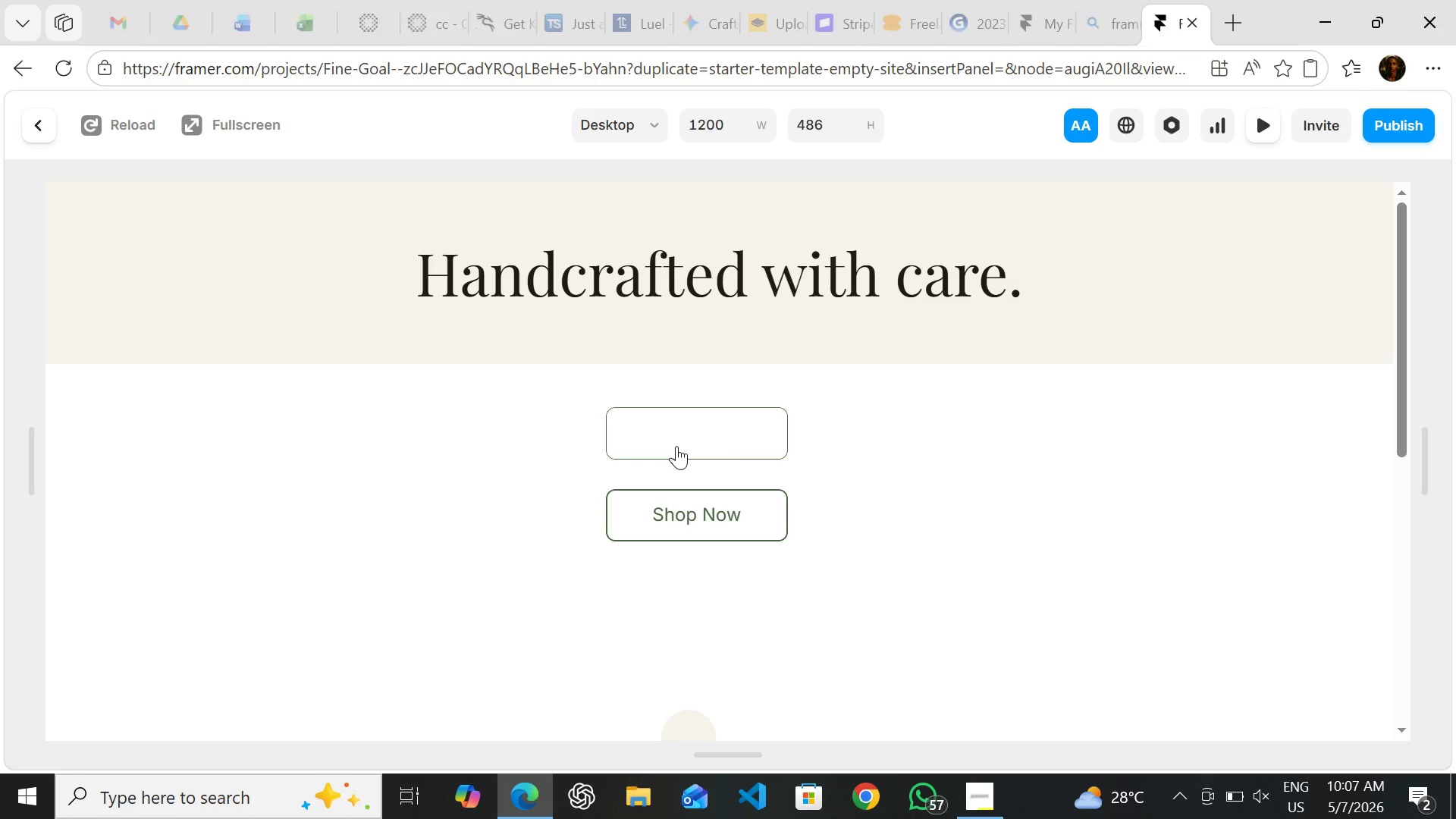 
left_click([676, 446])
 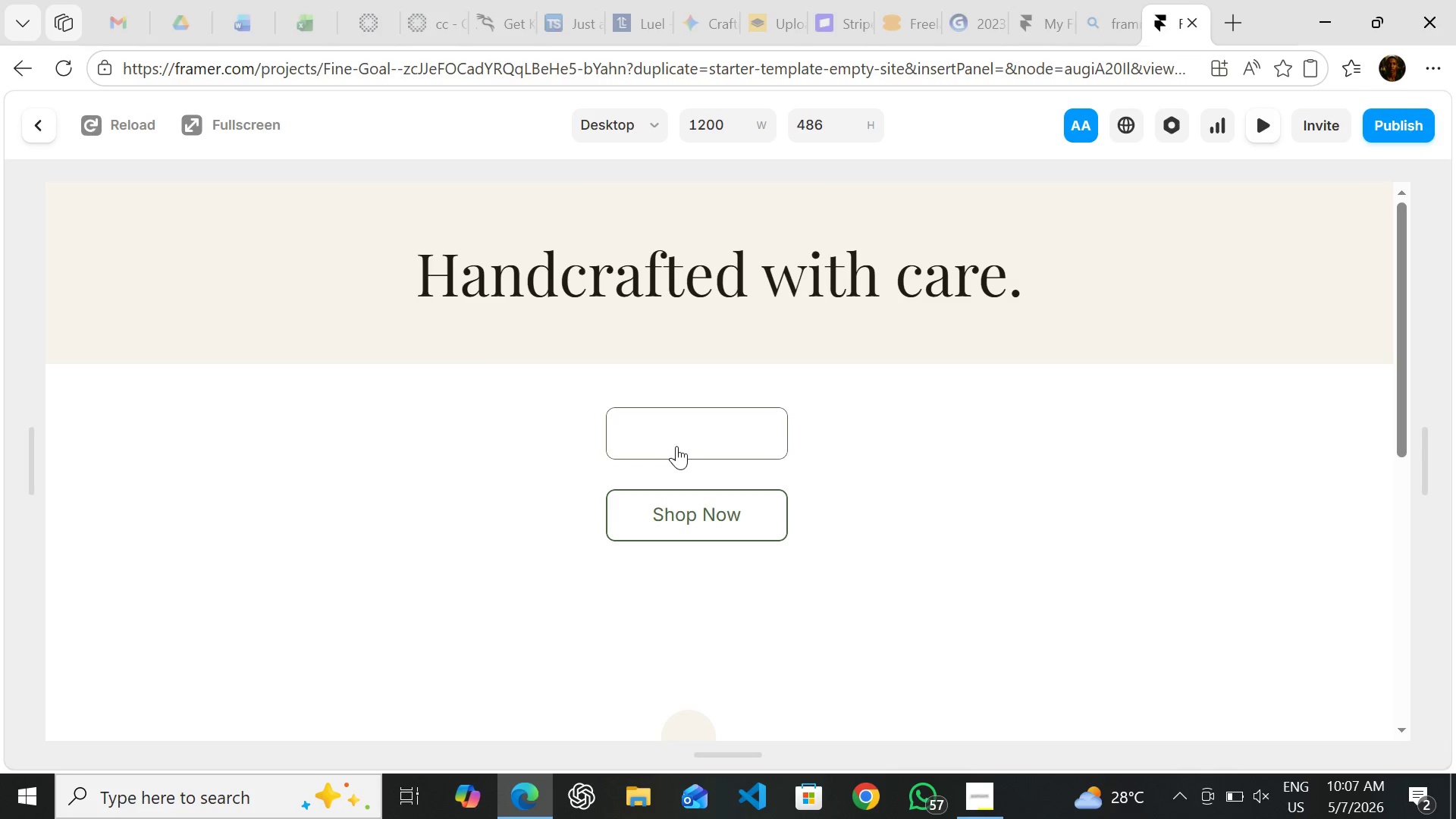 
left_click([676, 446])
 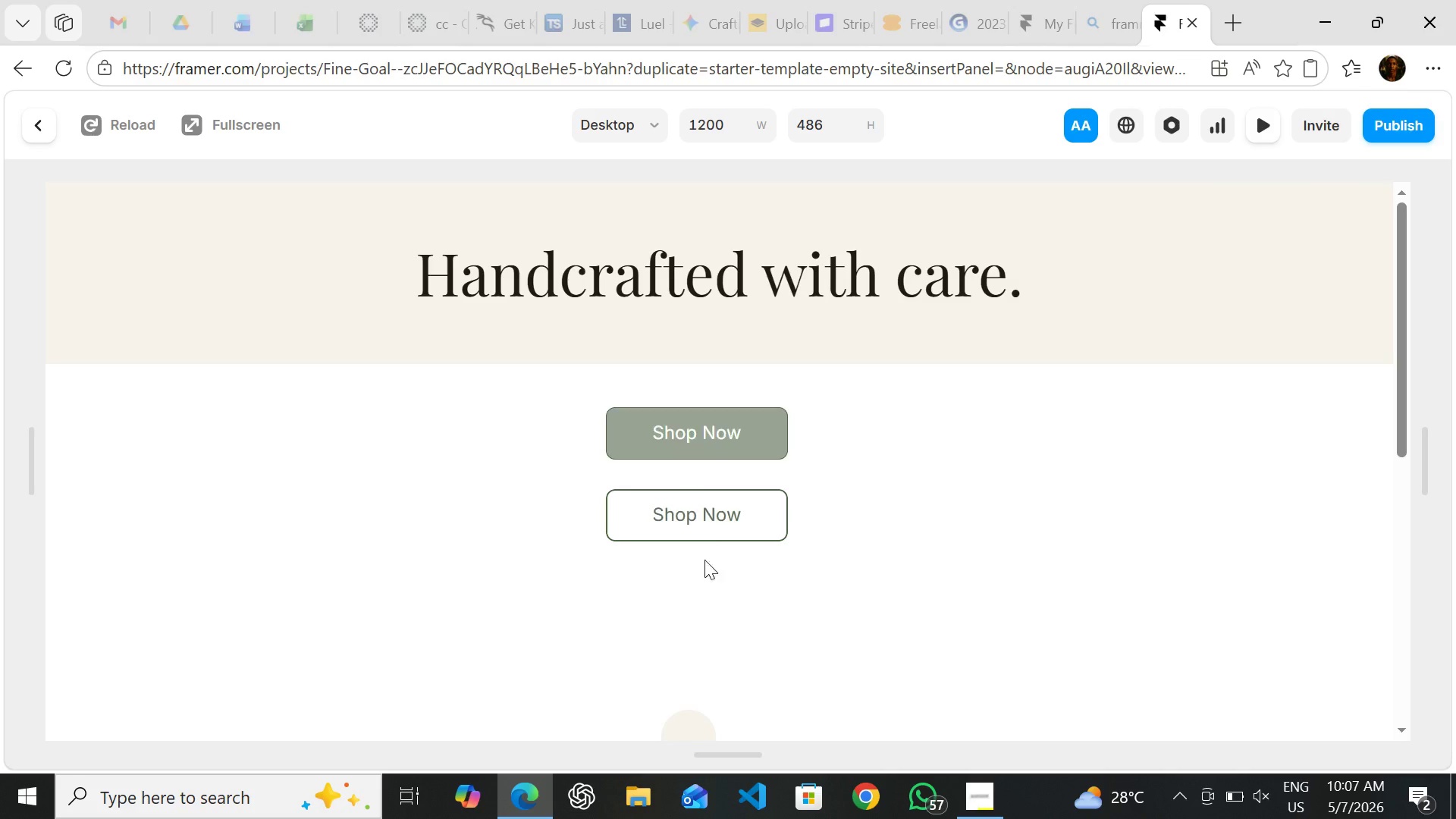 
wait(16.0)
 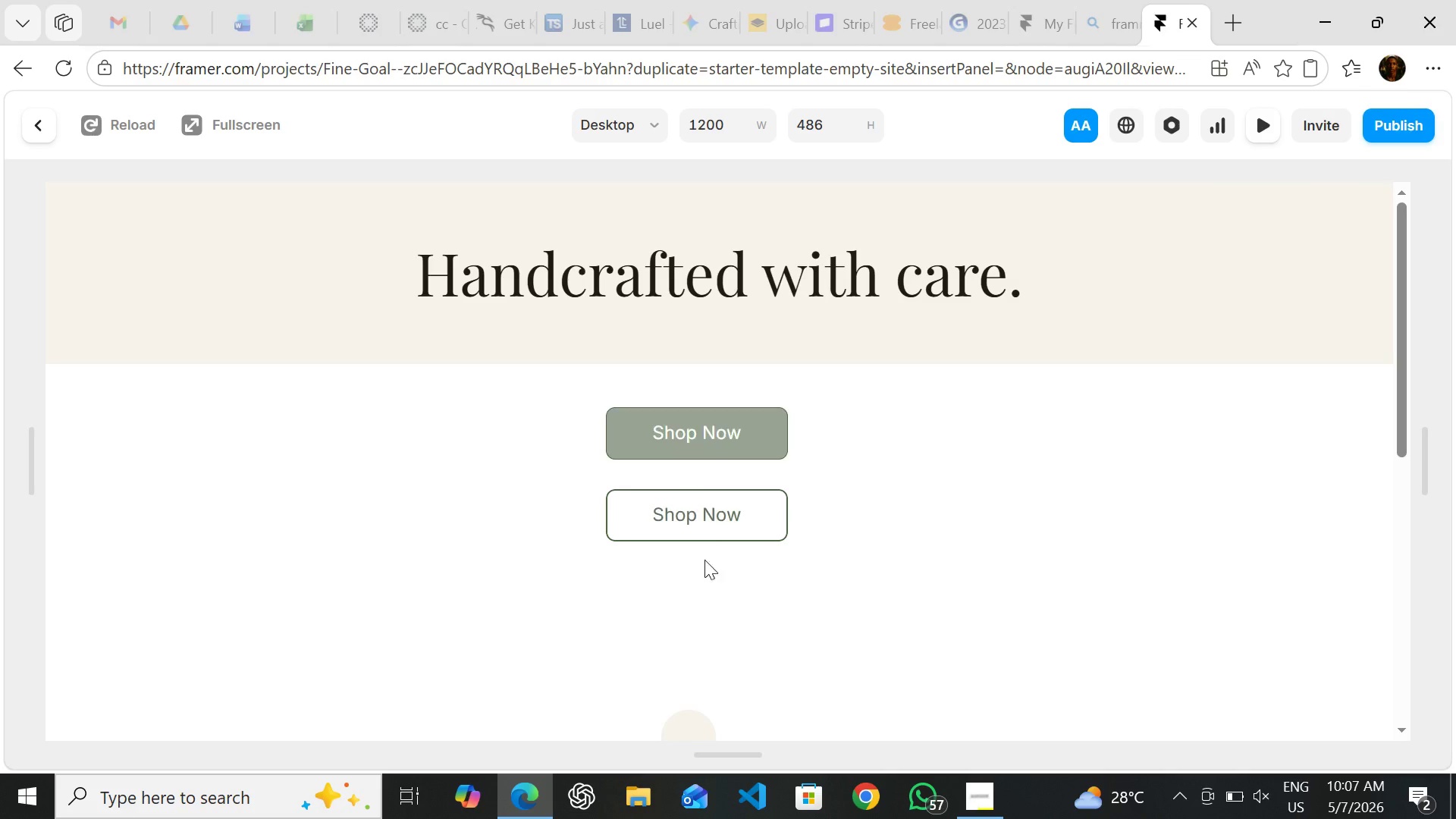 
left_click_drag(start_coordinate=[1030, 290], to_coordinate=[848, 463])
 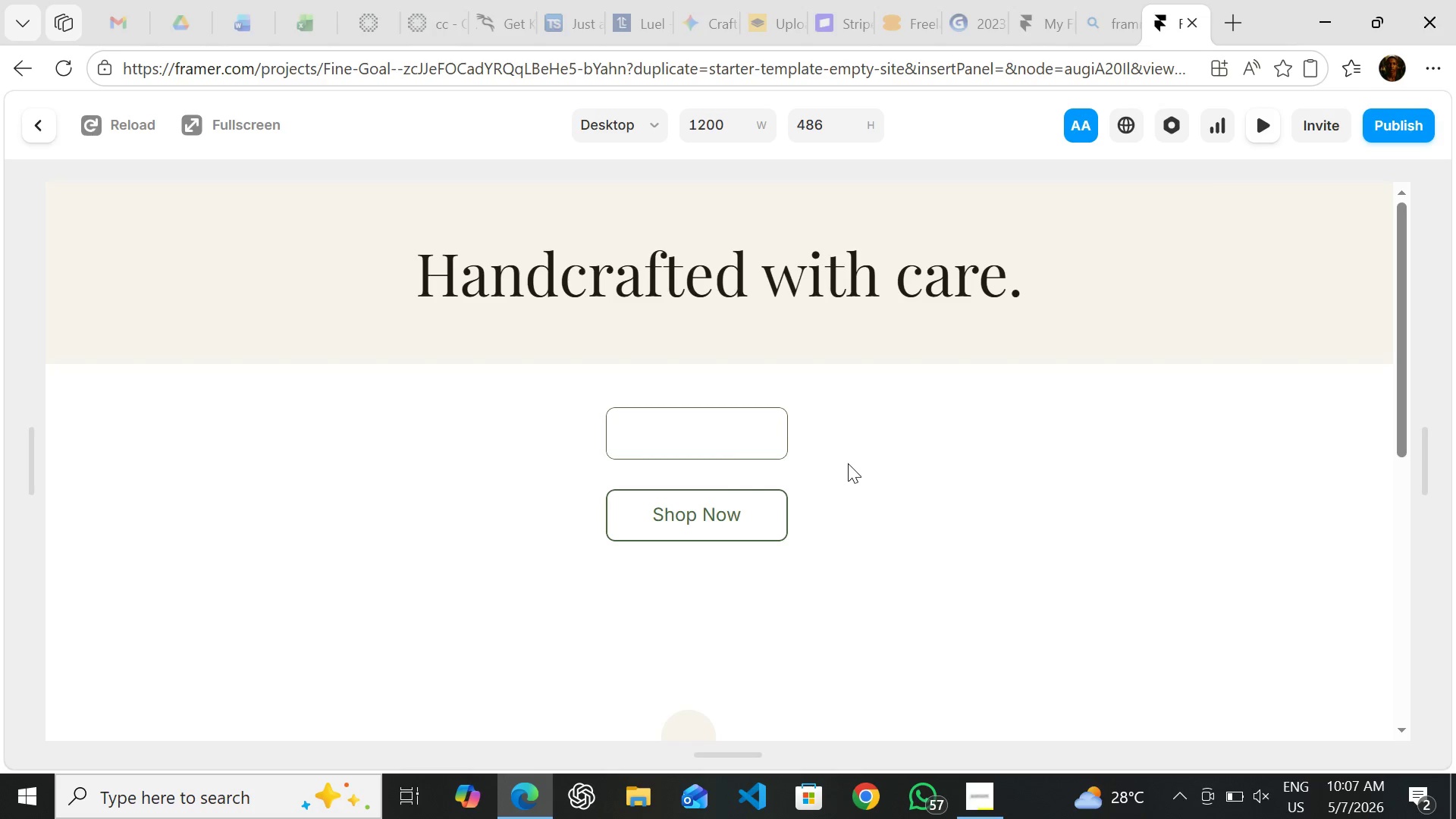 
left_click([848, 463])
 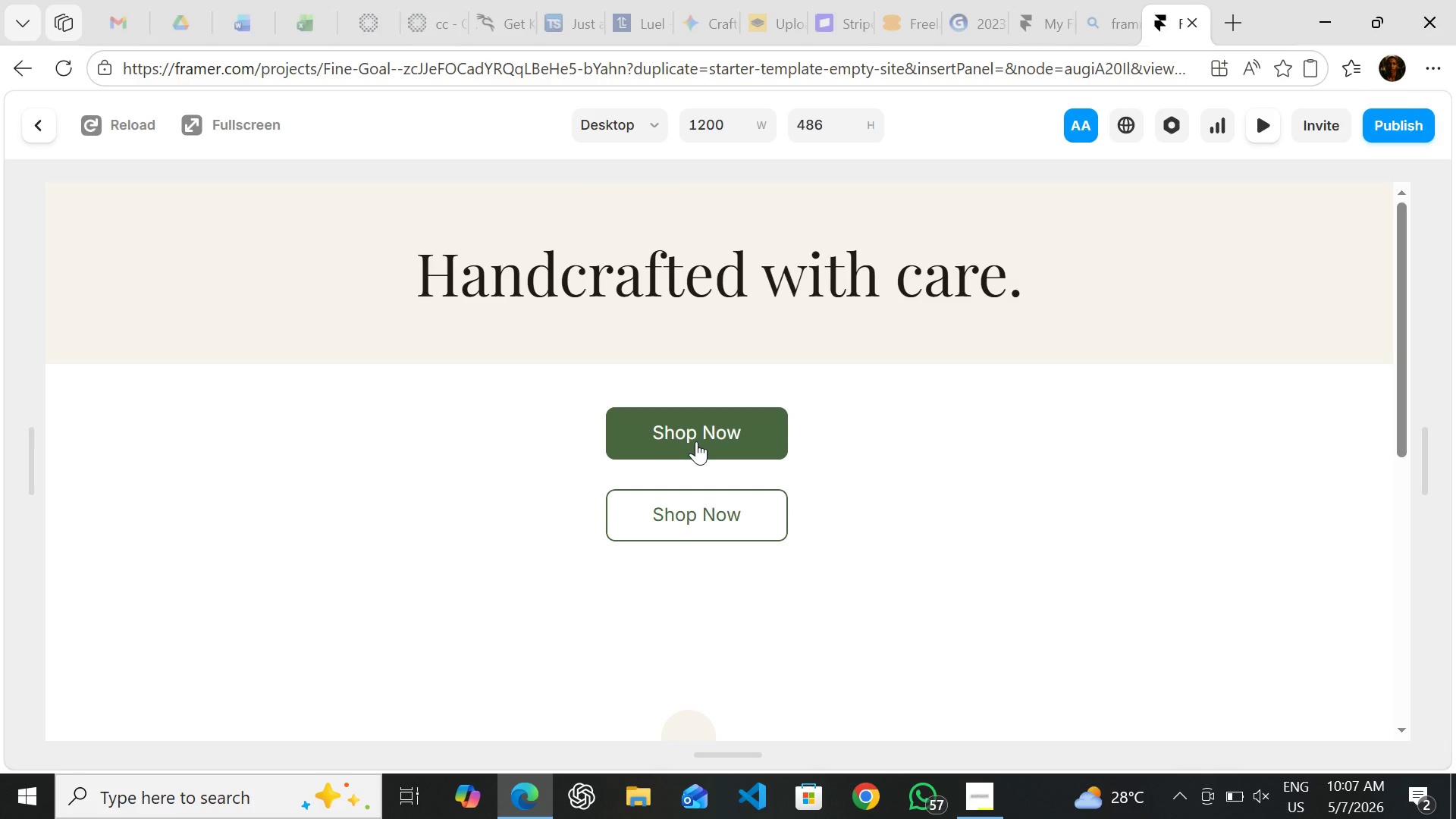 
left_click([696, 441])
 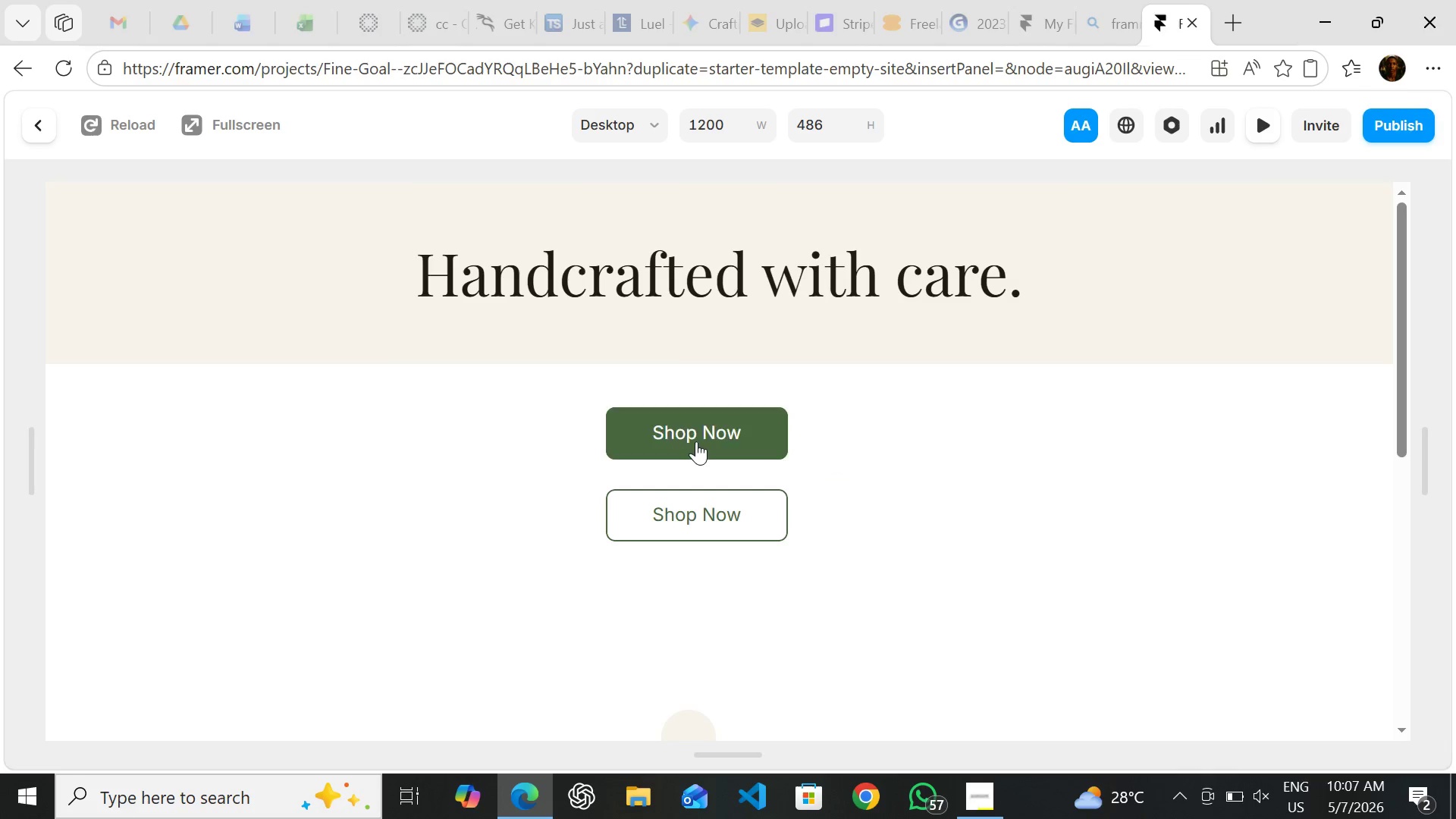 
left_click([696, 441])
 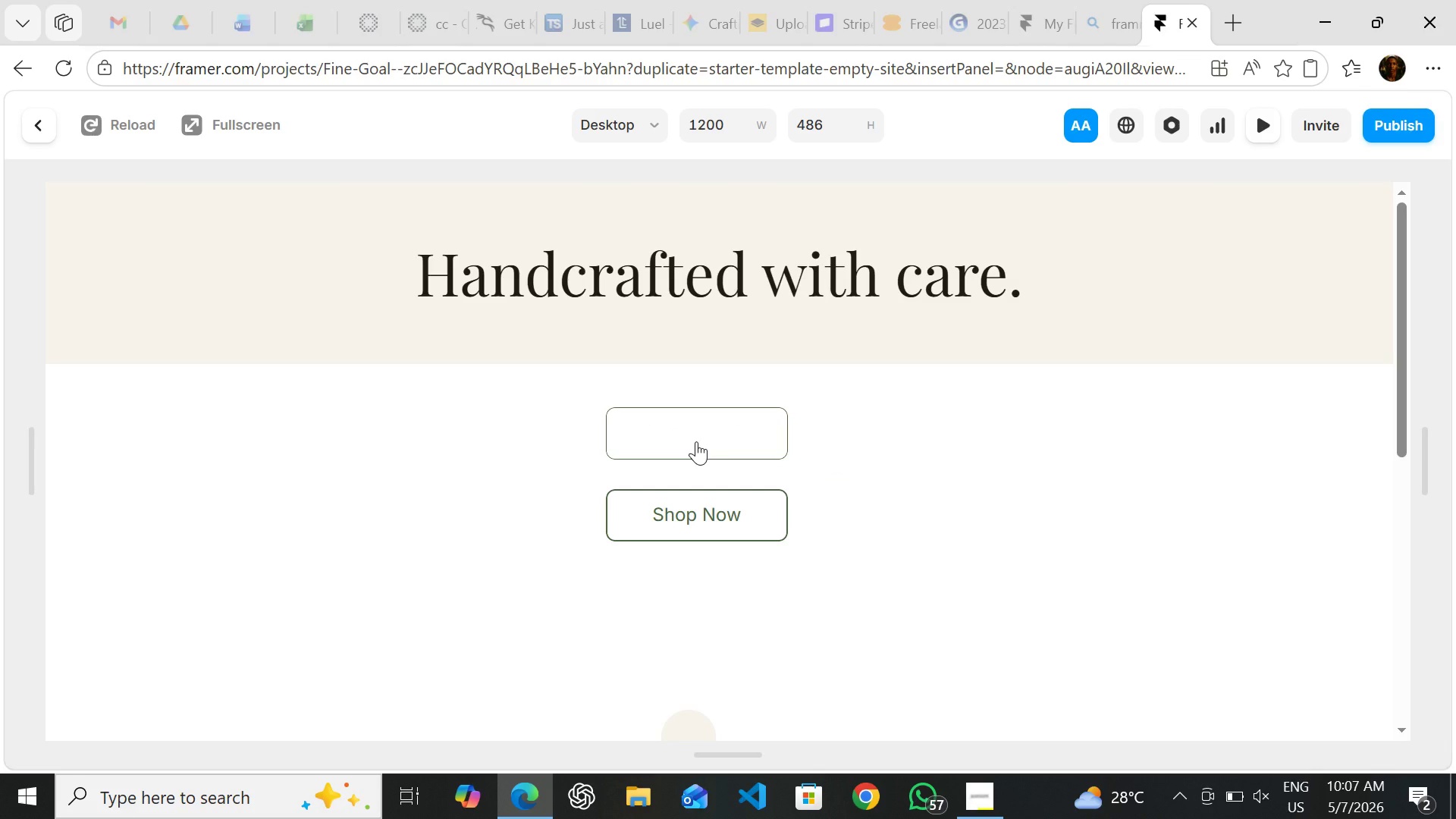 
left_click([696, 441])
 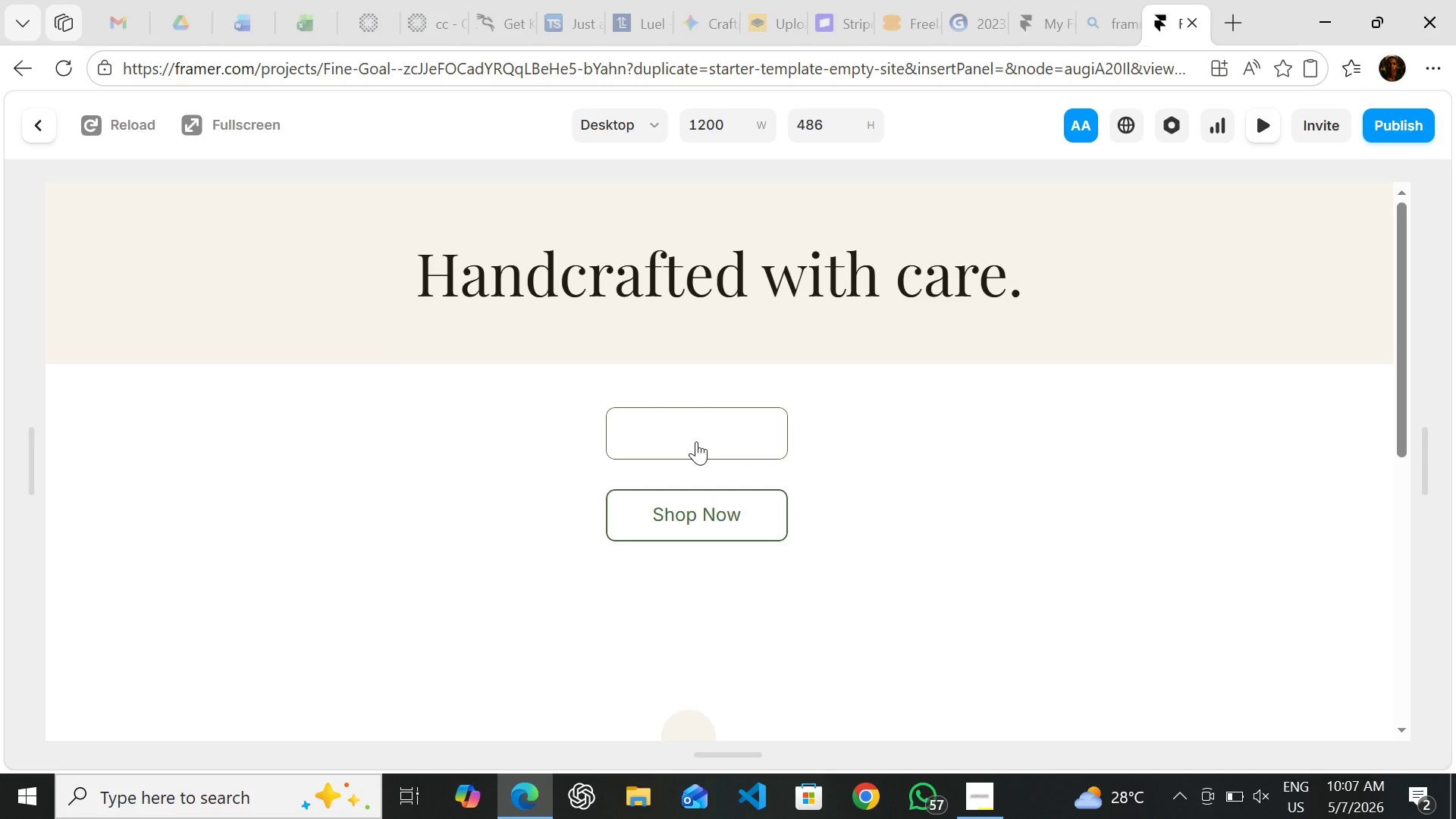 
left_click([696, 441])
 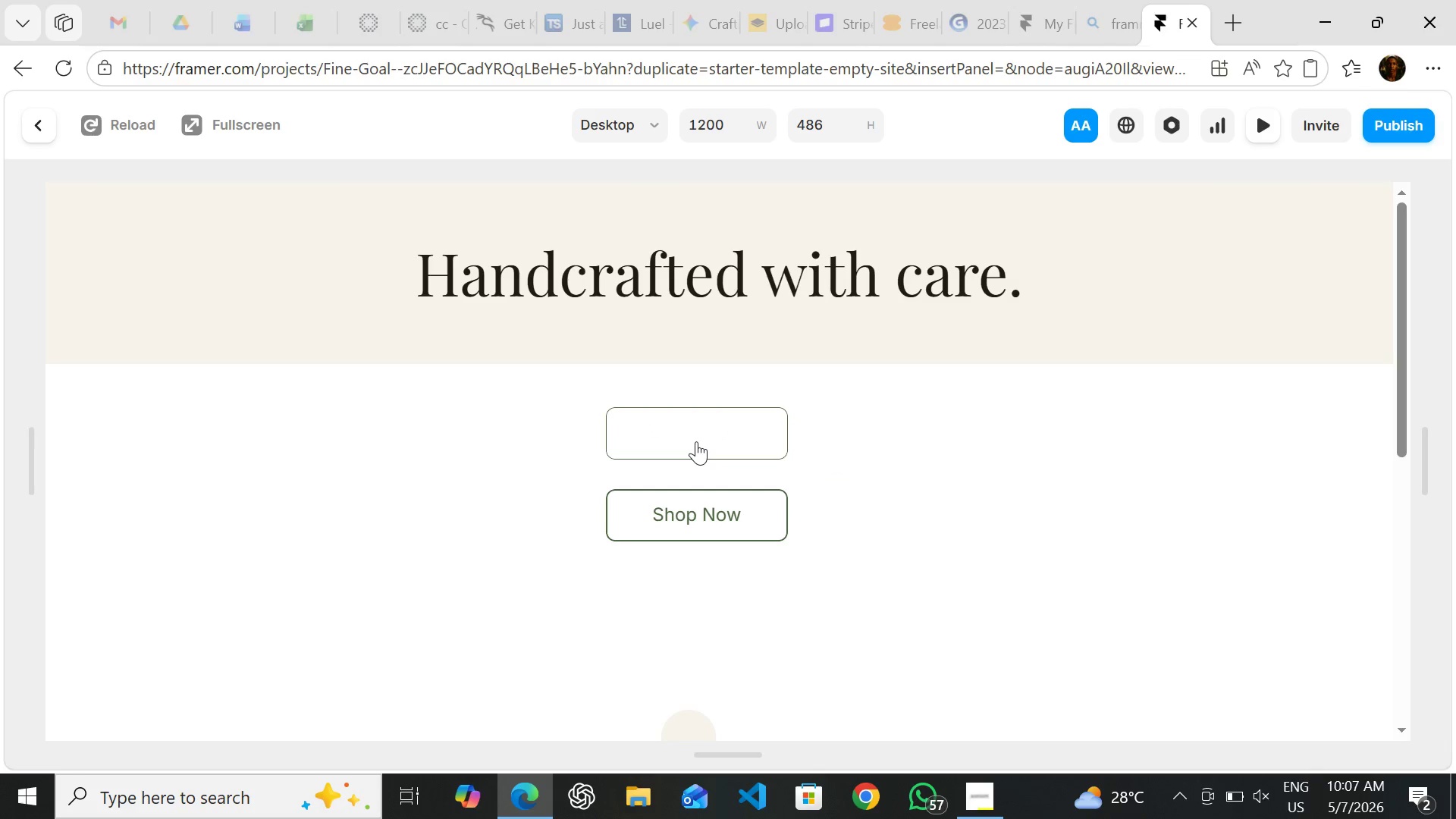 
left_click([696, 441])
 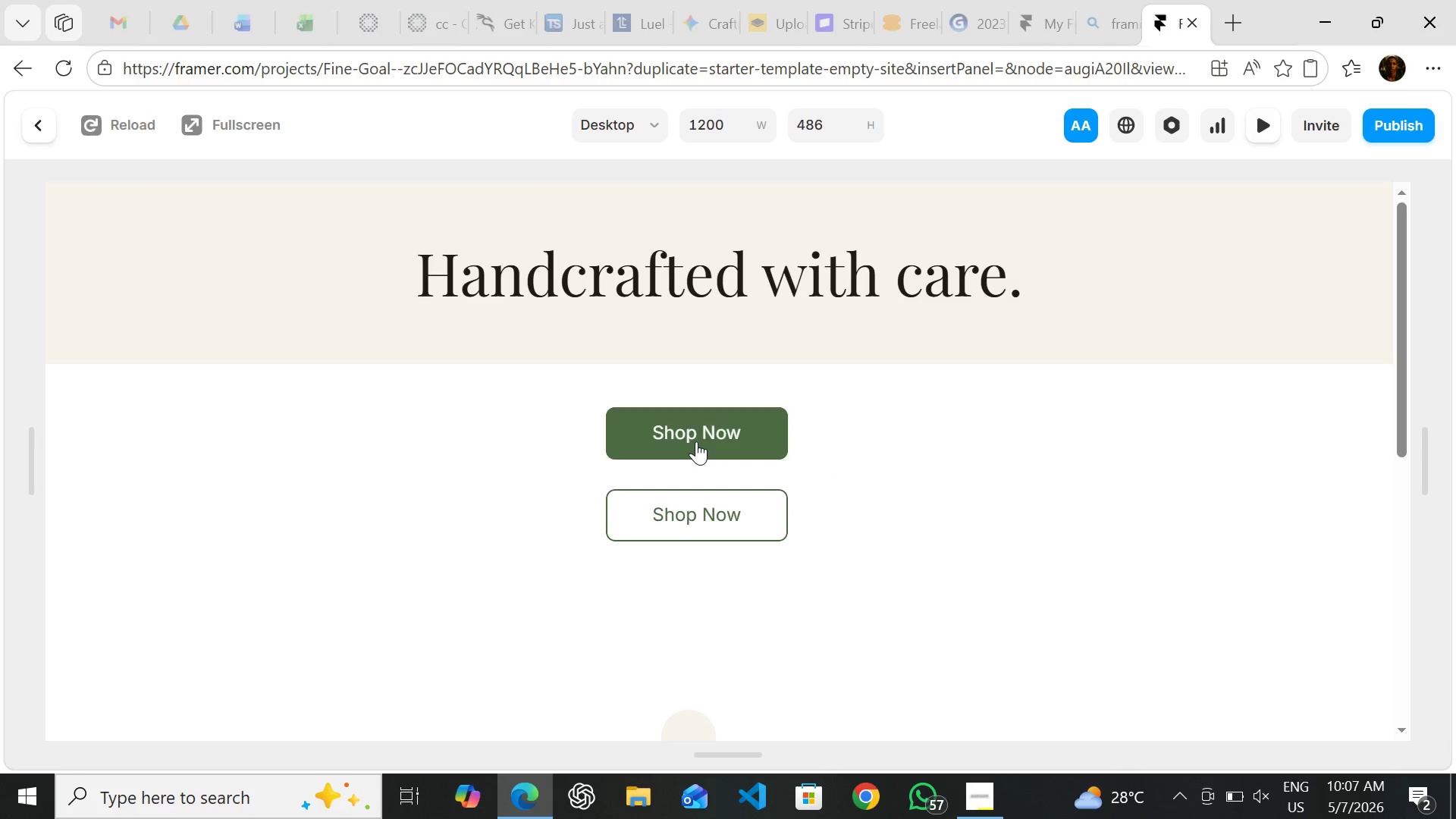 
left_click([696, 441])
 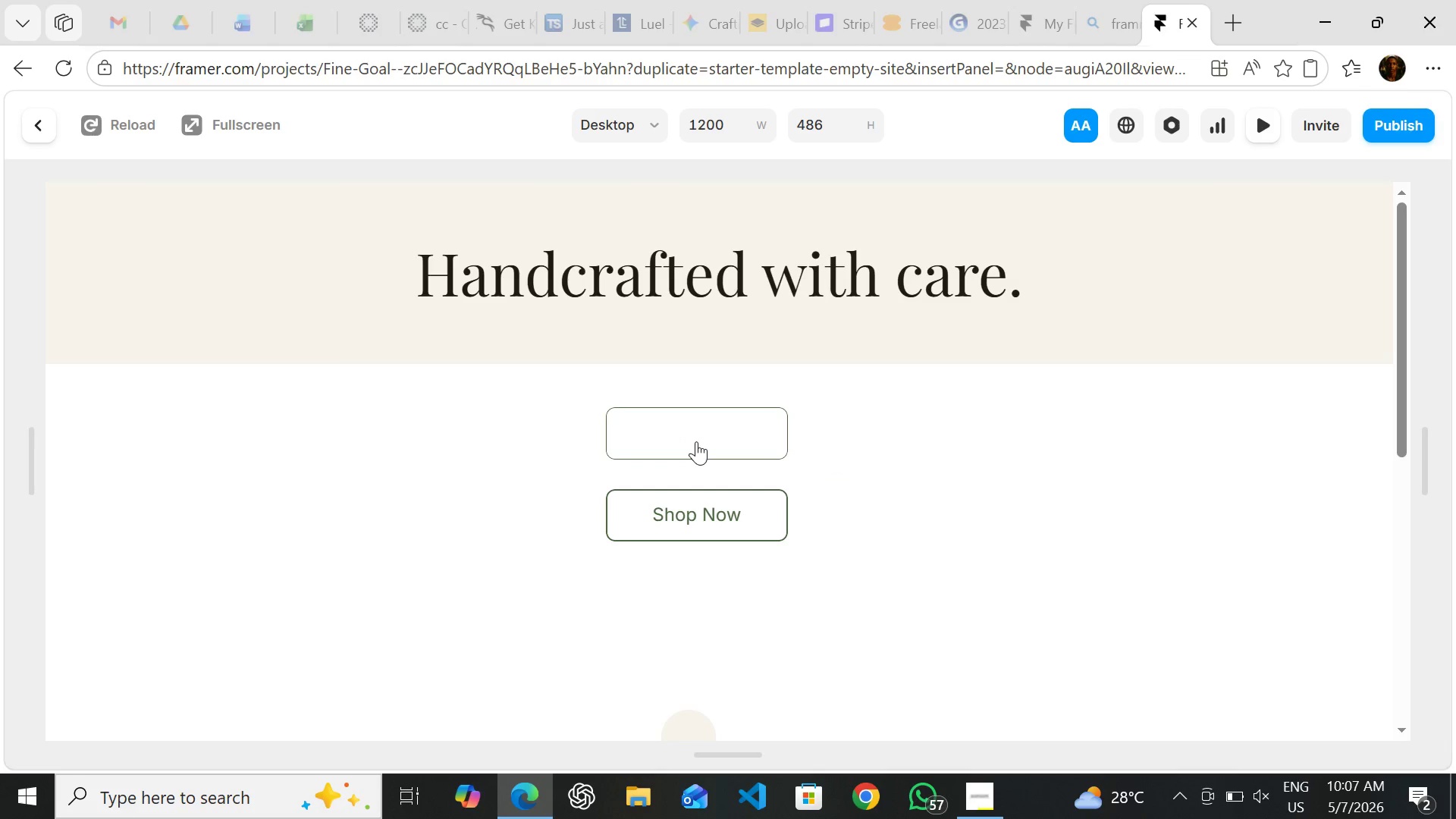 
left_click([696, 441])
 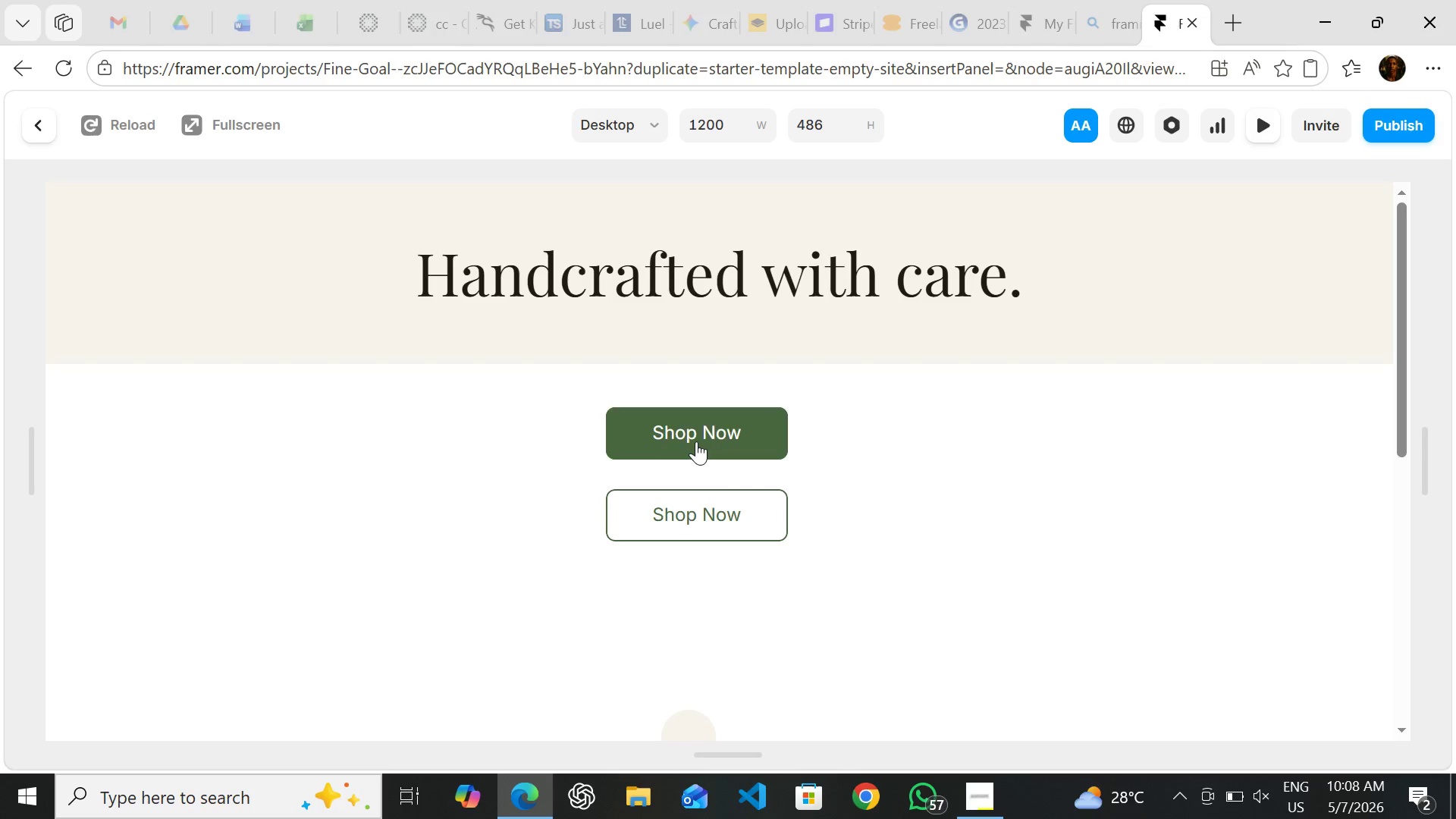 
left_click([696, 441])
 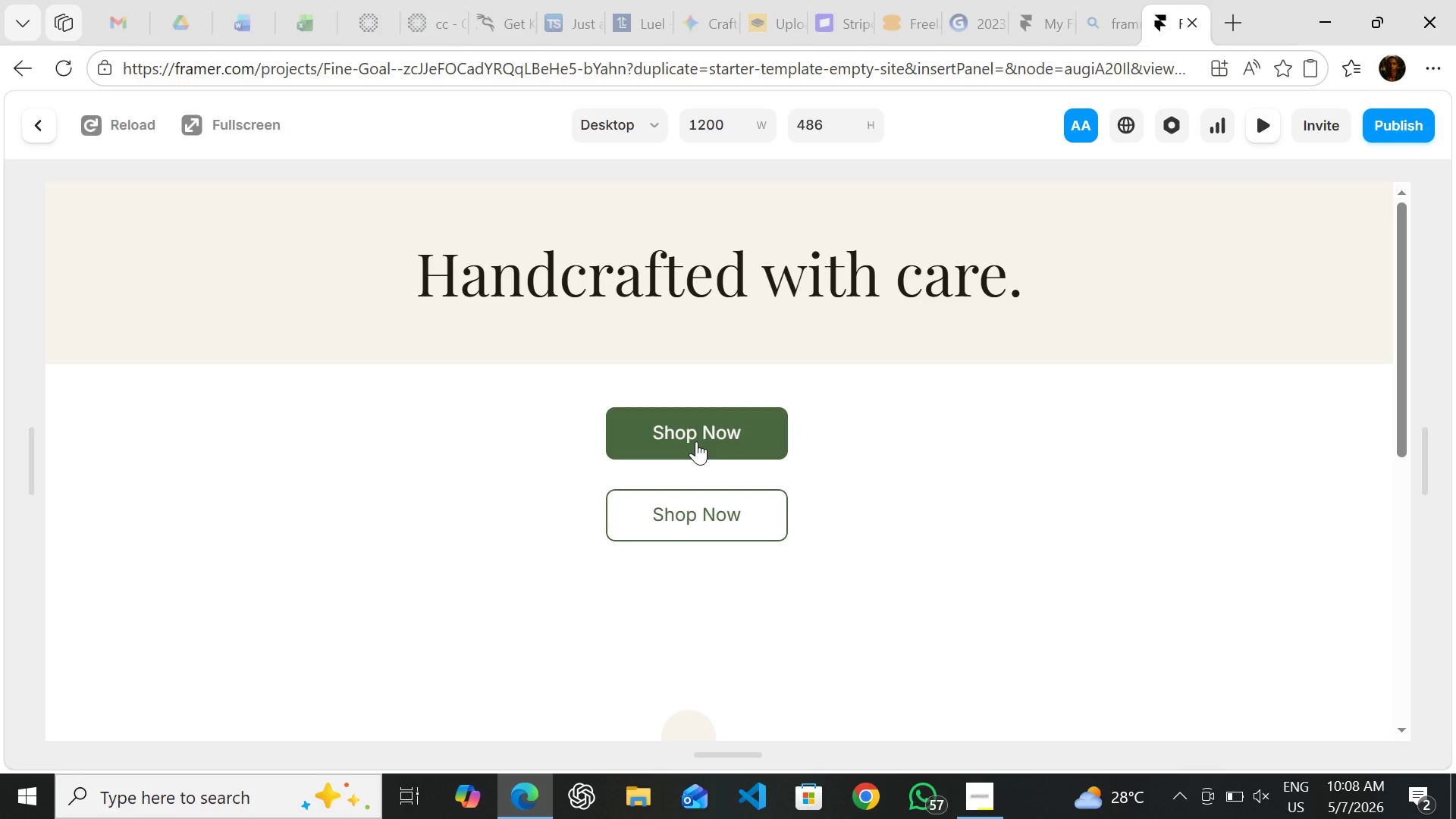 
left_click([696, 441])
 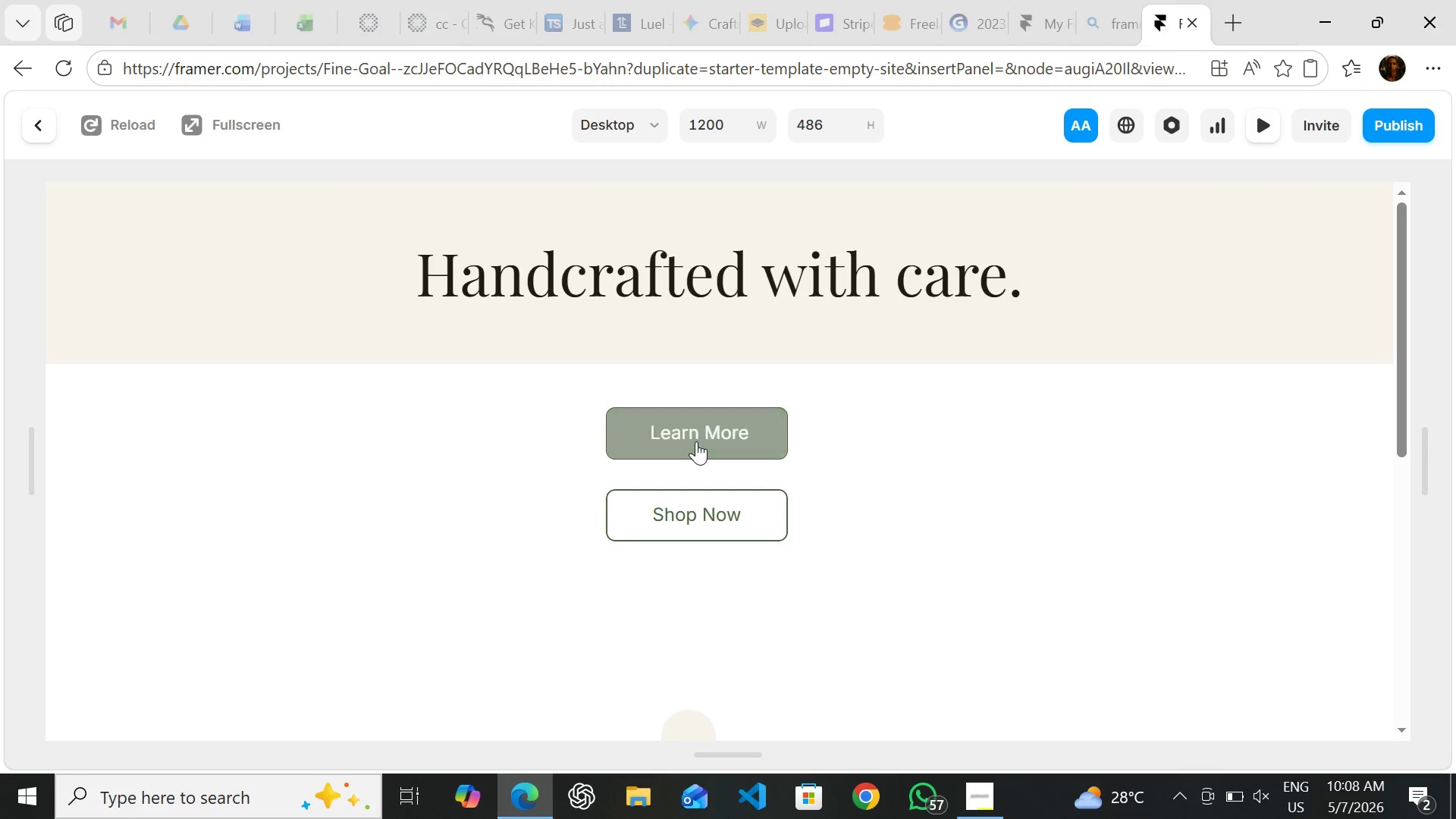 
left_click([696, 441])
 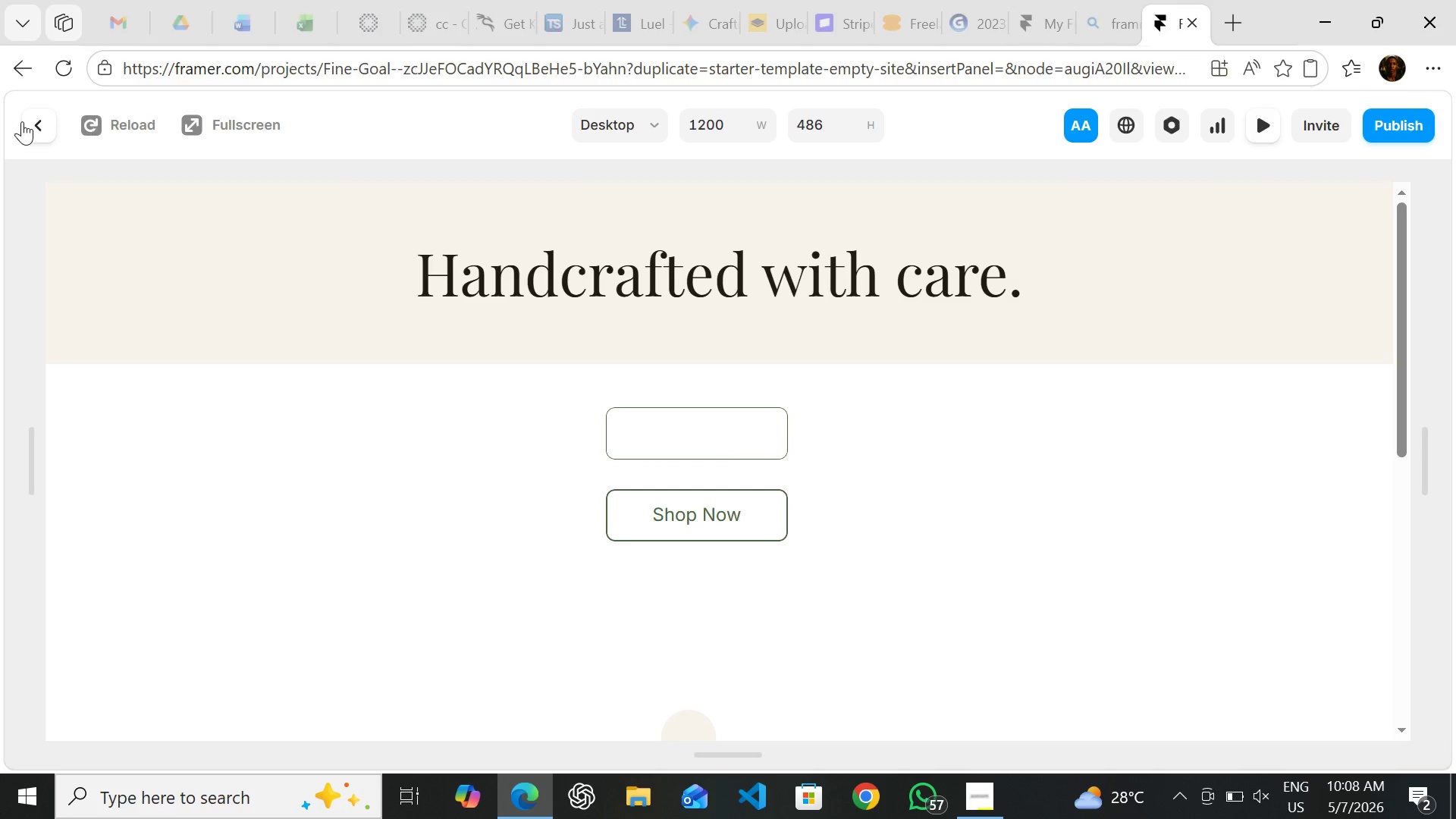 
left_click([35, 119])
 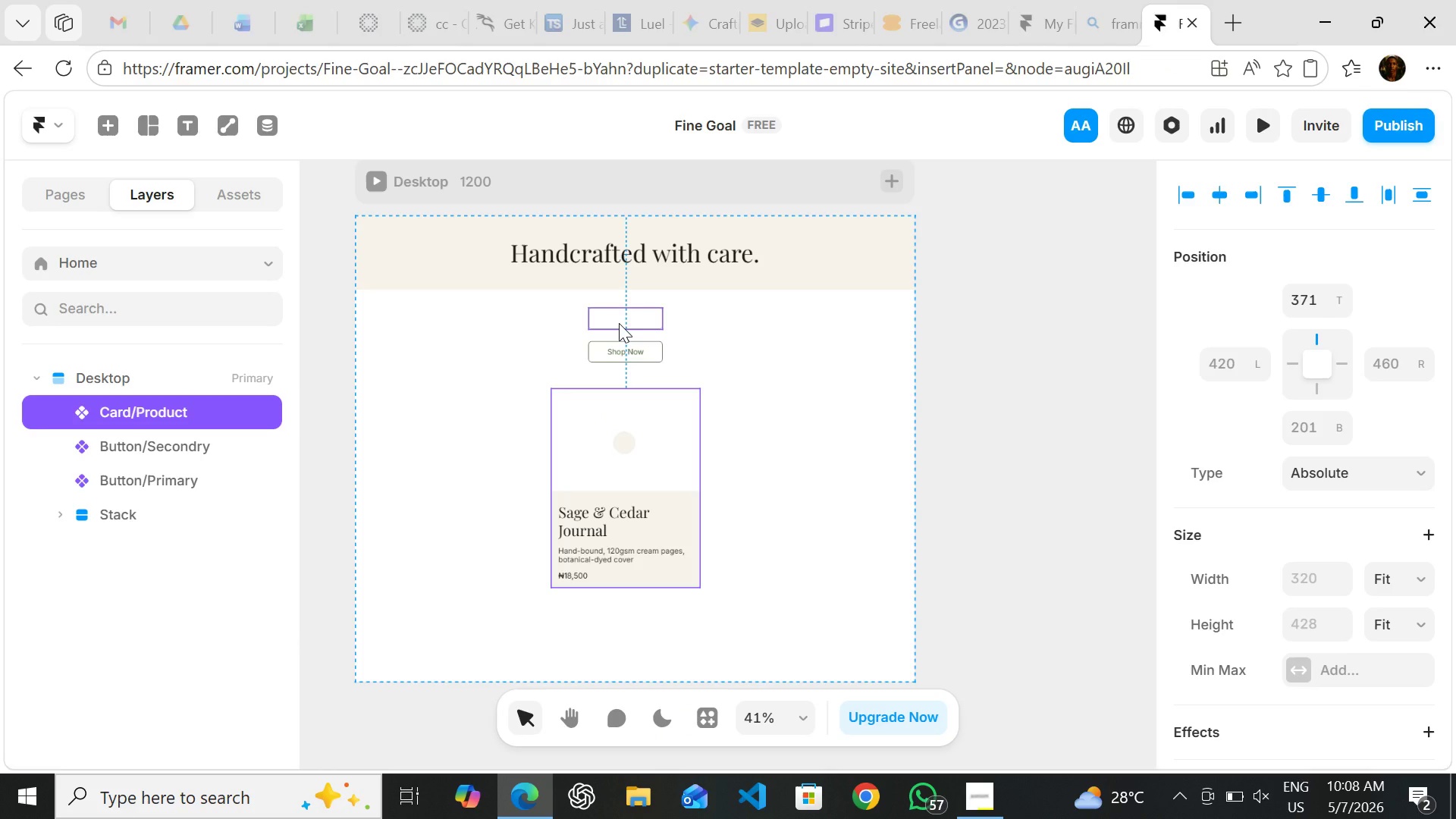 
double_click([619, 323])
 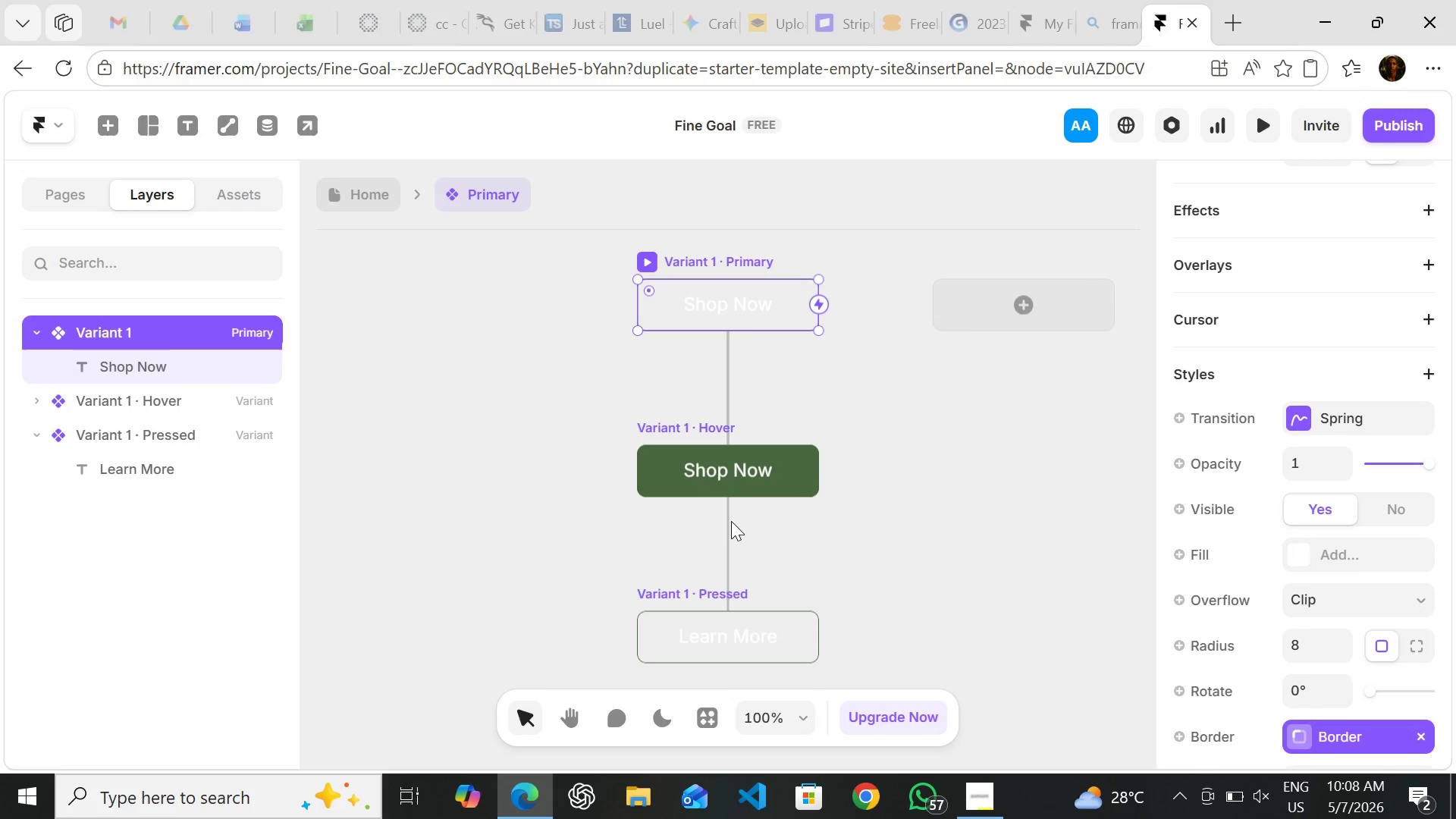 
wait(6.44)
 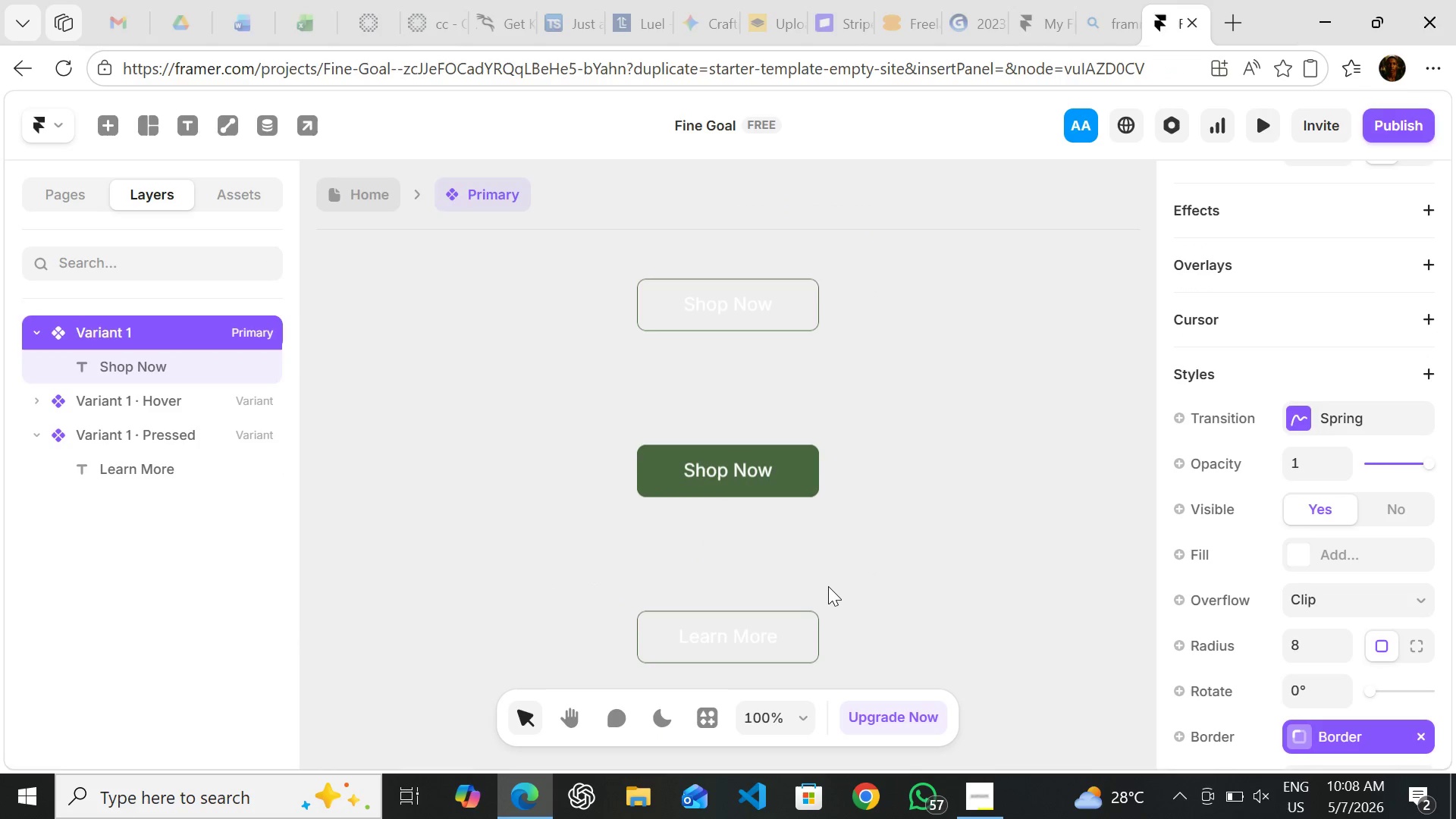 
left_click([684, 422])
 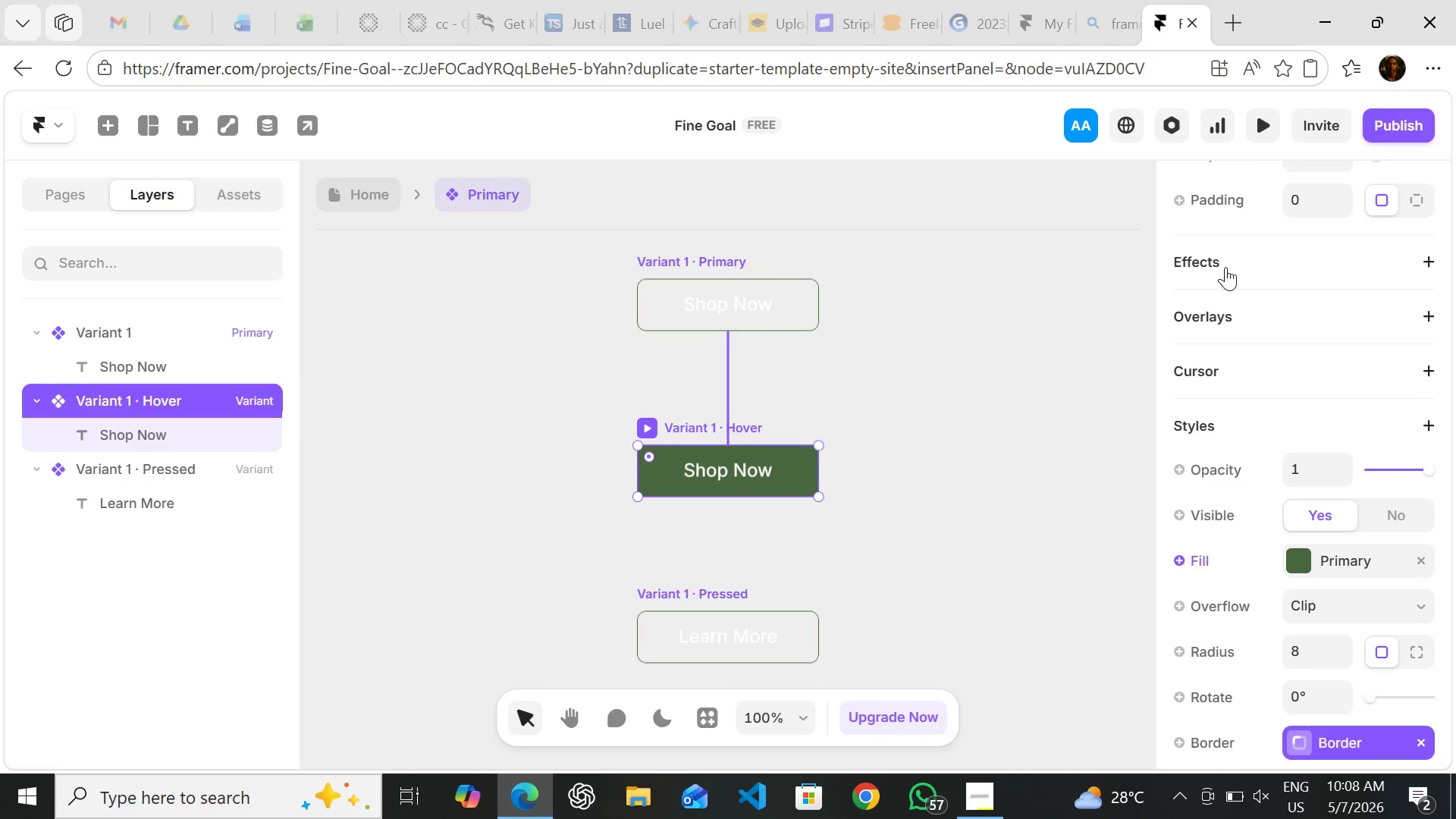 
mouse_move([1255, 278])
 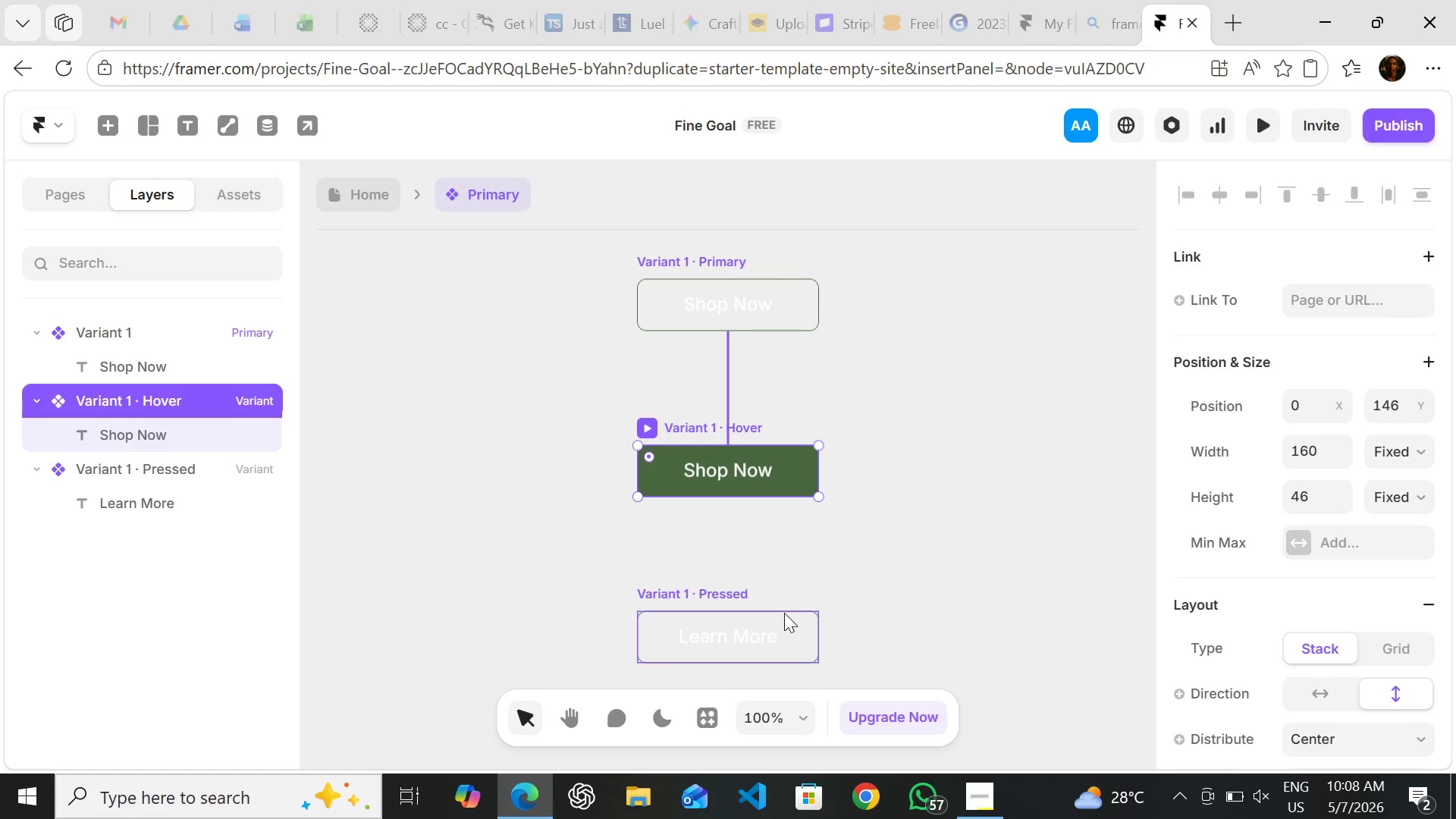 
wait(6.36)
 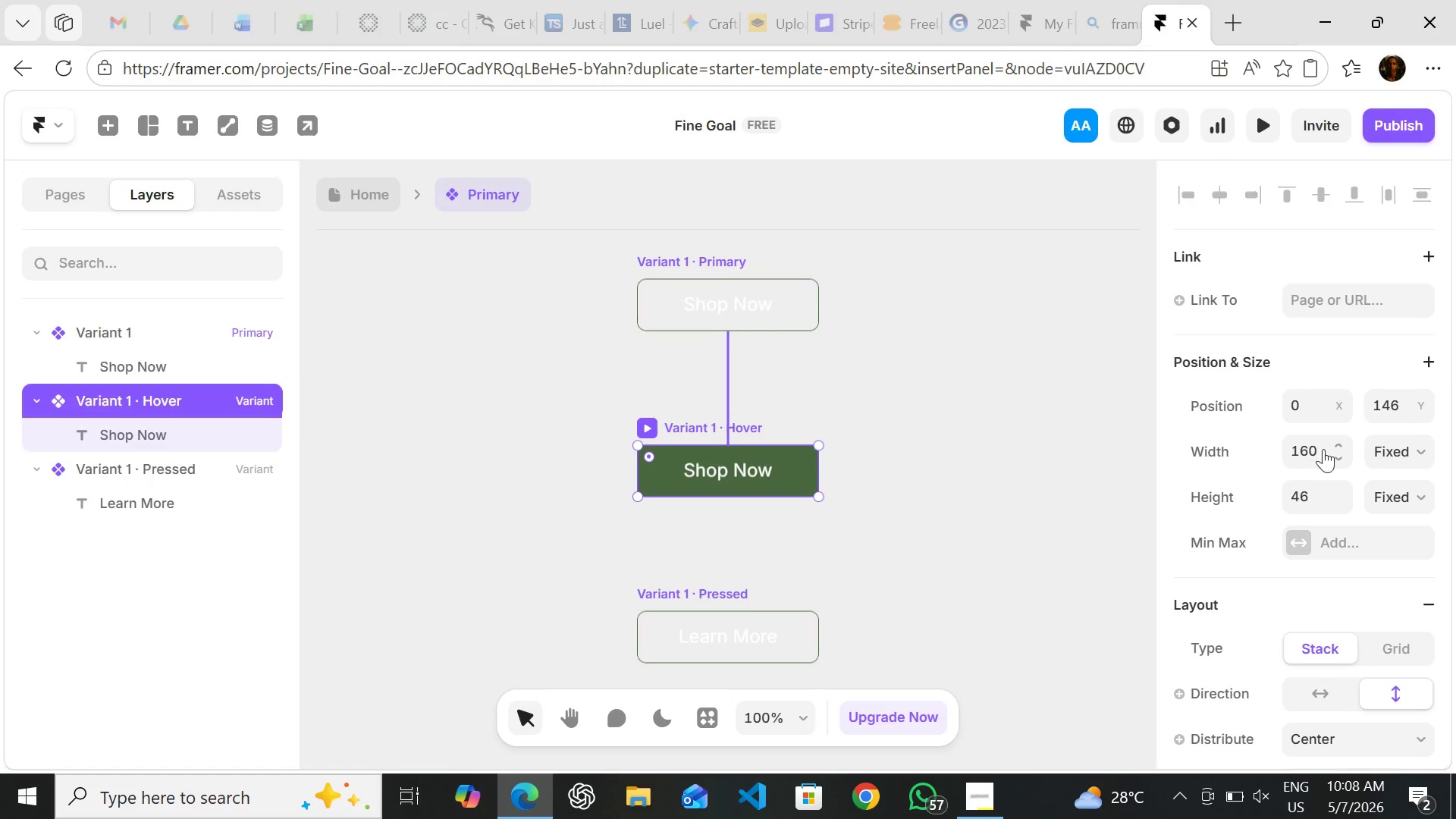 
left_click([725, 645])
 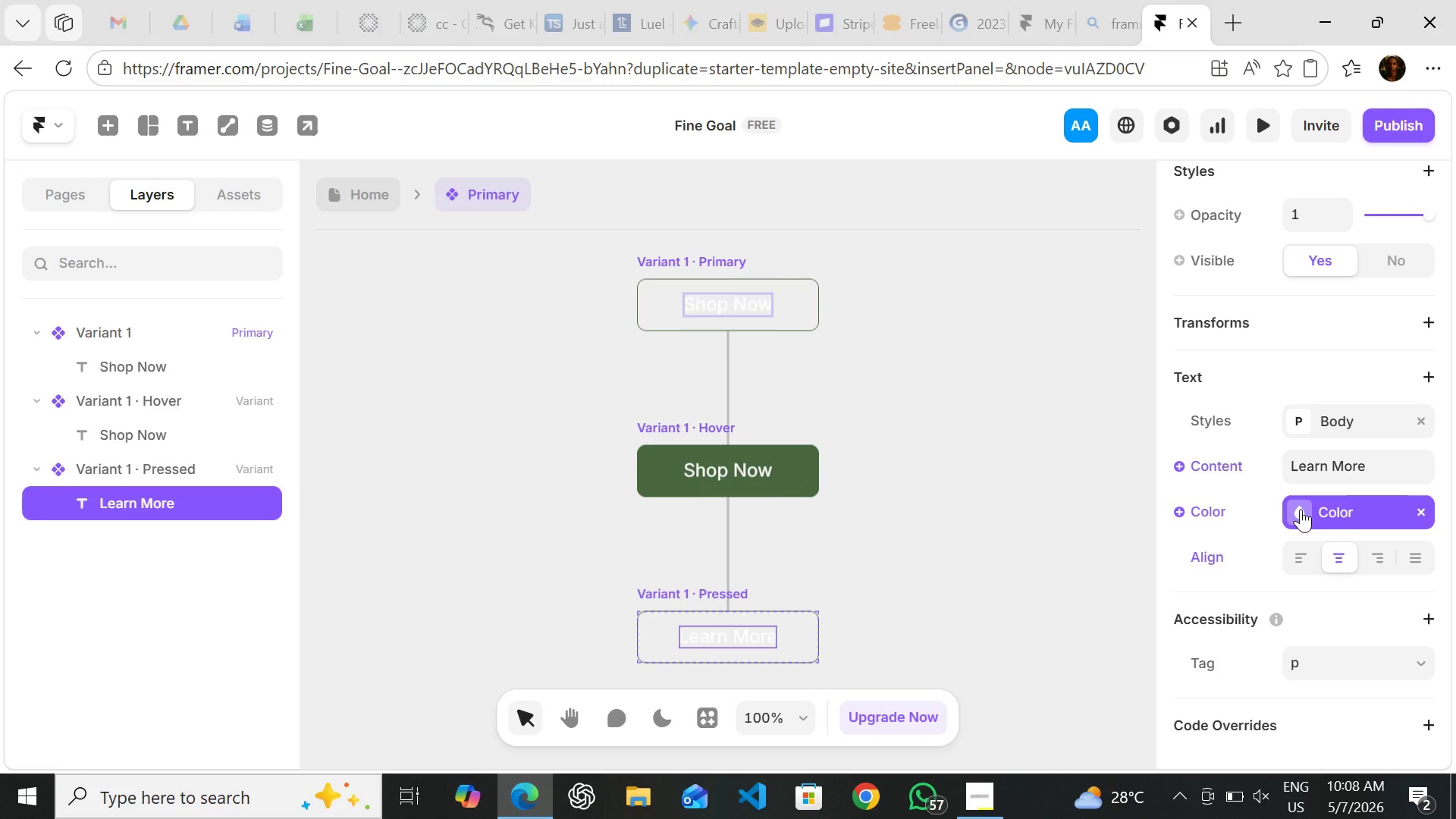 
left_click([1301, 509])
 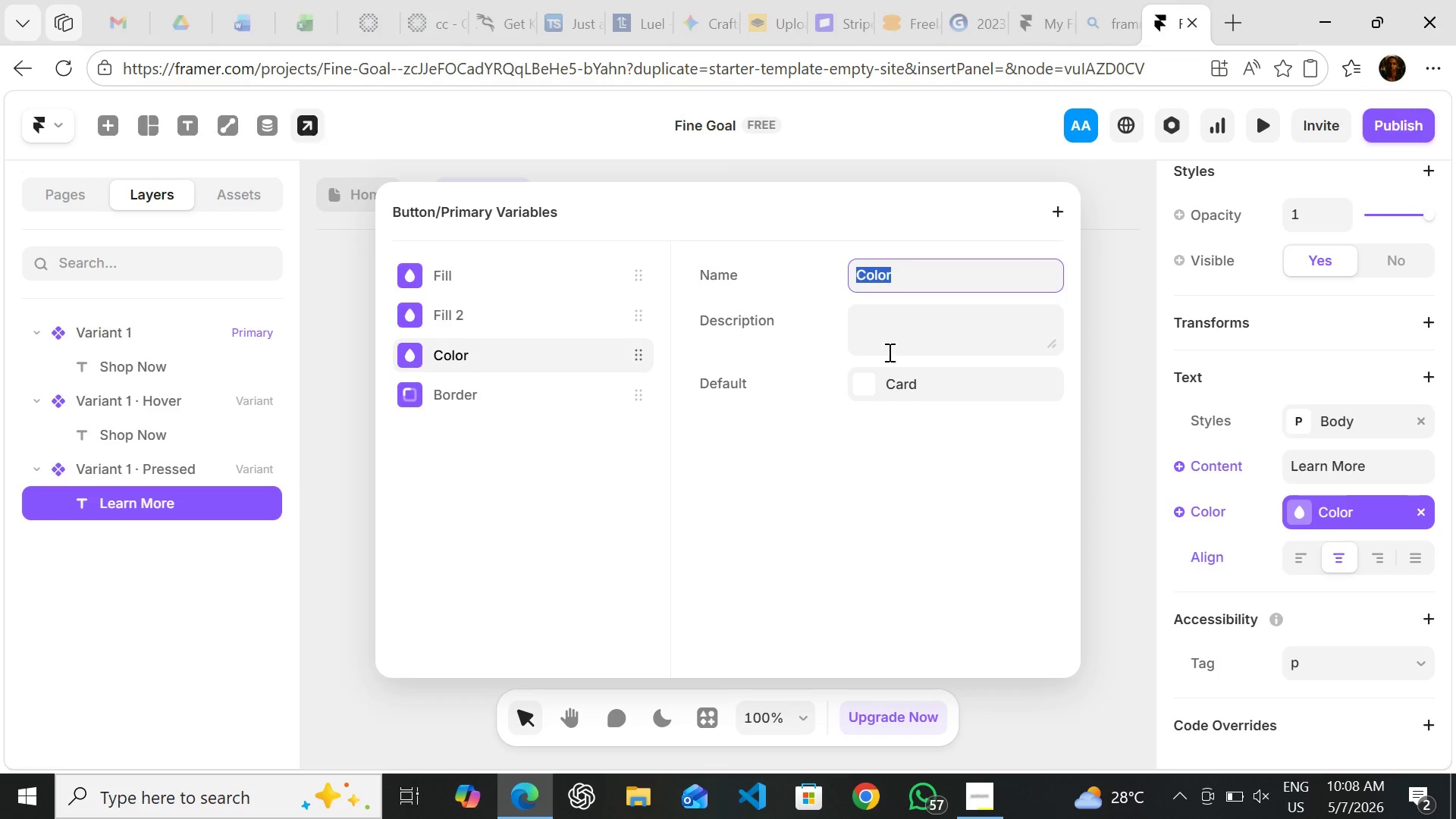 
left_click([870, 388])
 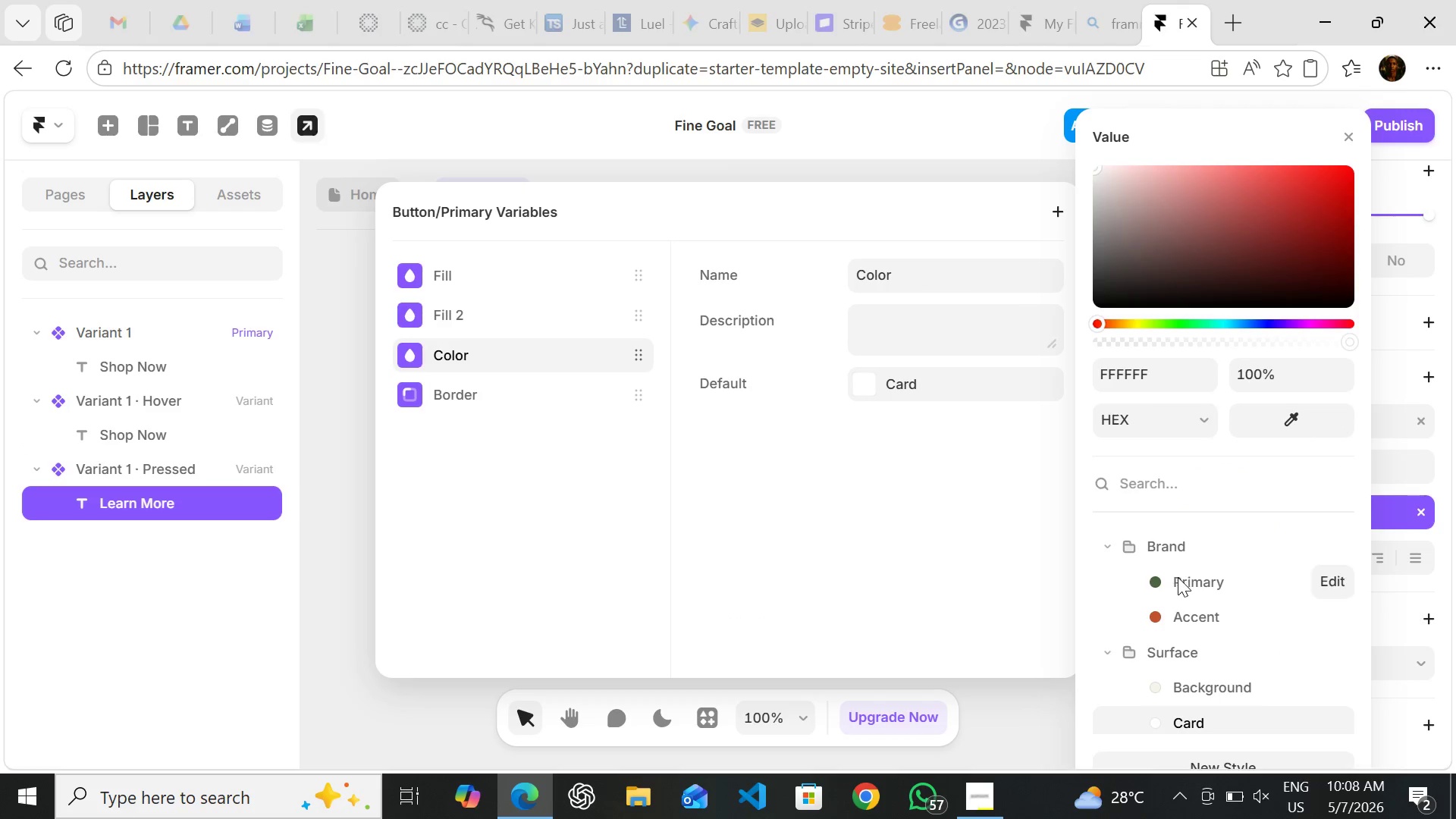 
left_click([1178, 577])
 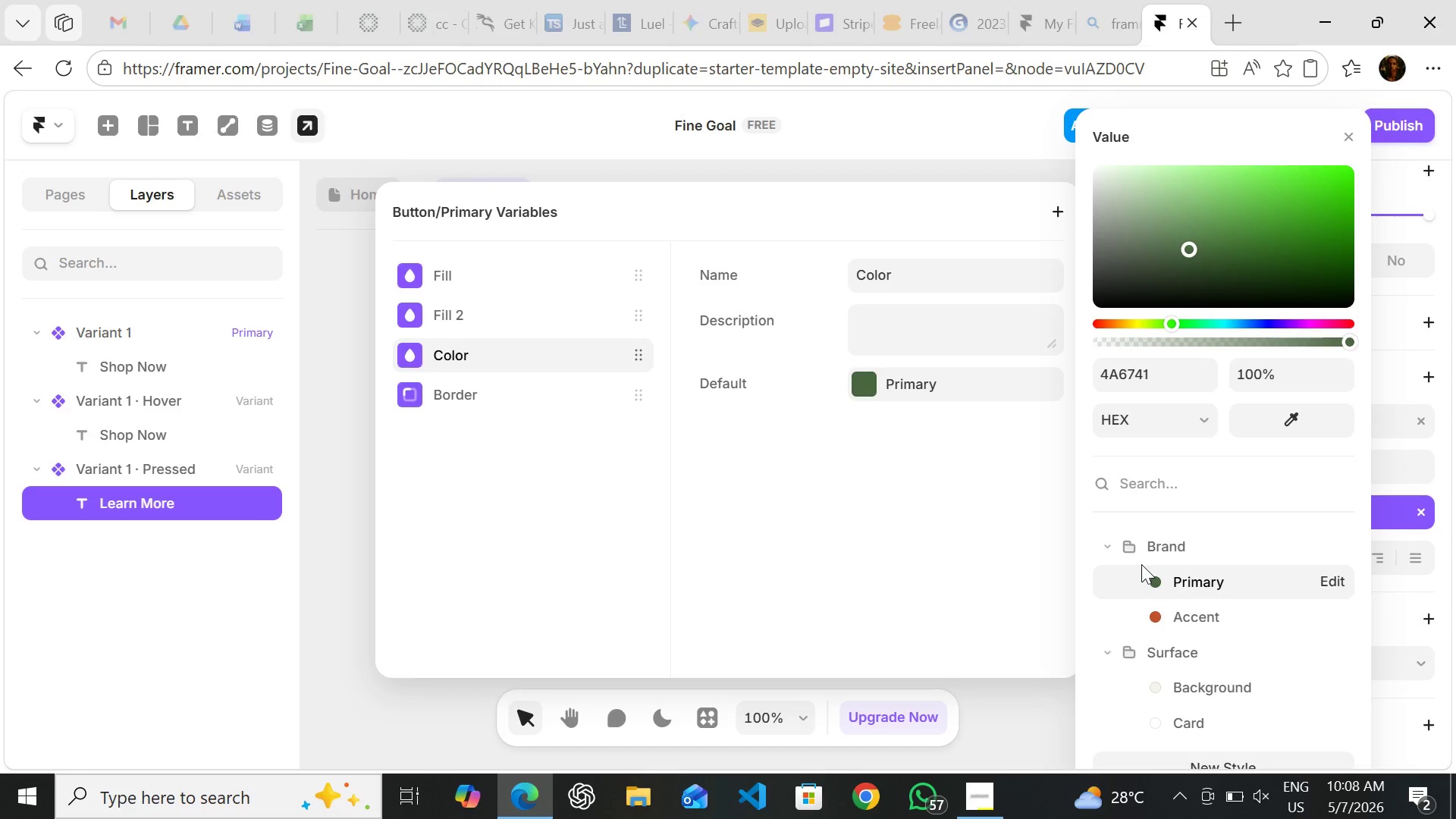 
left_click([1154, 614])
 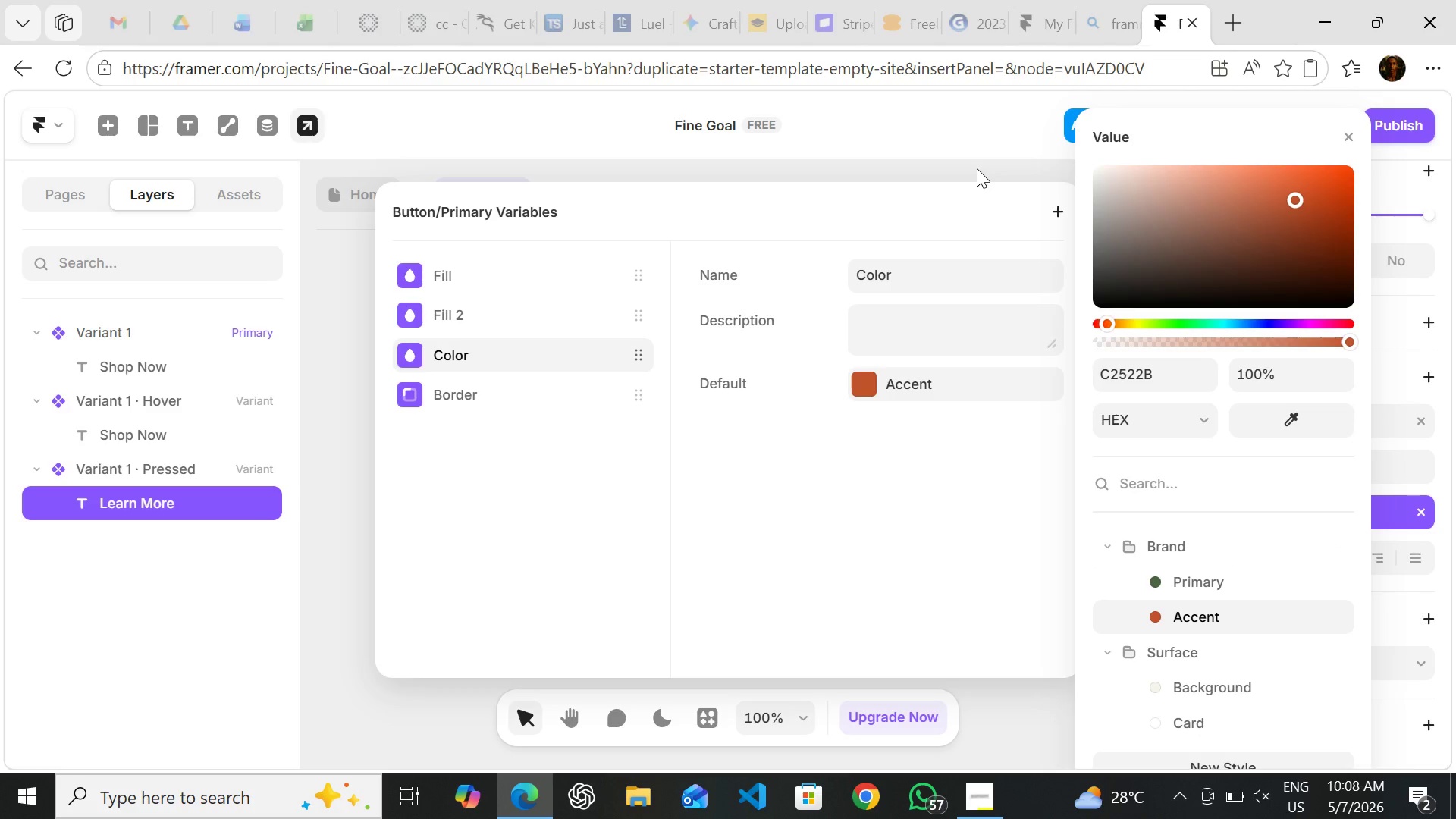 
left_click([977, 168])
 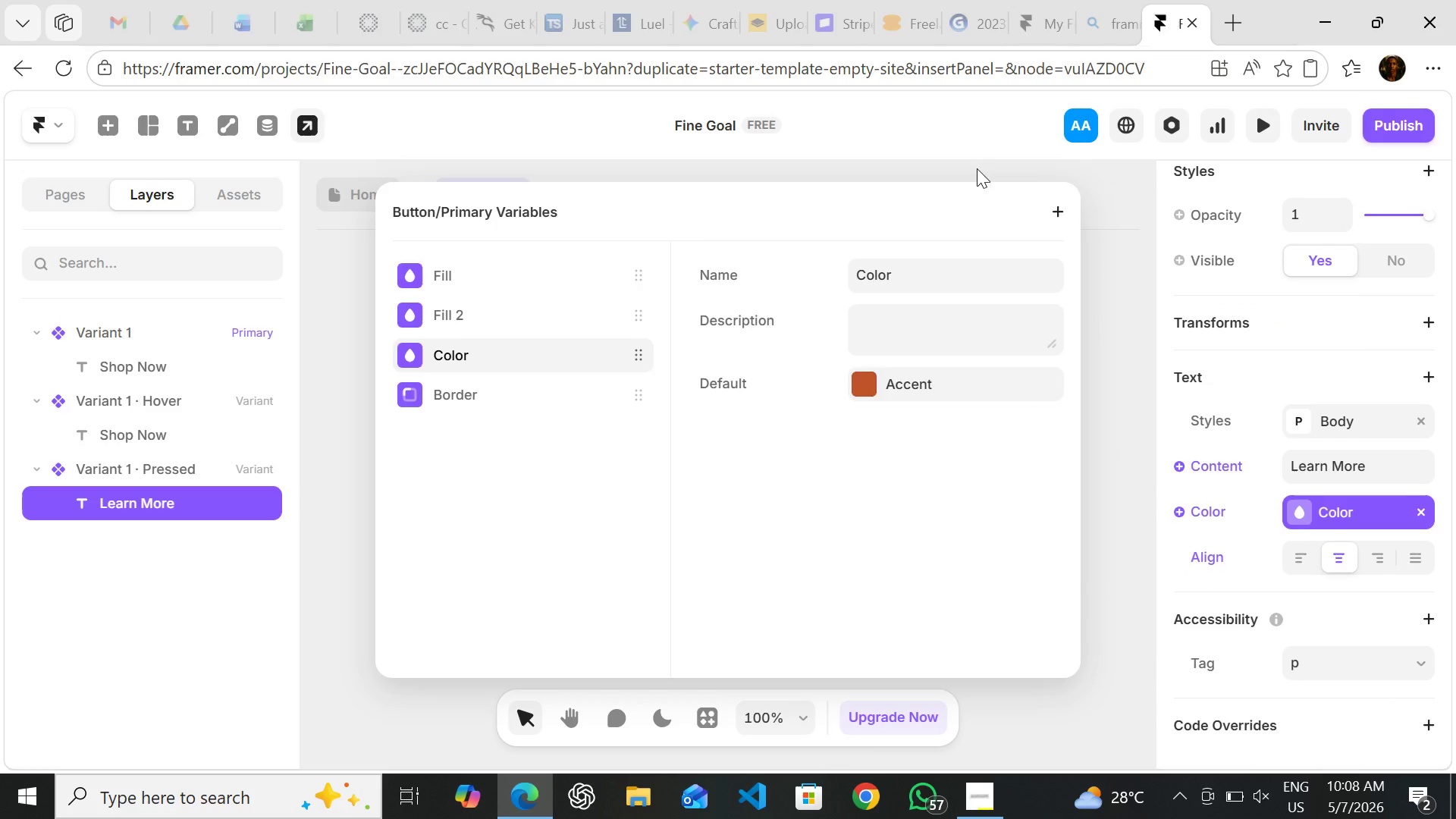 
left_click([977, 168])
 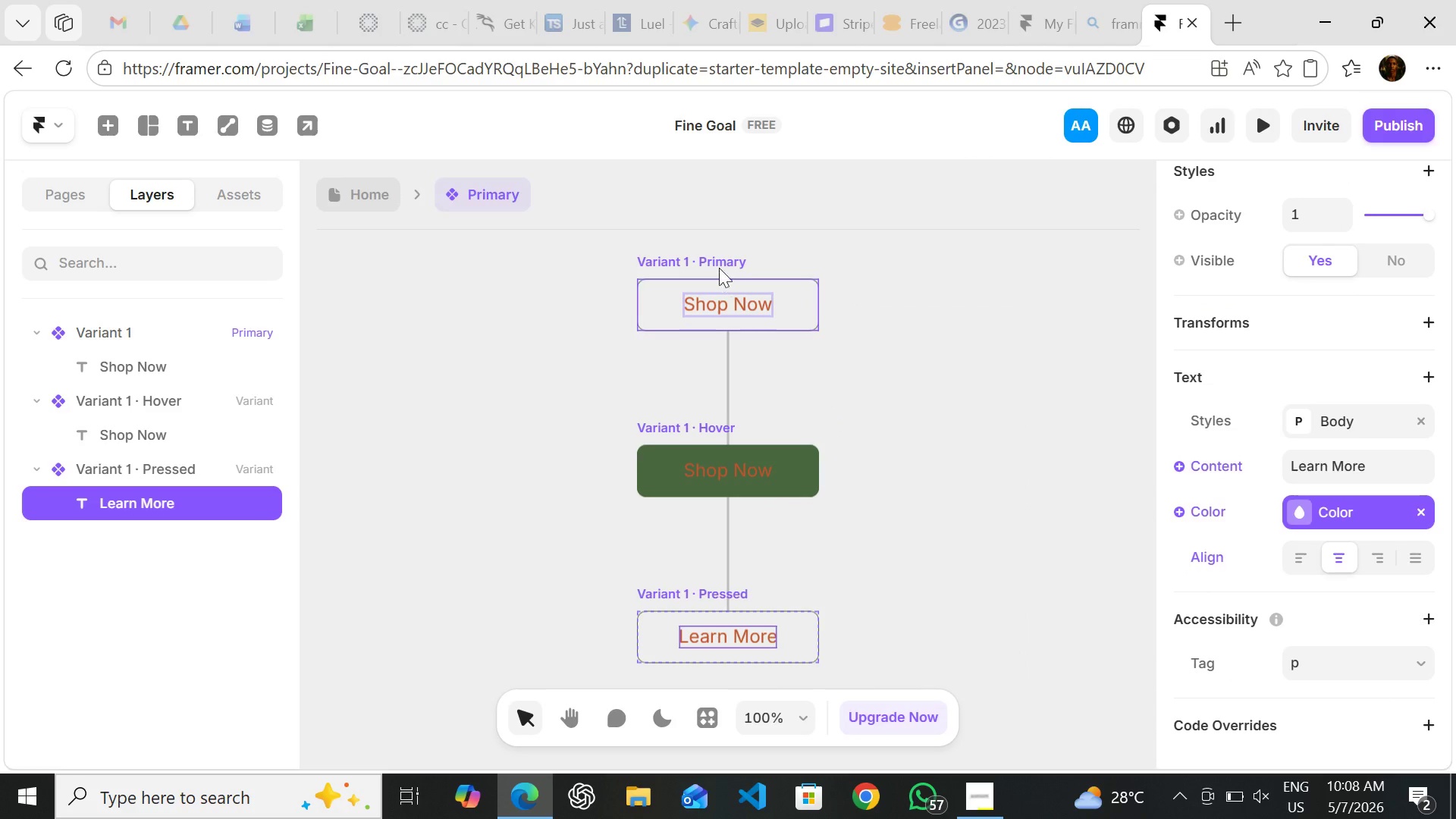 
left_click([713, 260])
 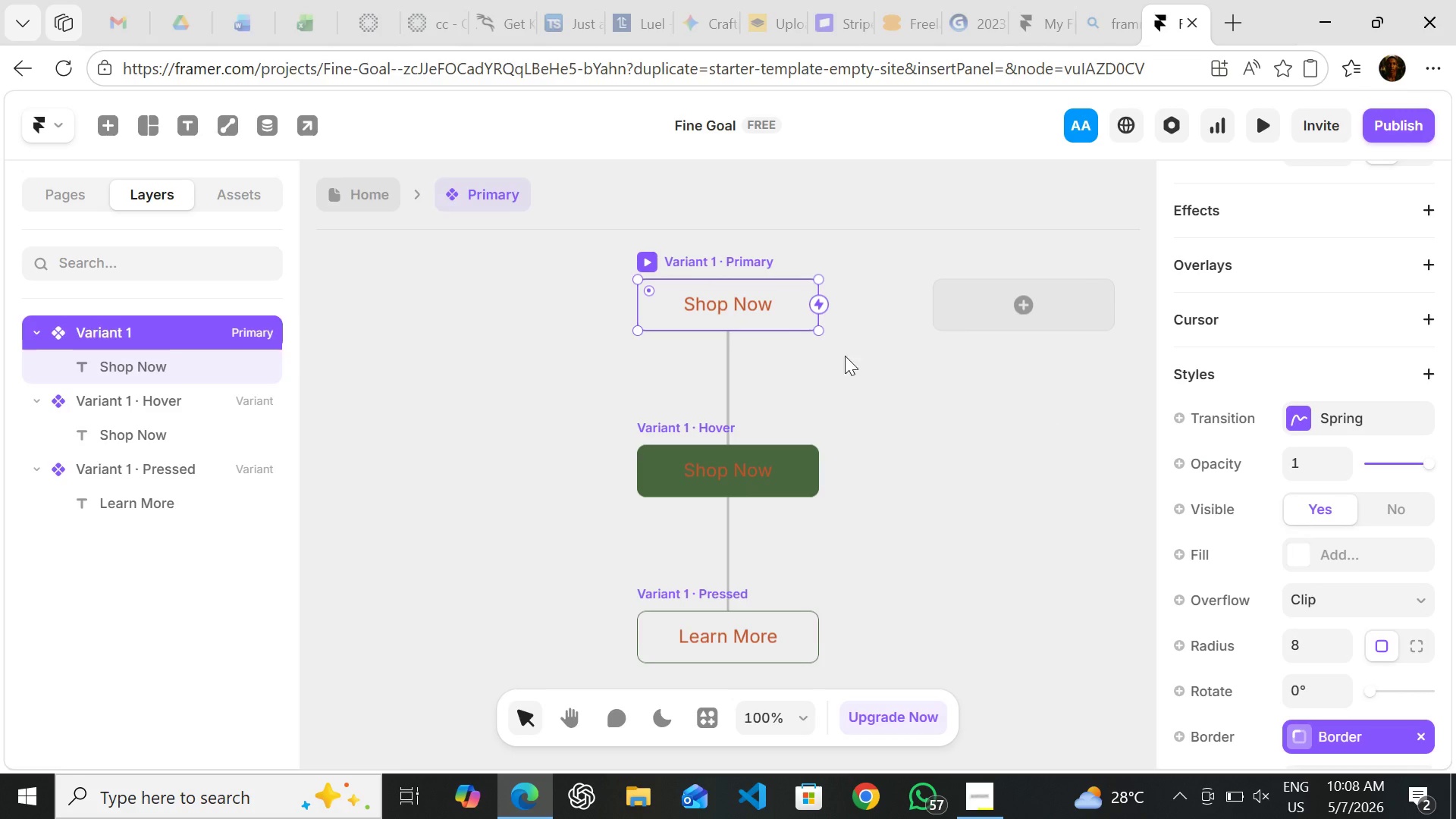 
left_click([751, 303])
 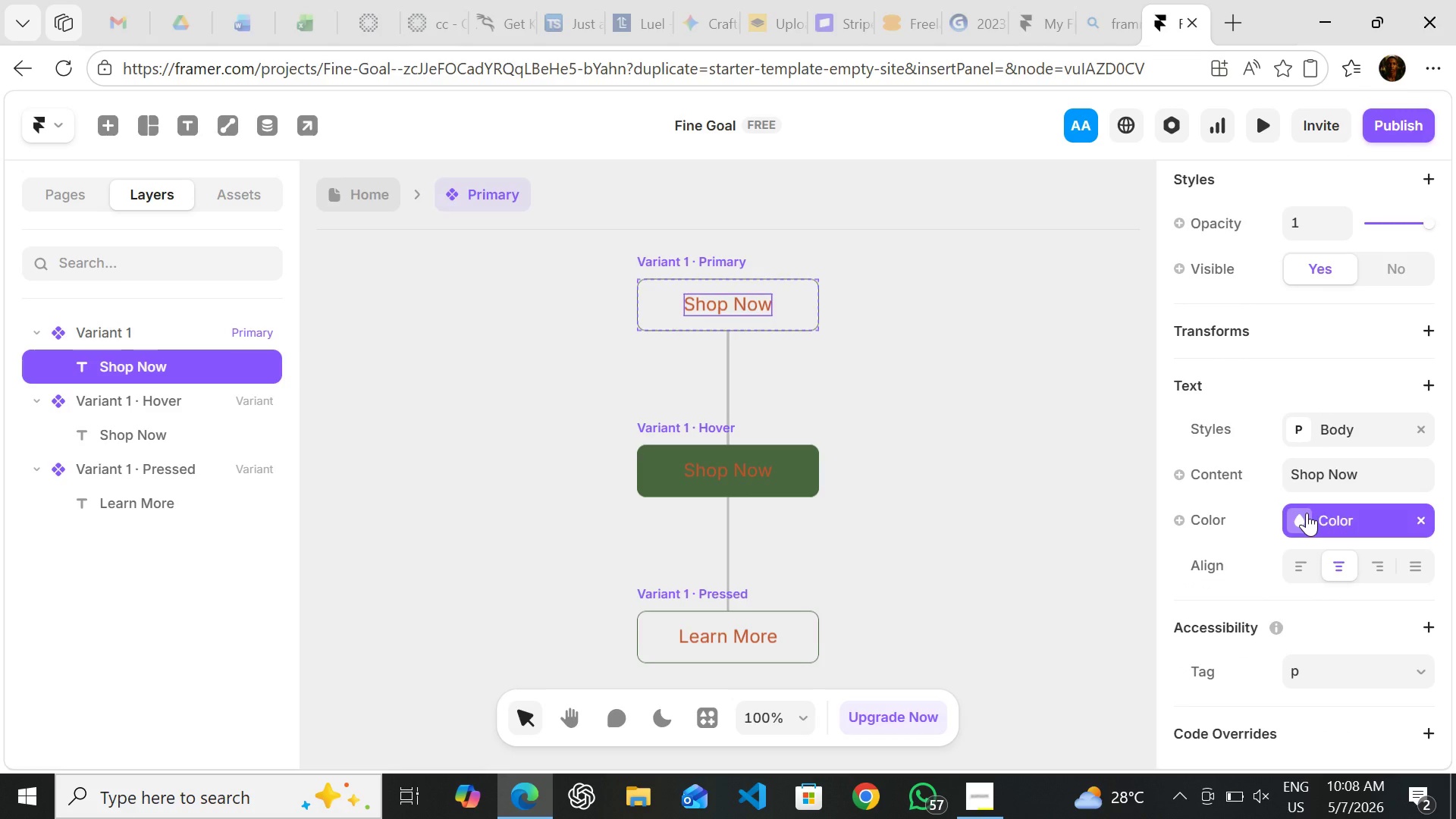 
left_click([1307, 508])
 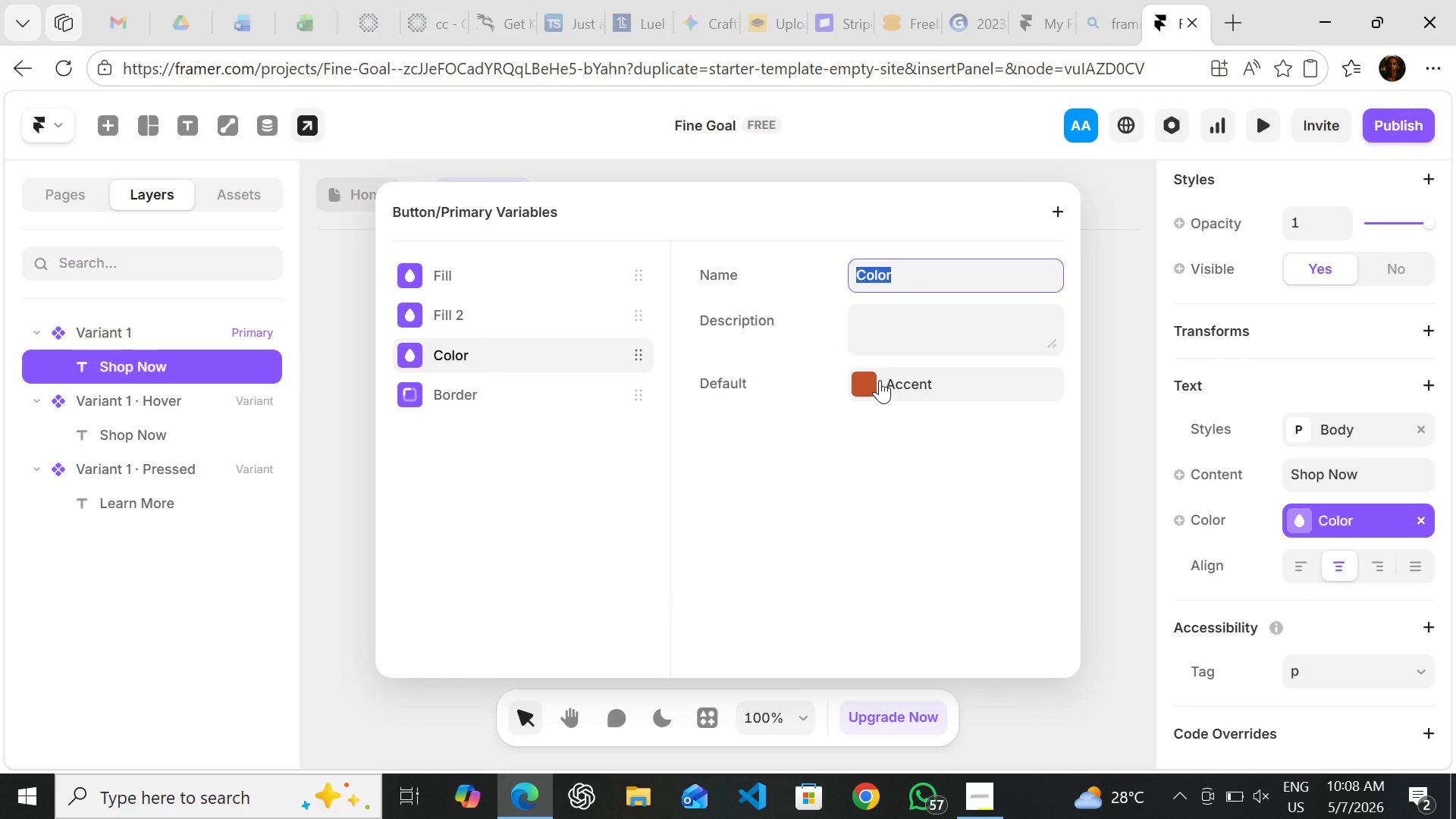 
left_click([860, 378])
 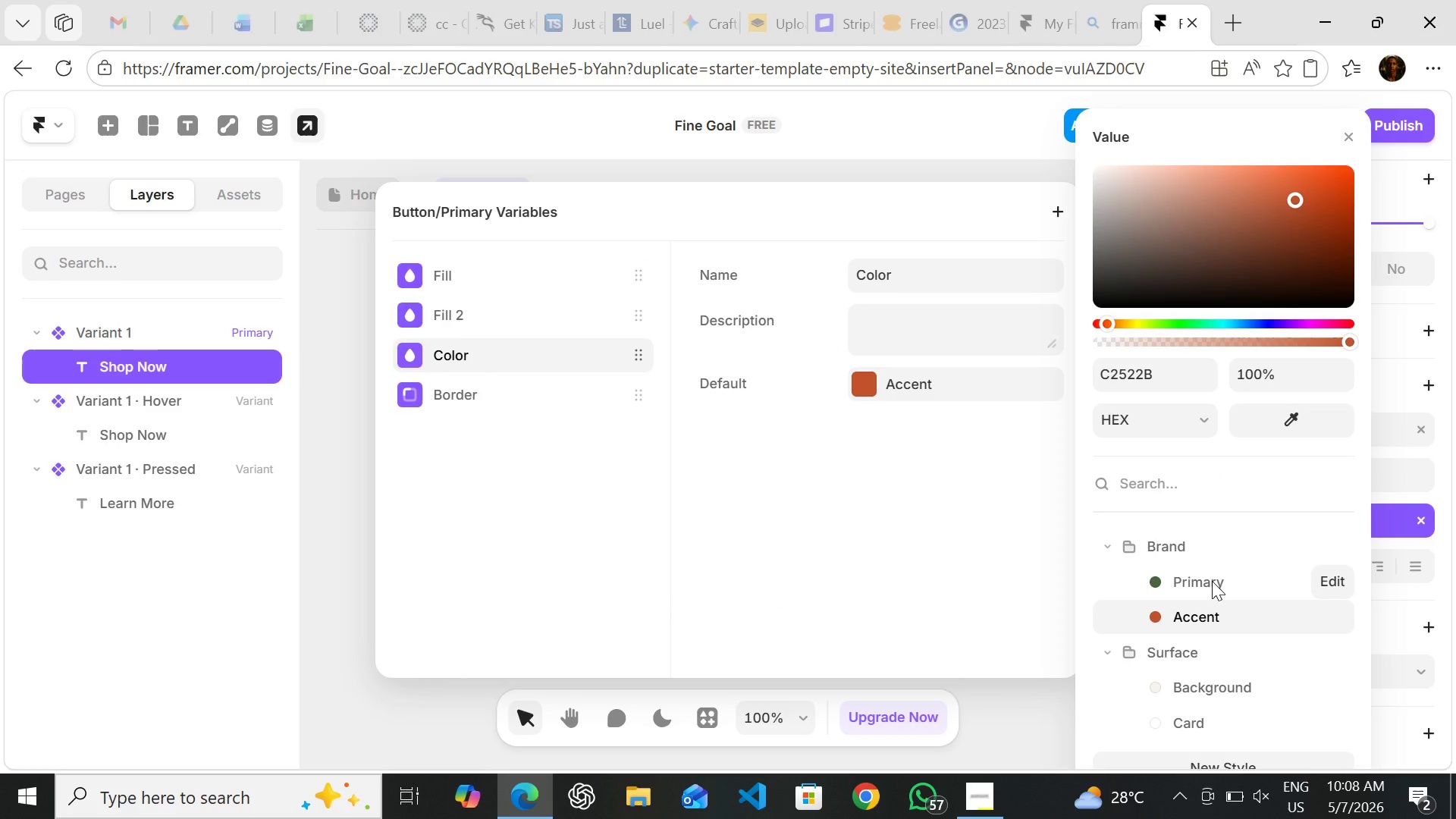 
left_click([1208, 579])
 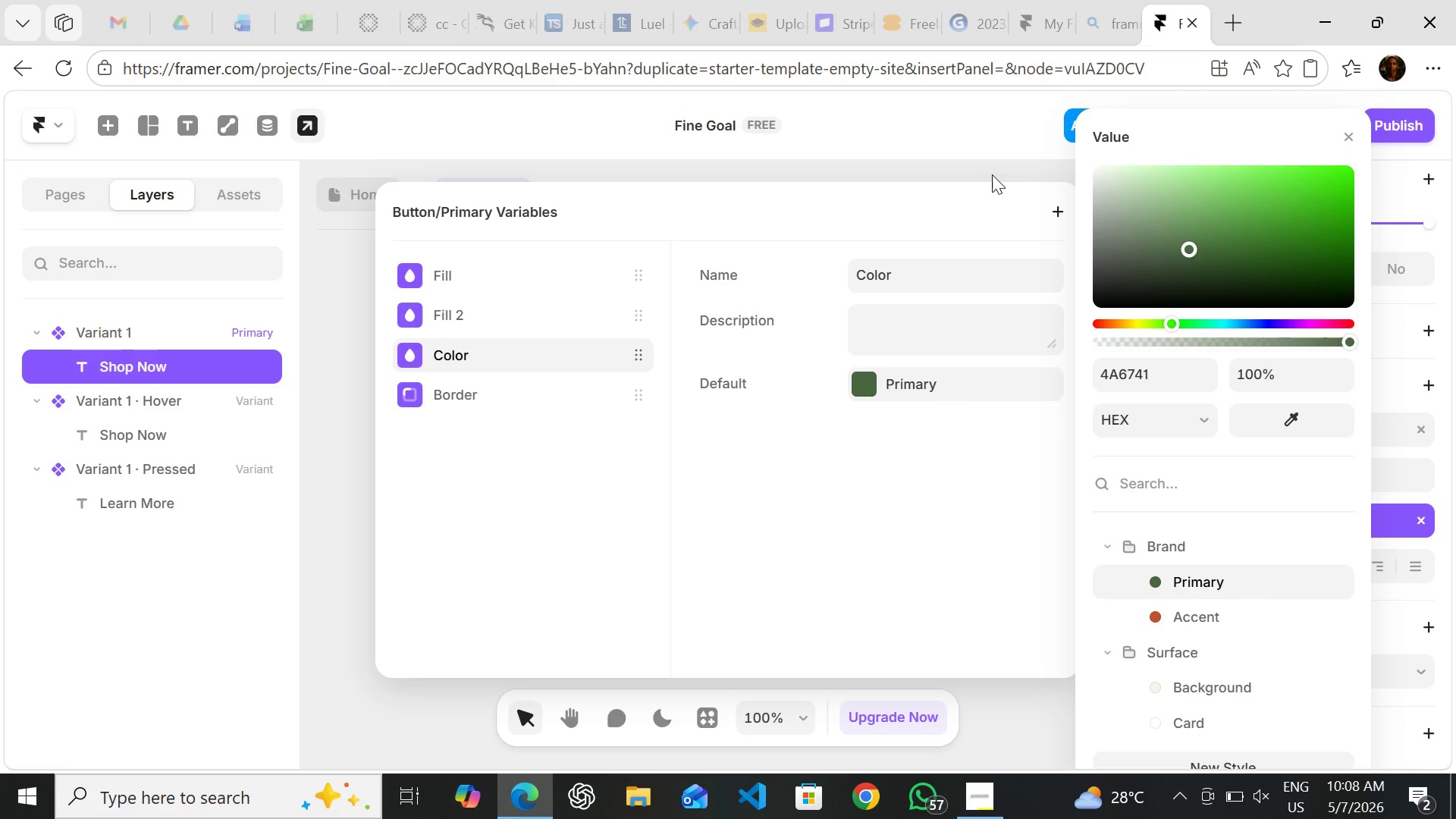 
left_click([992, 174])
 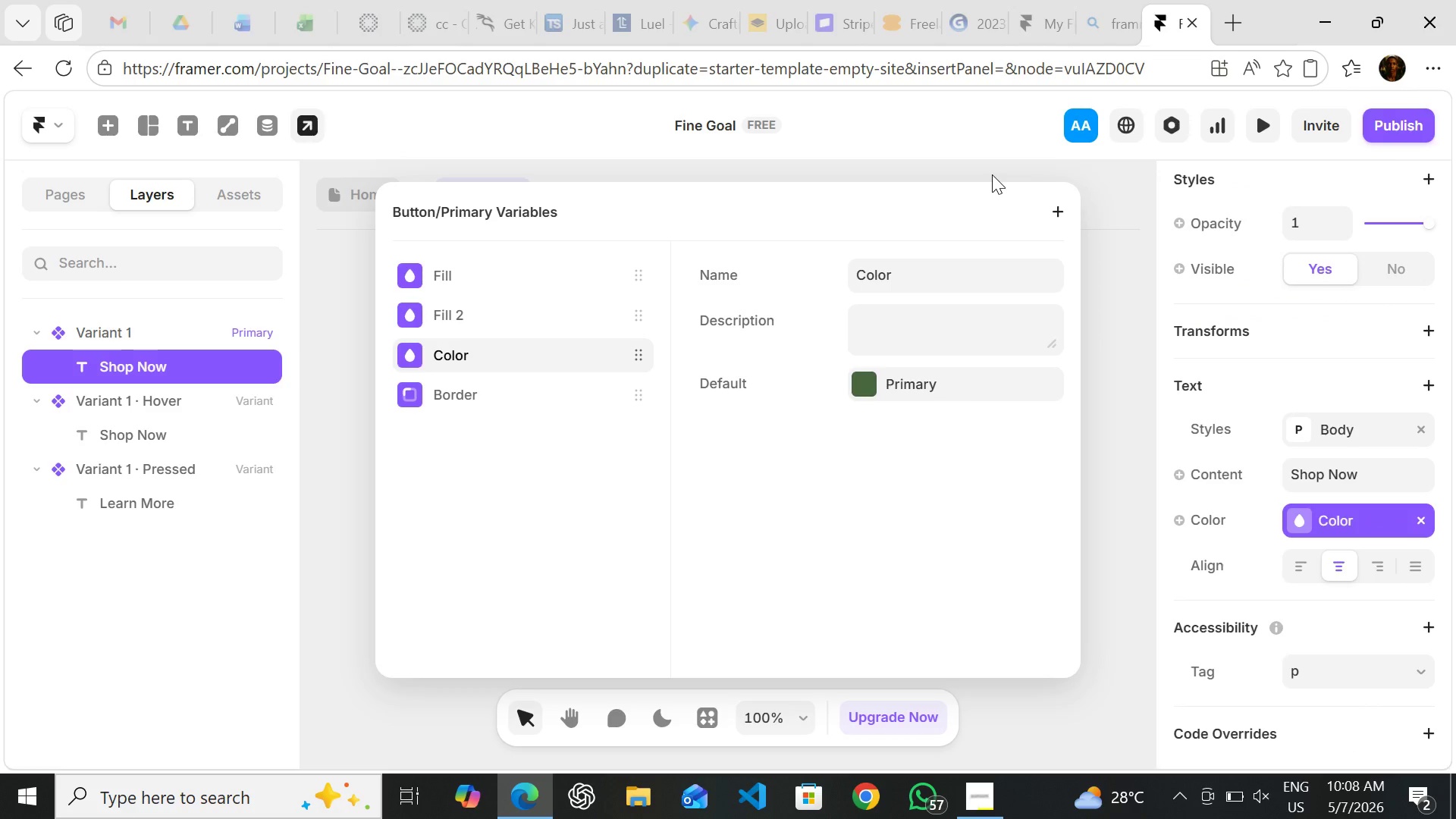 
left_click([992, 174])
 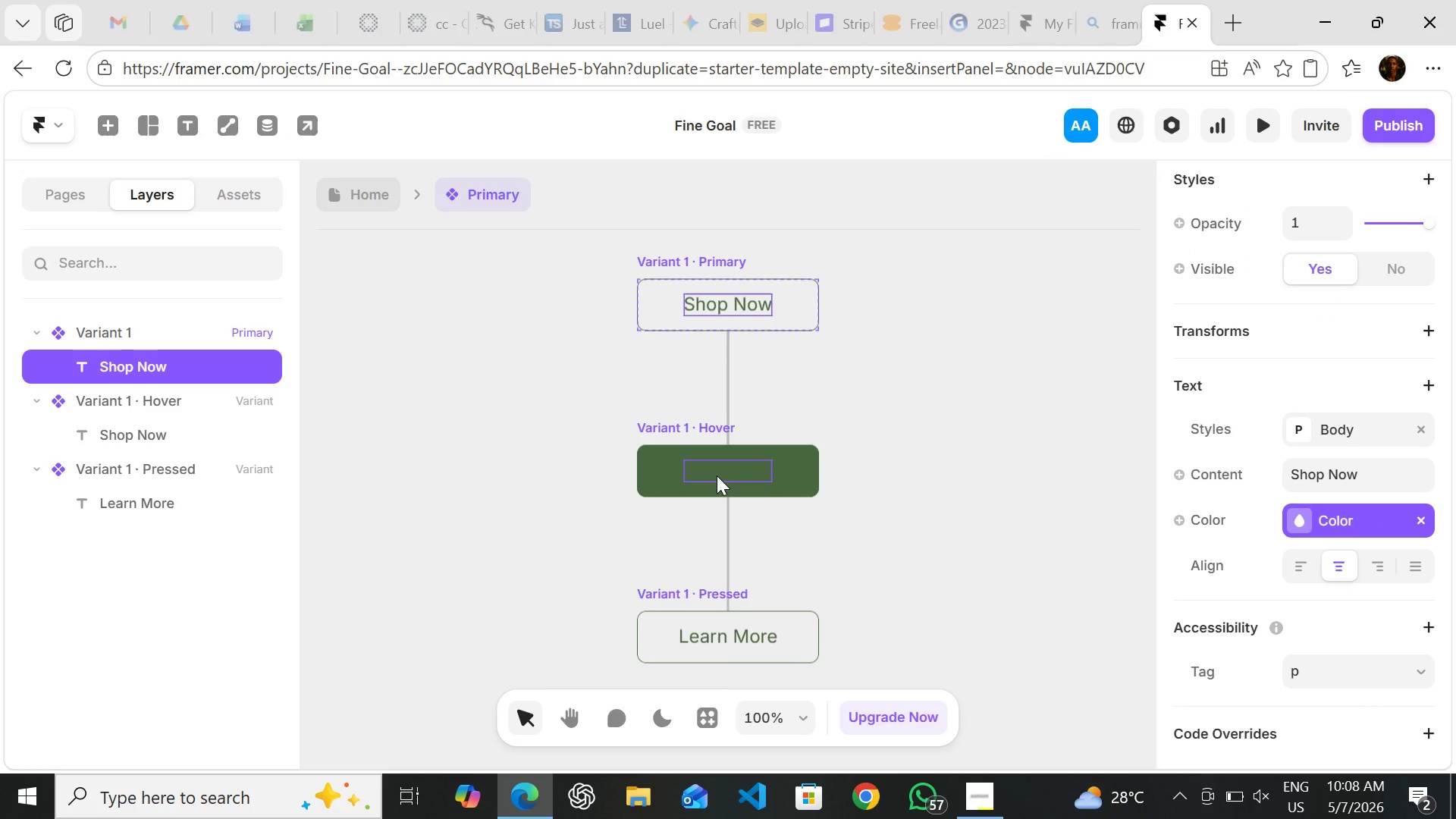 
left_click([717, 475])
 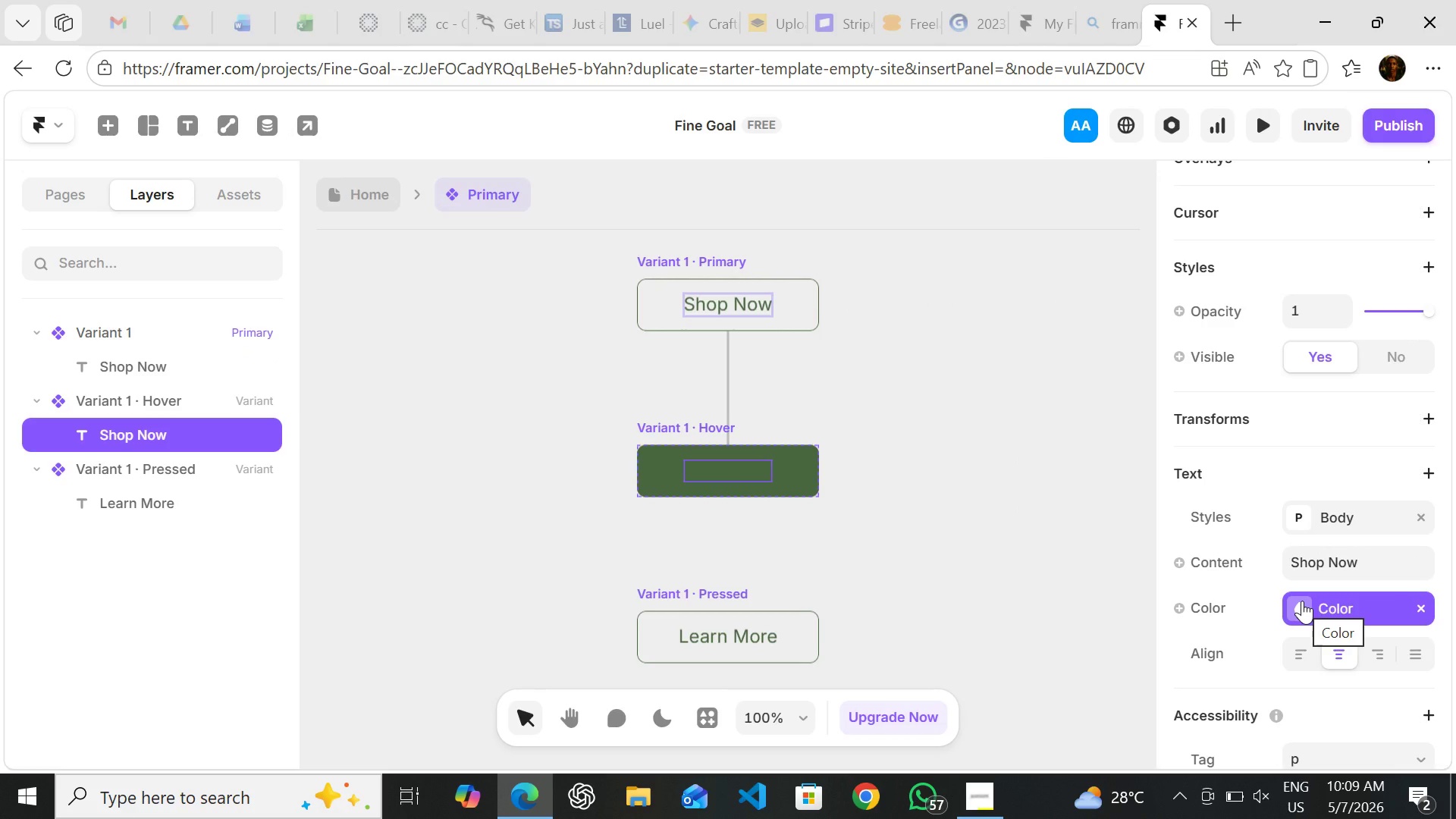 
wait(6.05)
 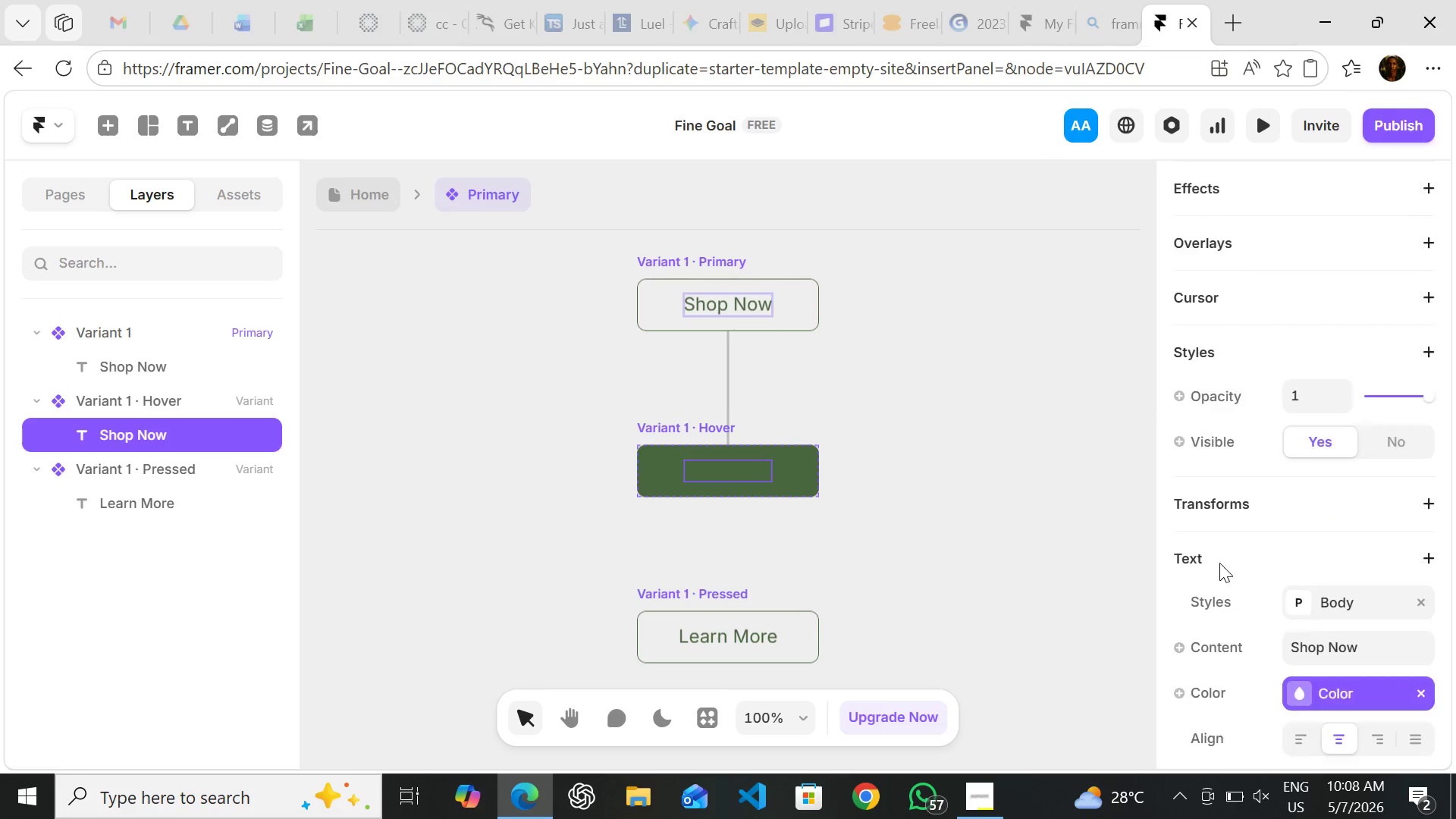 
left_click([1186, 605])
 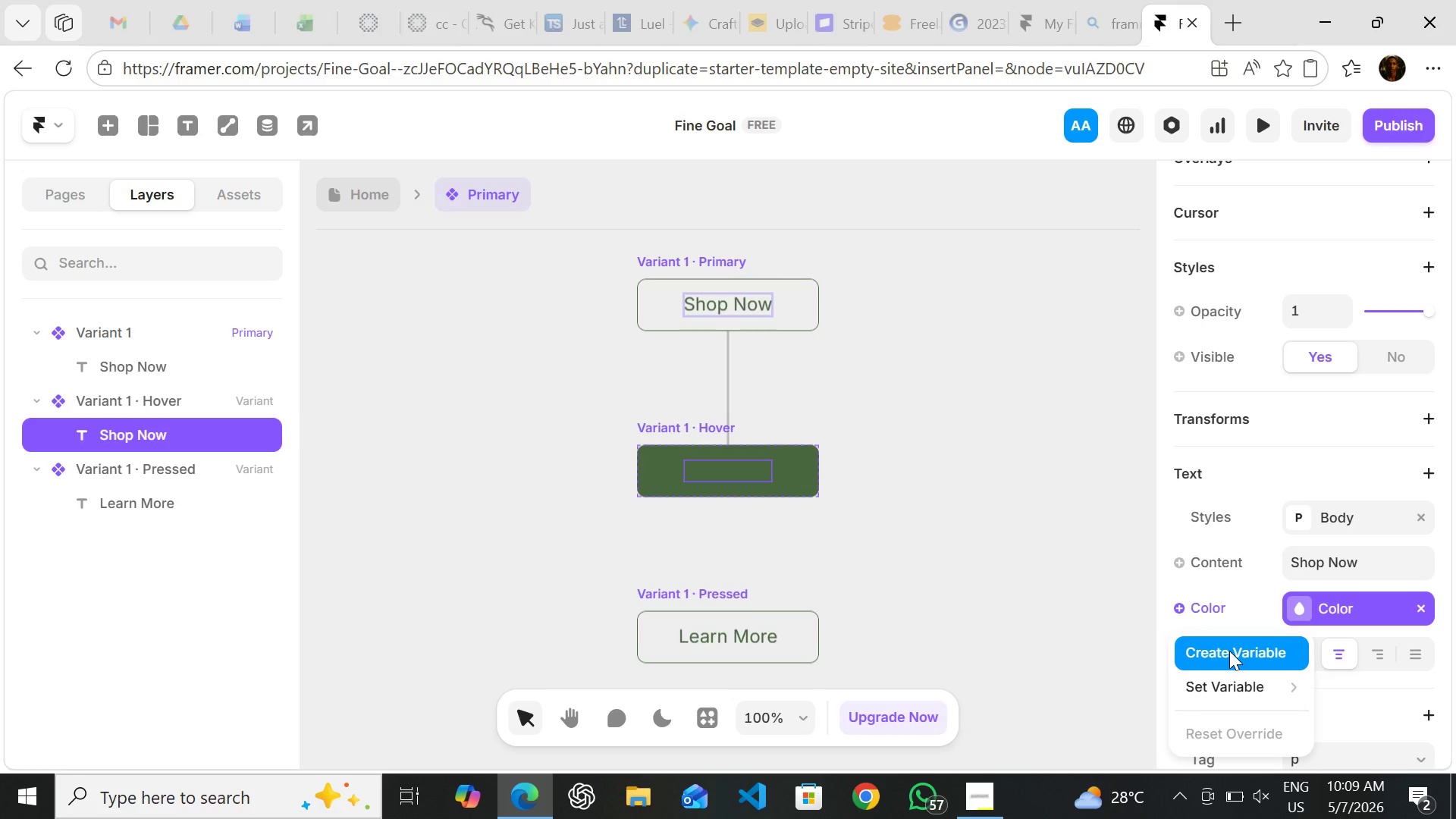 
left_click([1229, 651])
 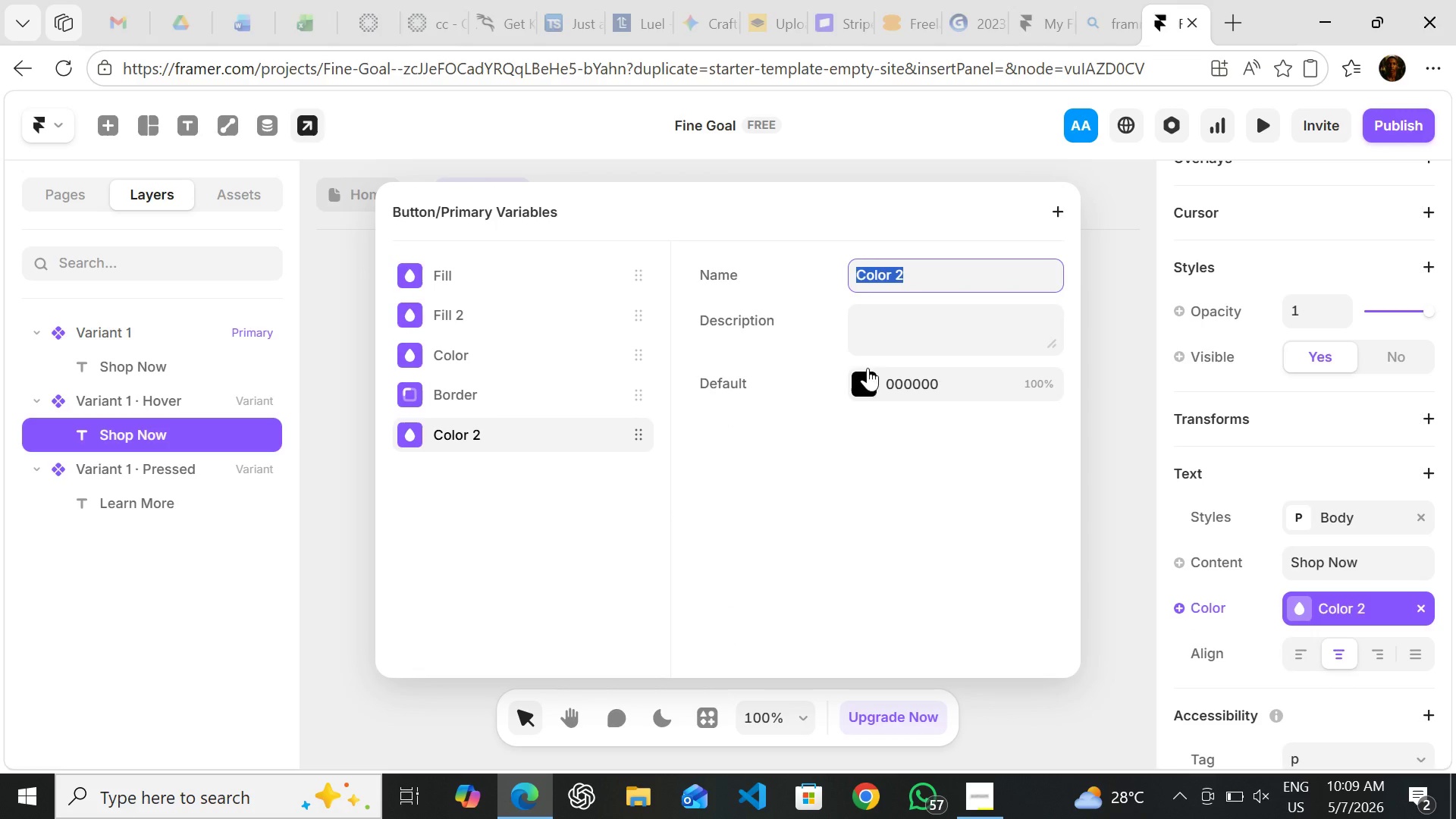 
left_click([868, 379])
 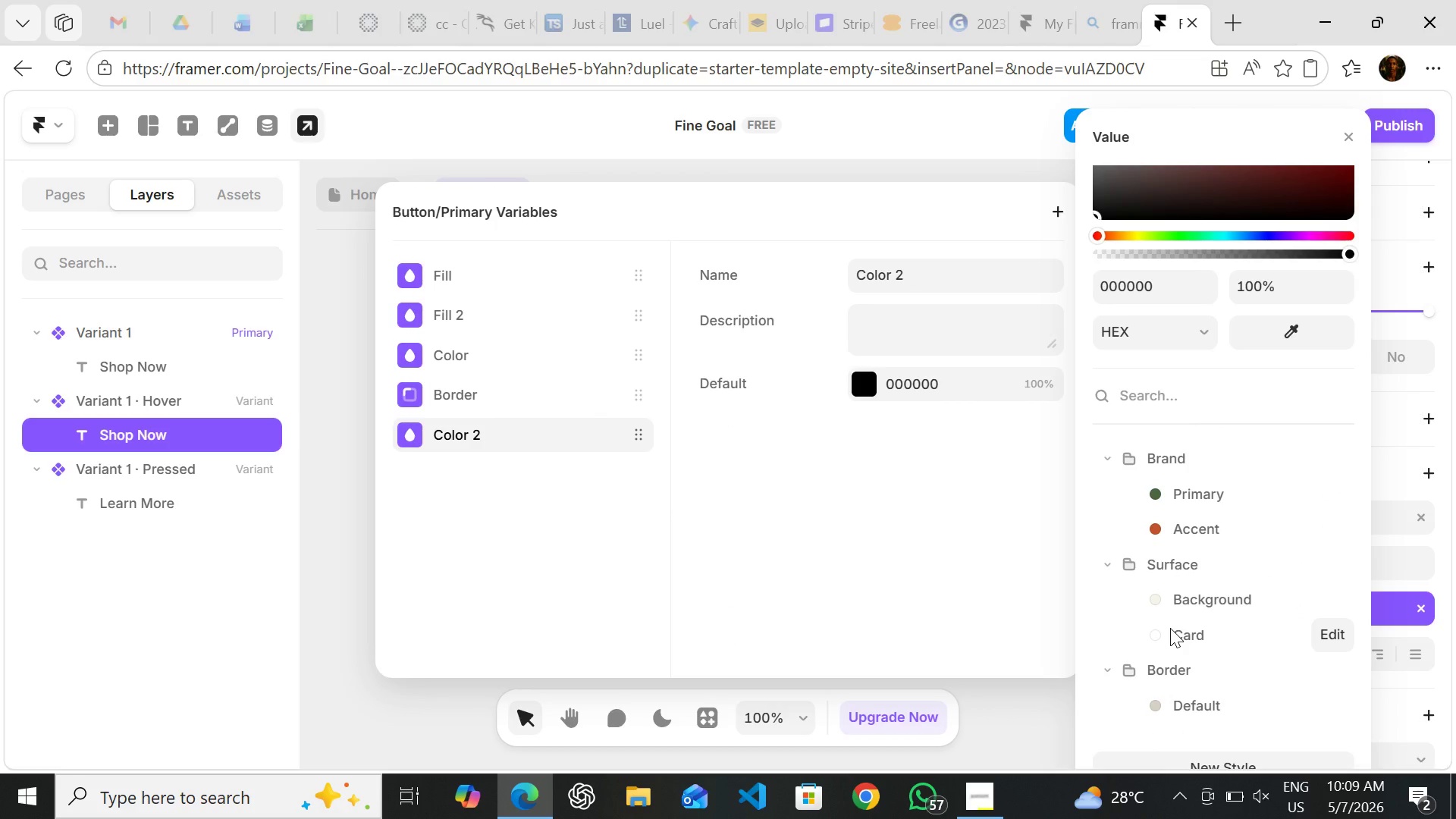 
left_click([1170, 628])
 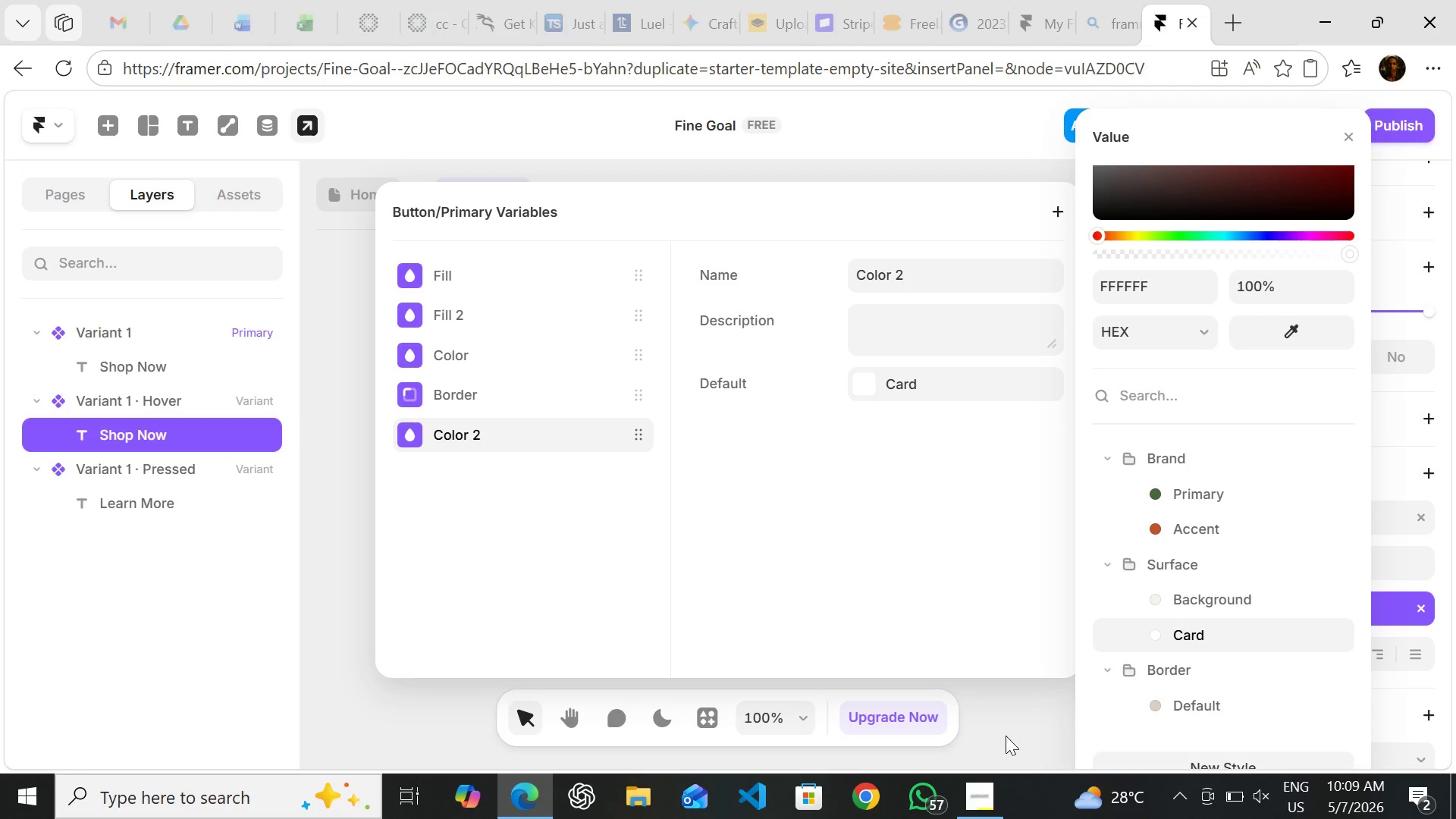 
left_click([1006, 736])
 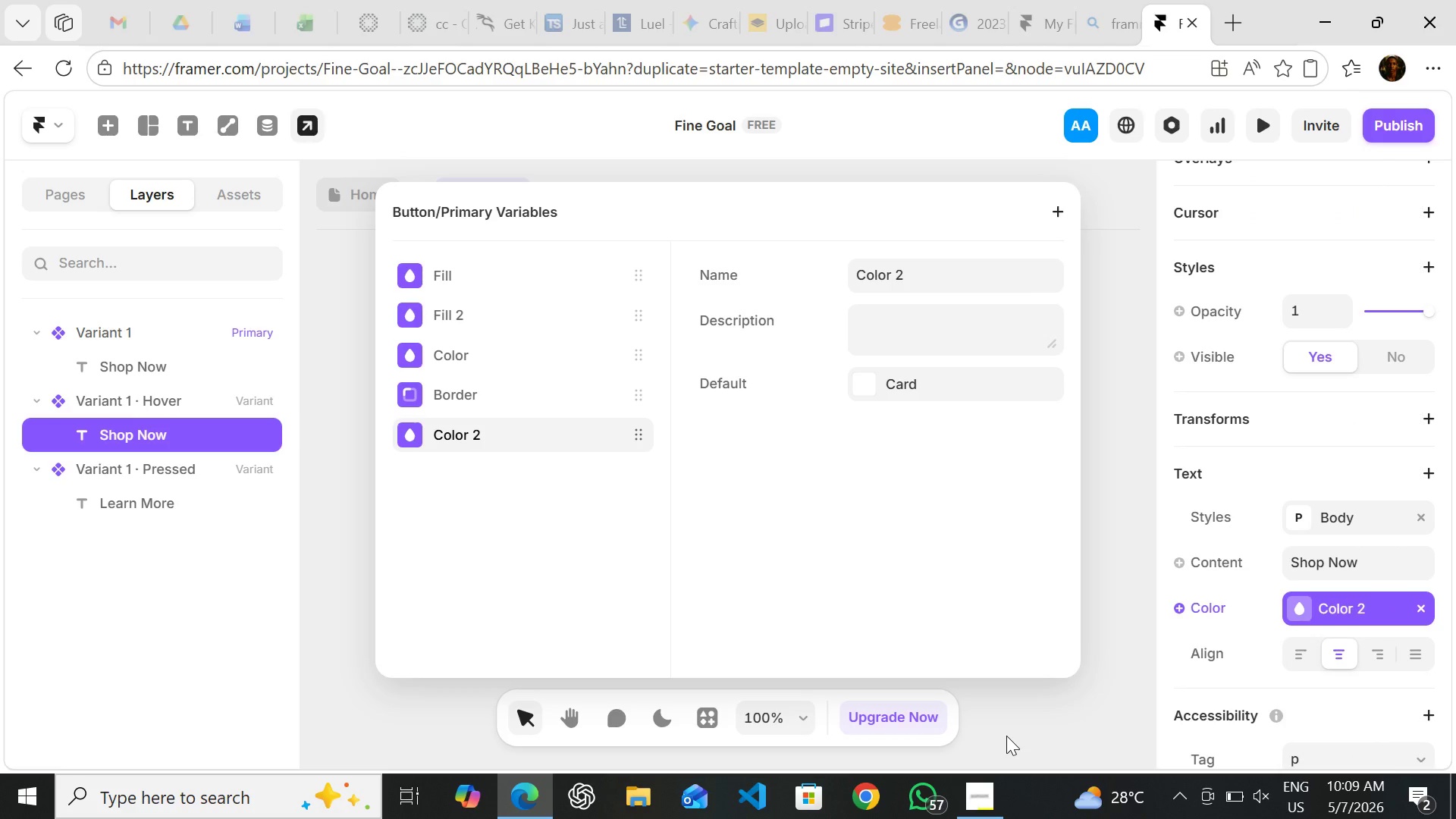 
left_click([1006, 736])
 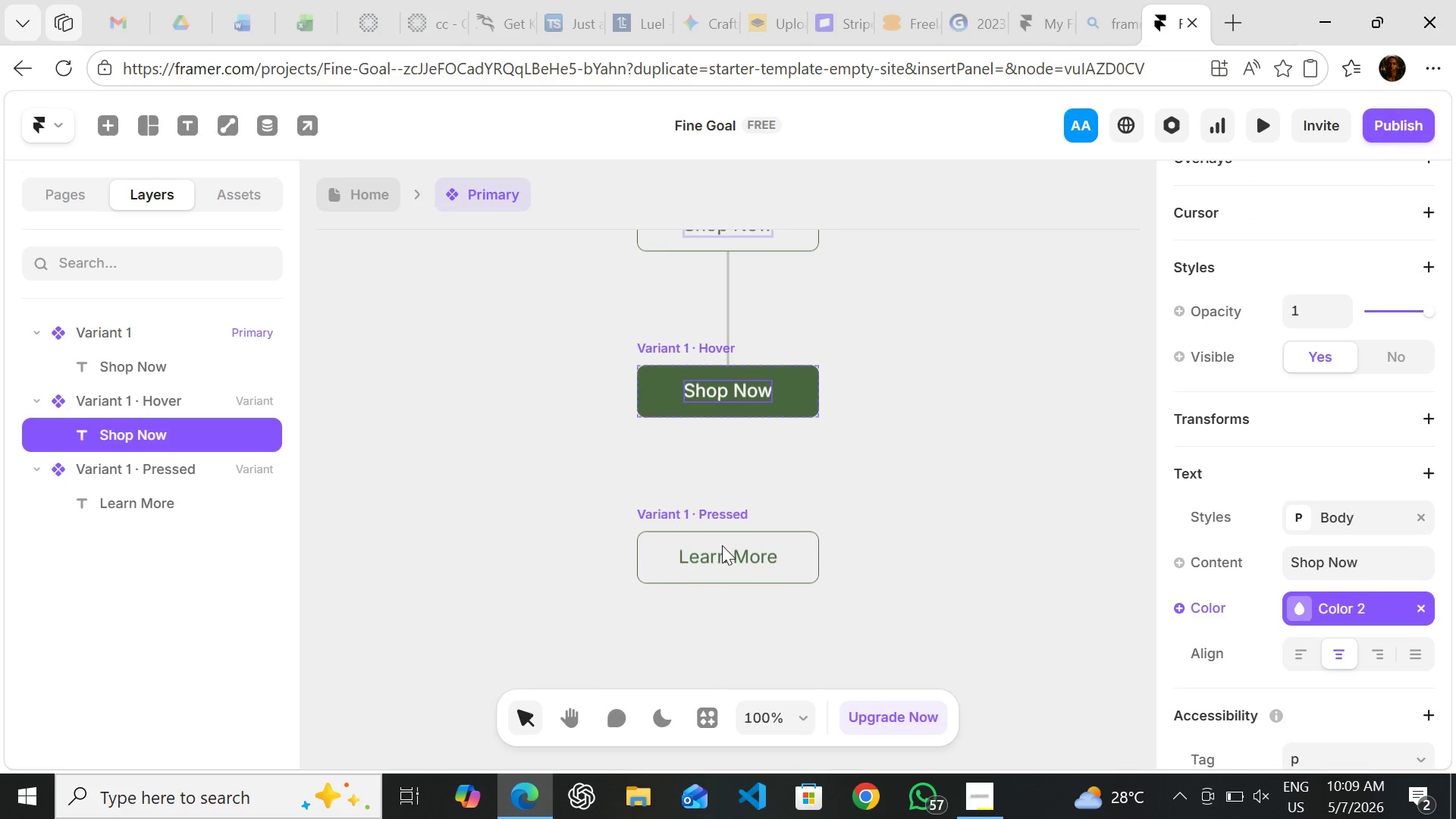 
left_click([722, 552])
 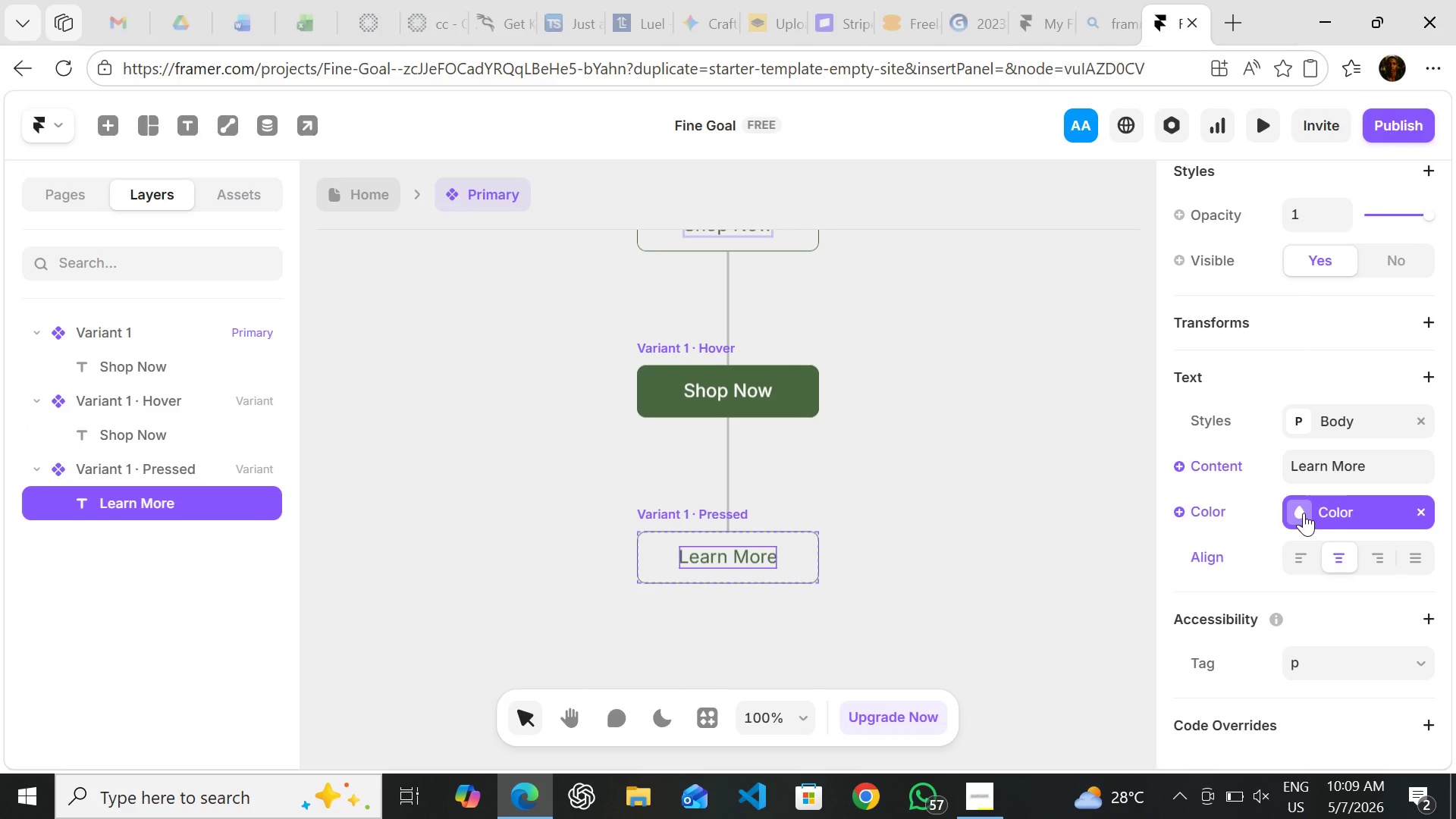 
left_click([1300, 508])
 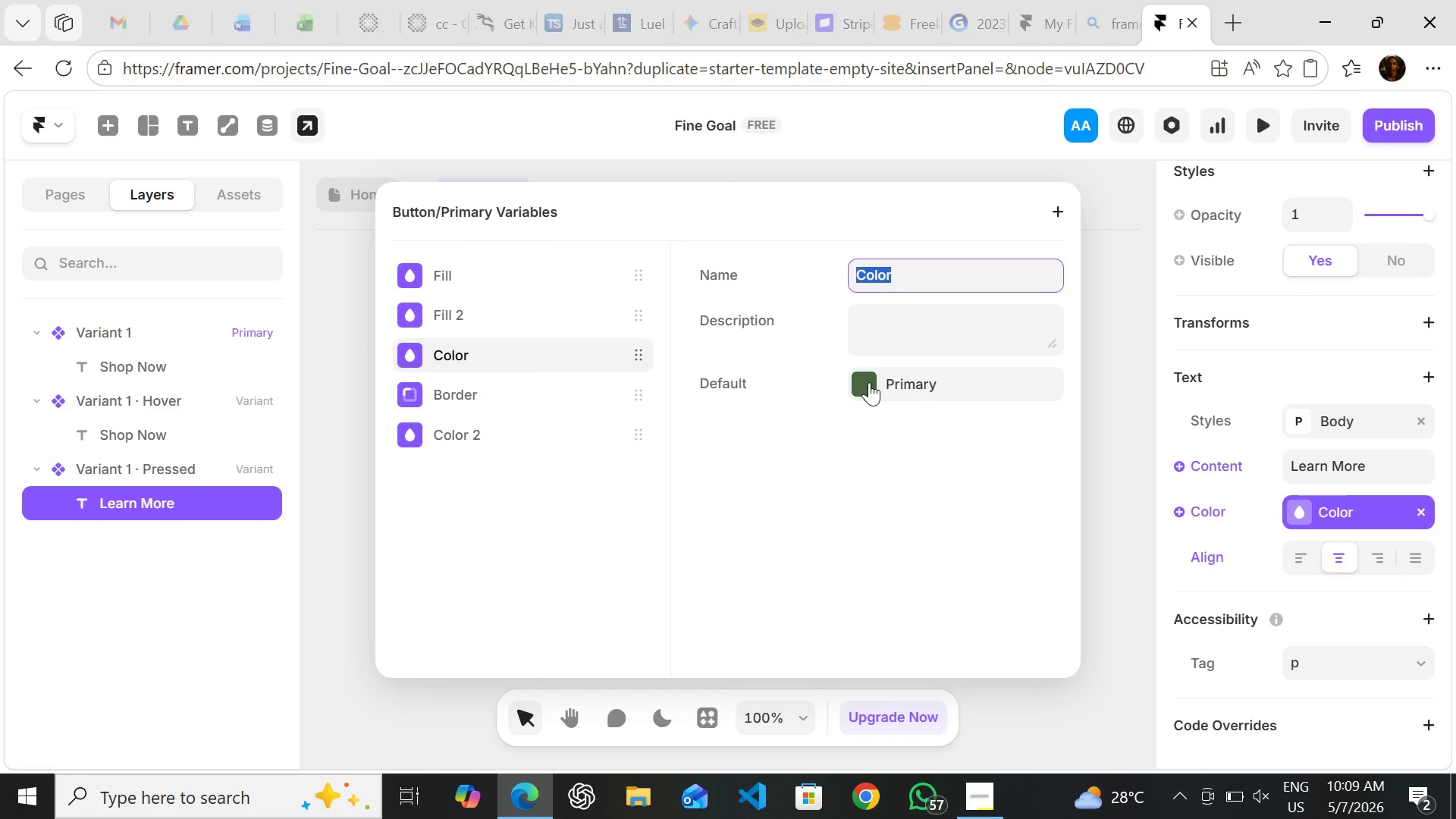 
left_click([868, 382])
 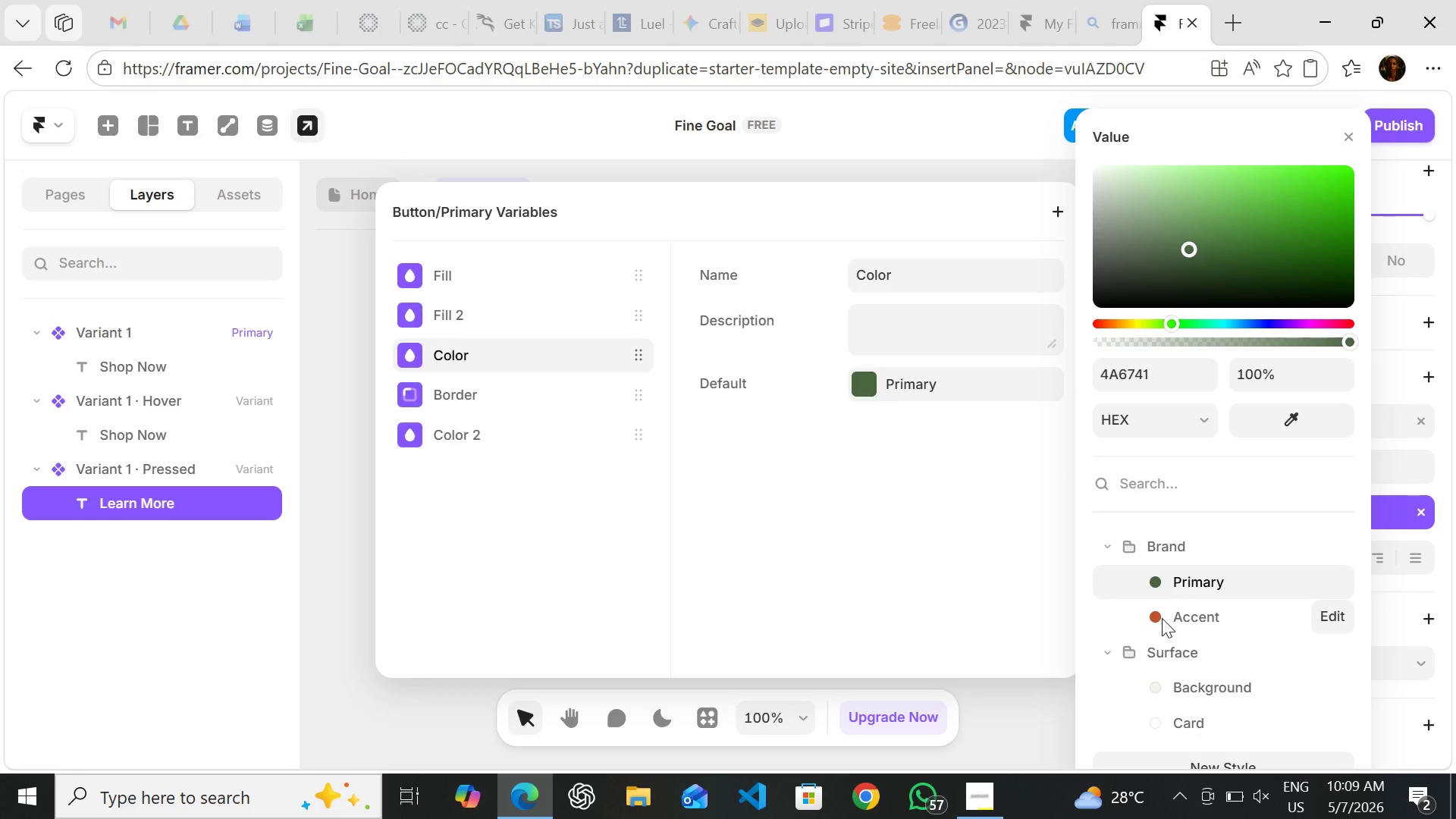 
left_click([1162, 618])
 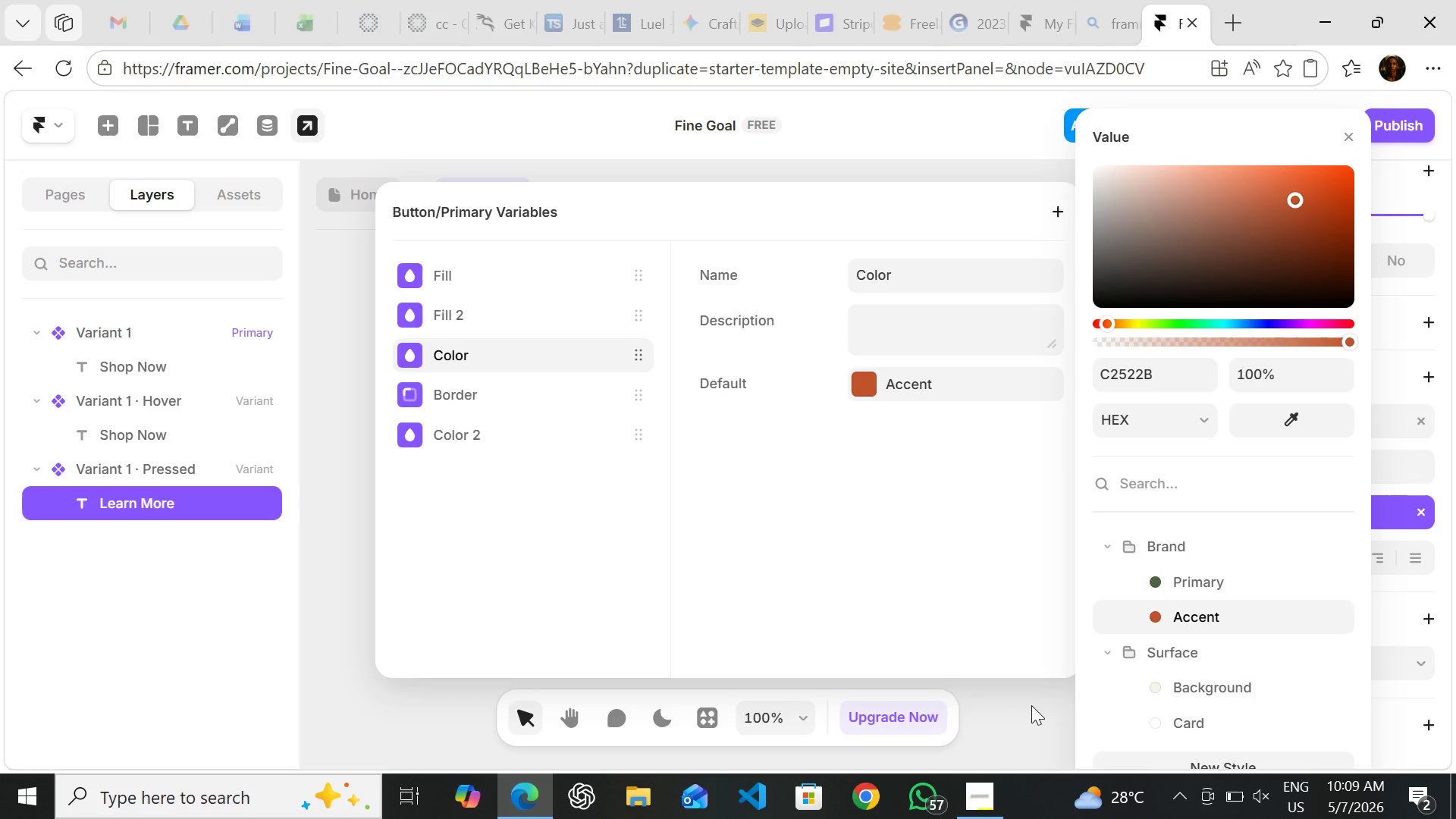 
left_click([1030, 705])
 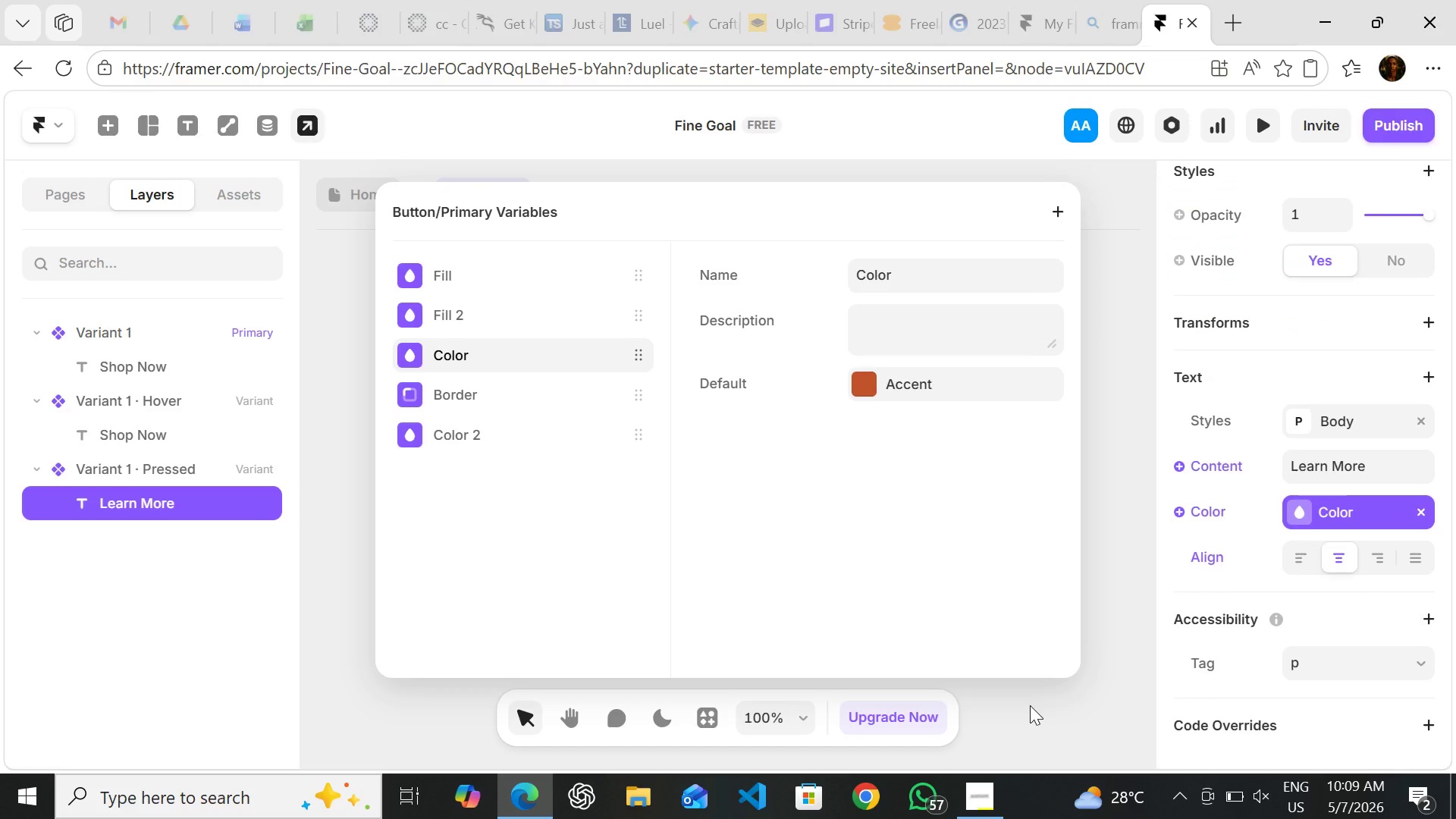 
left_click([1030, 705])
 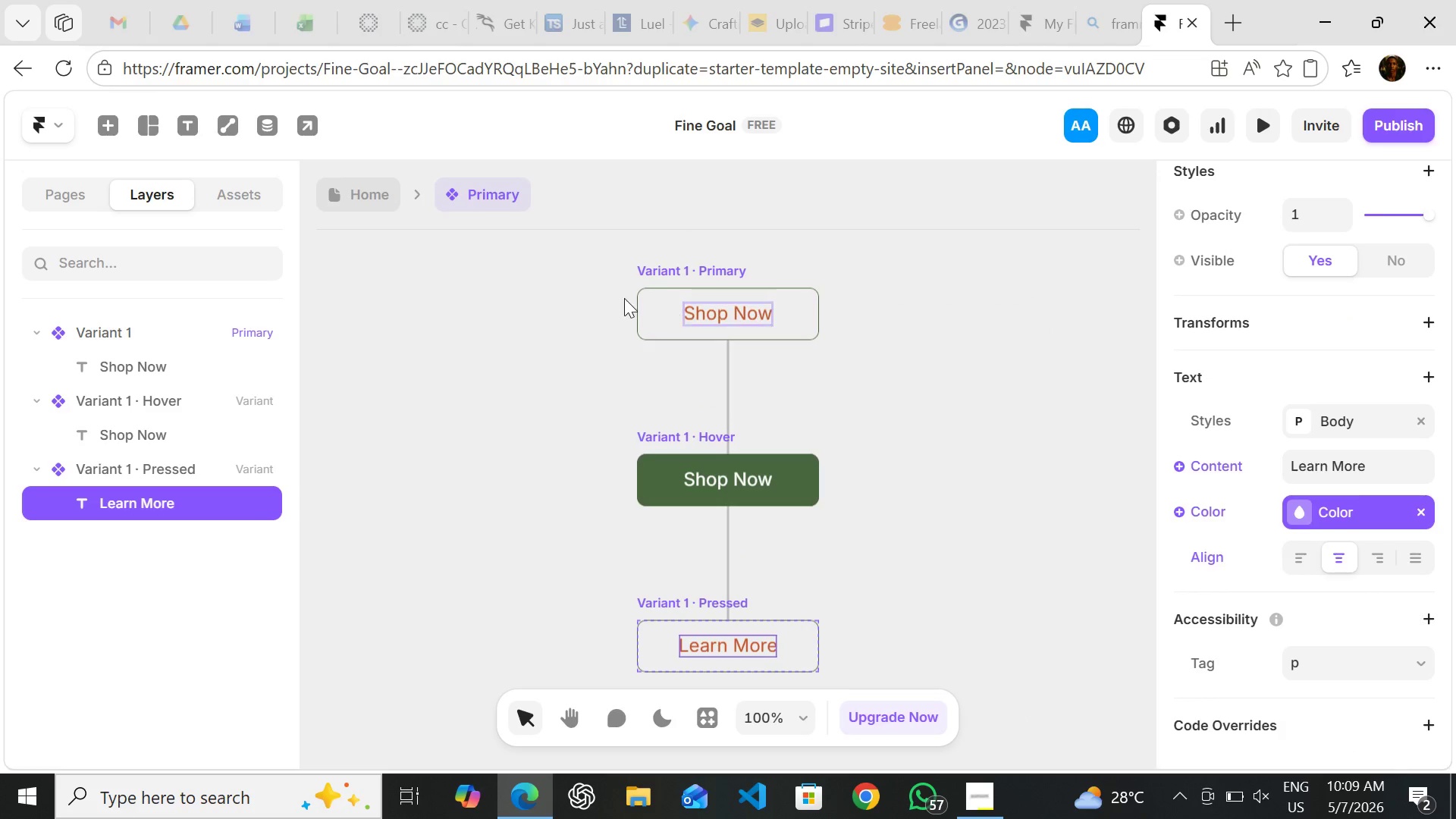 
left_click([723, 312])
 